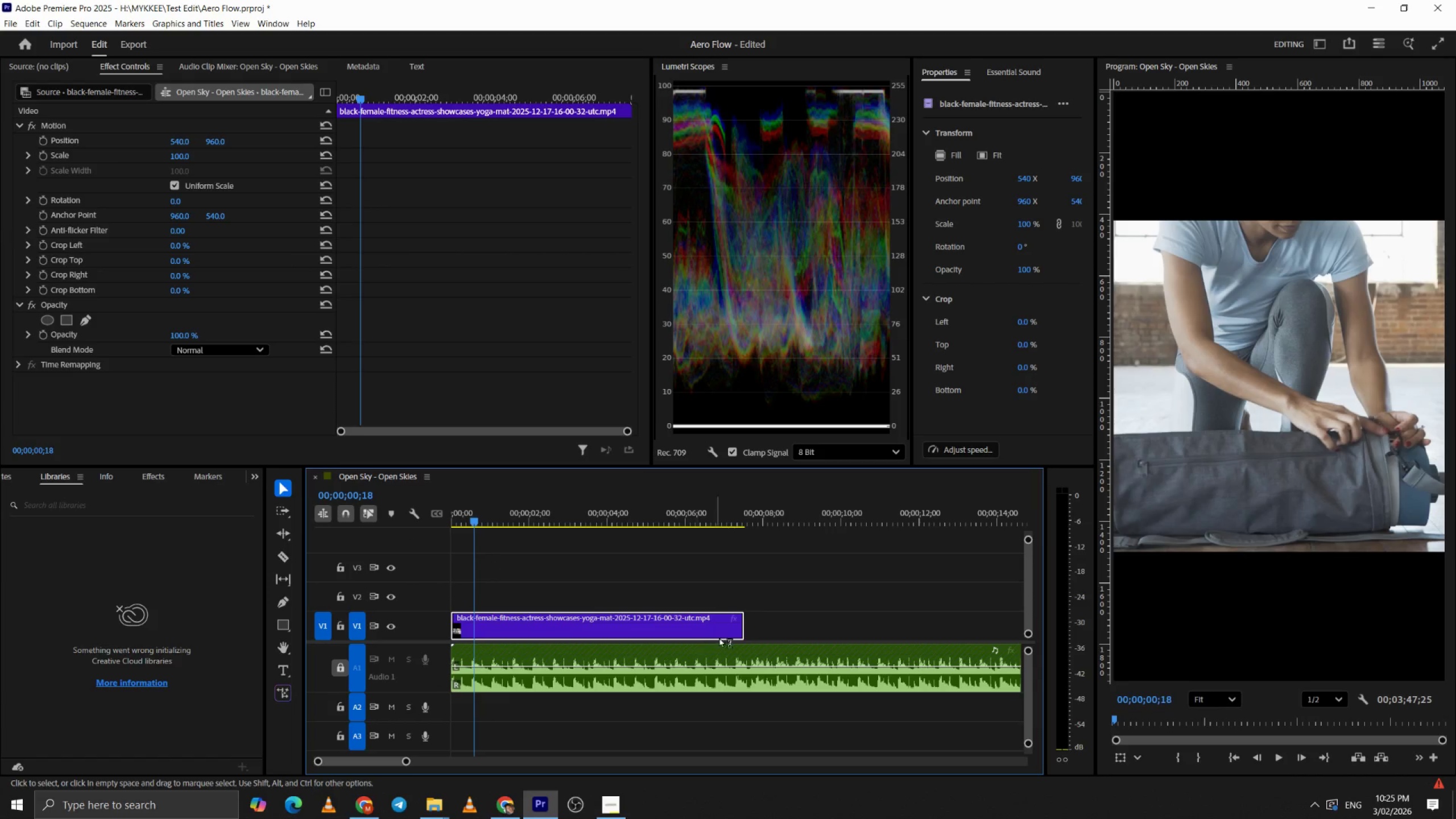 
key(Space)
 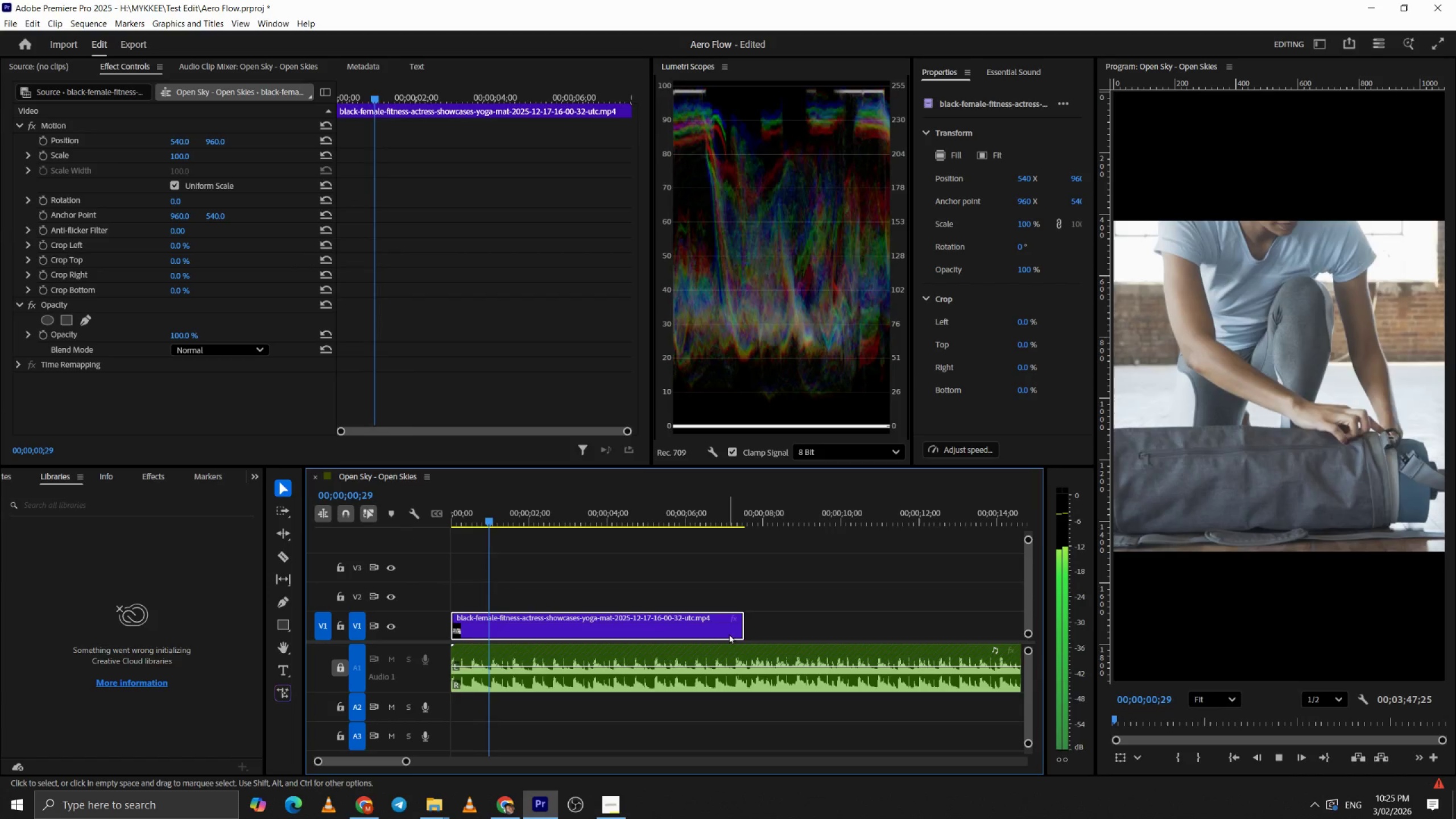 
key(Space)
 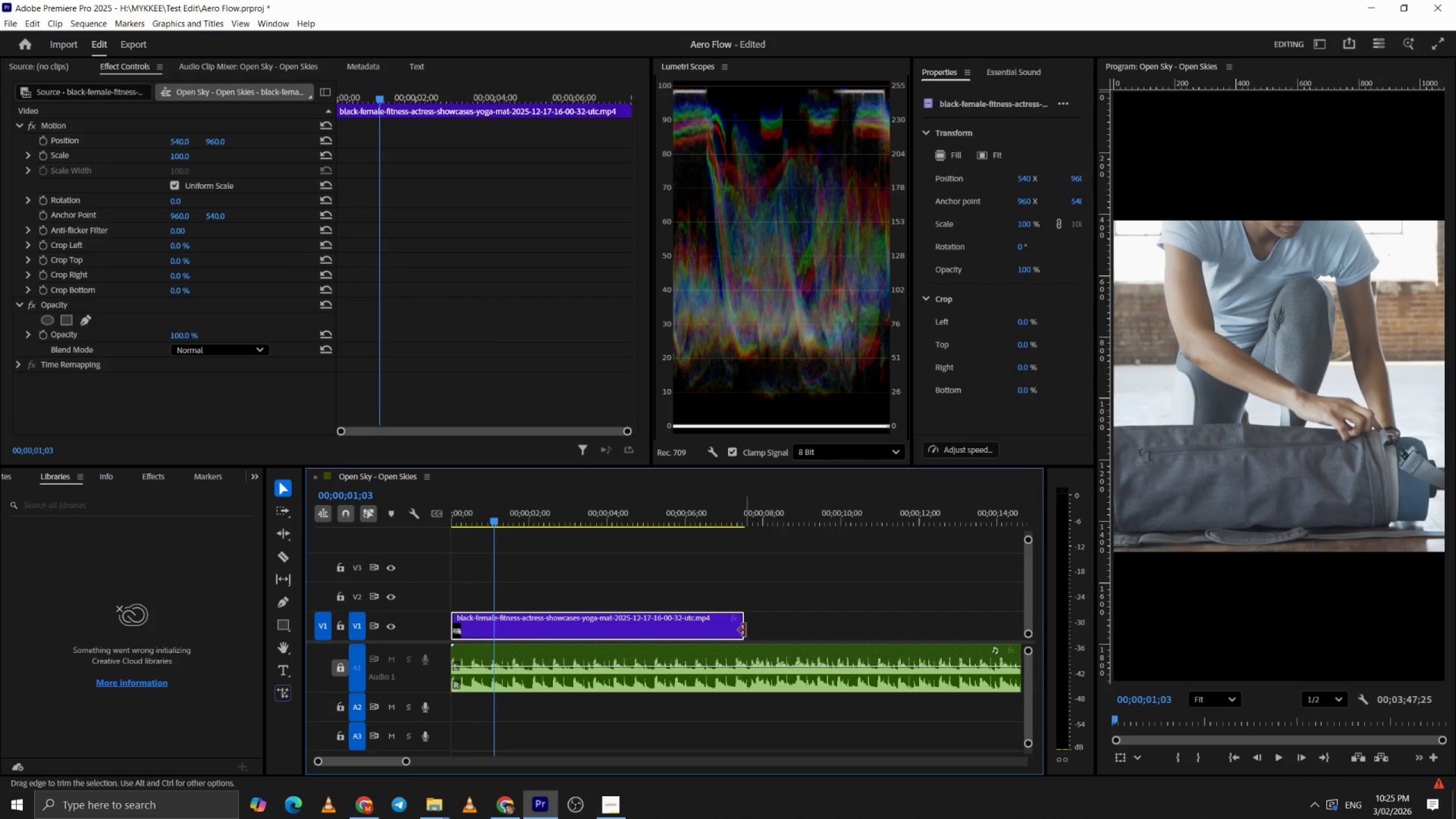 
left_click_drag(start_coordinate=[744, 630], to_coordinate=[474, 627])
 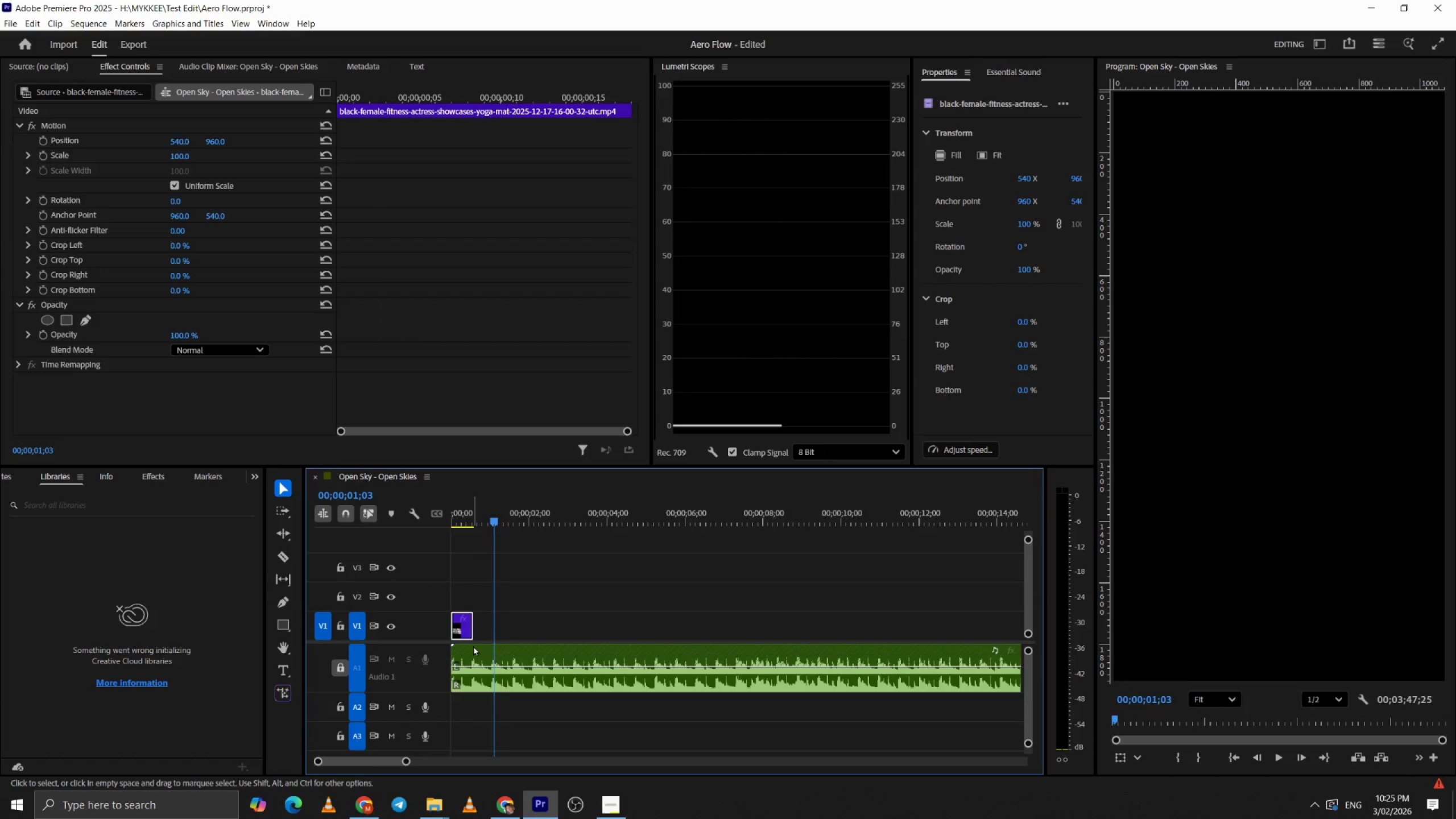 
hold_key(key=AltLeft, duration=0.62)
 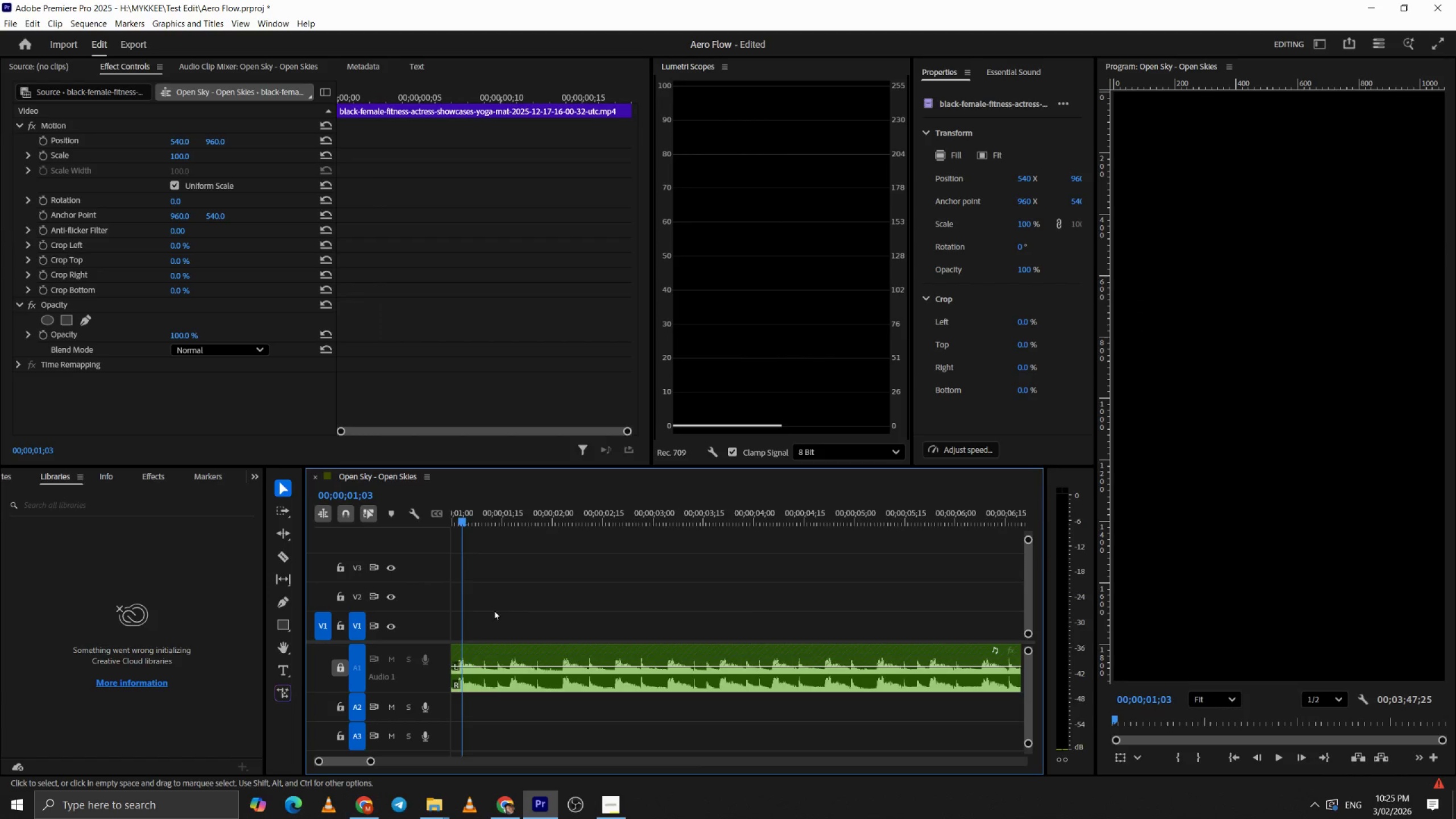 
key(Alt+AltLeft)
 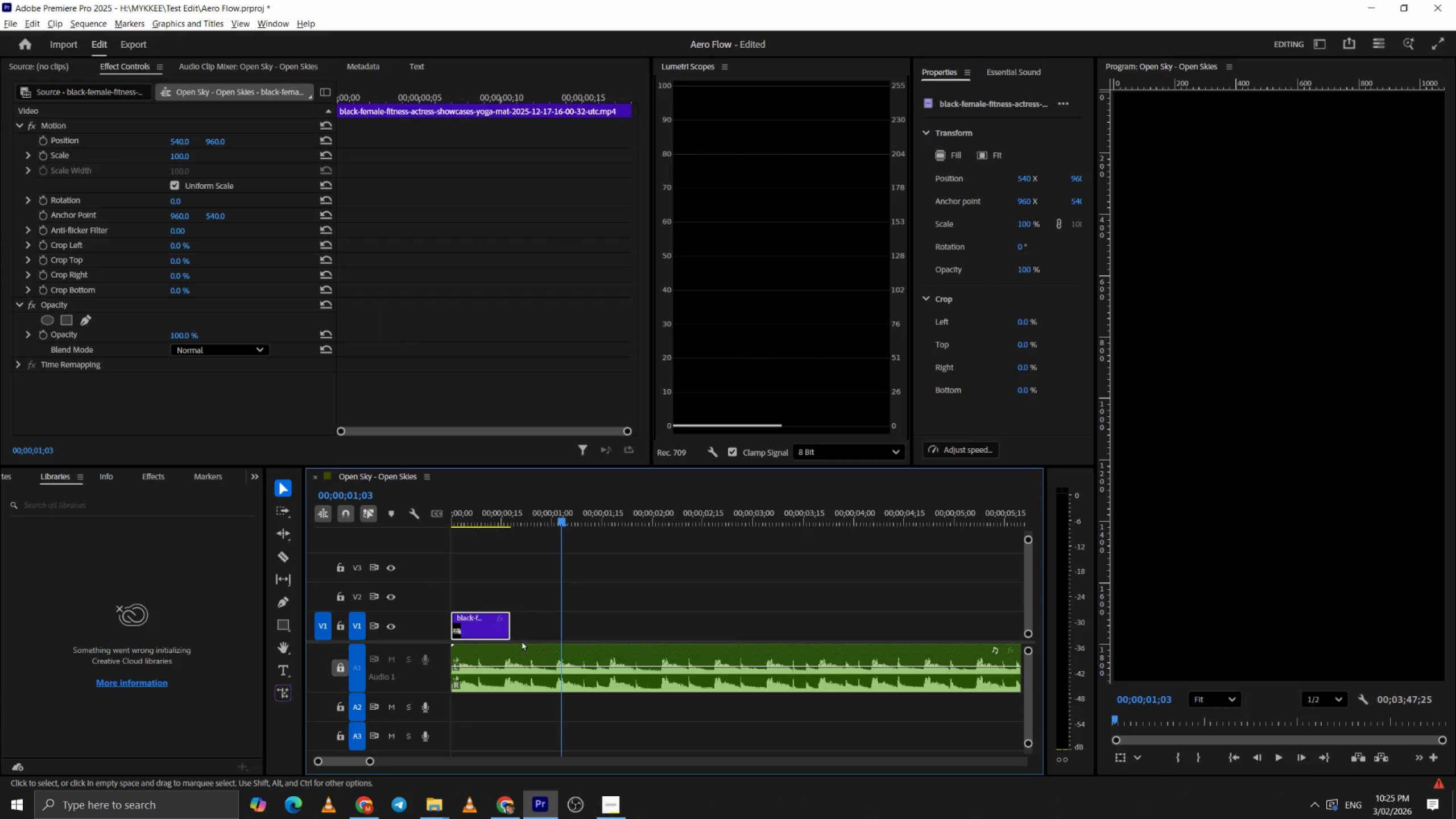 
key(Alt+Tab)
 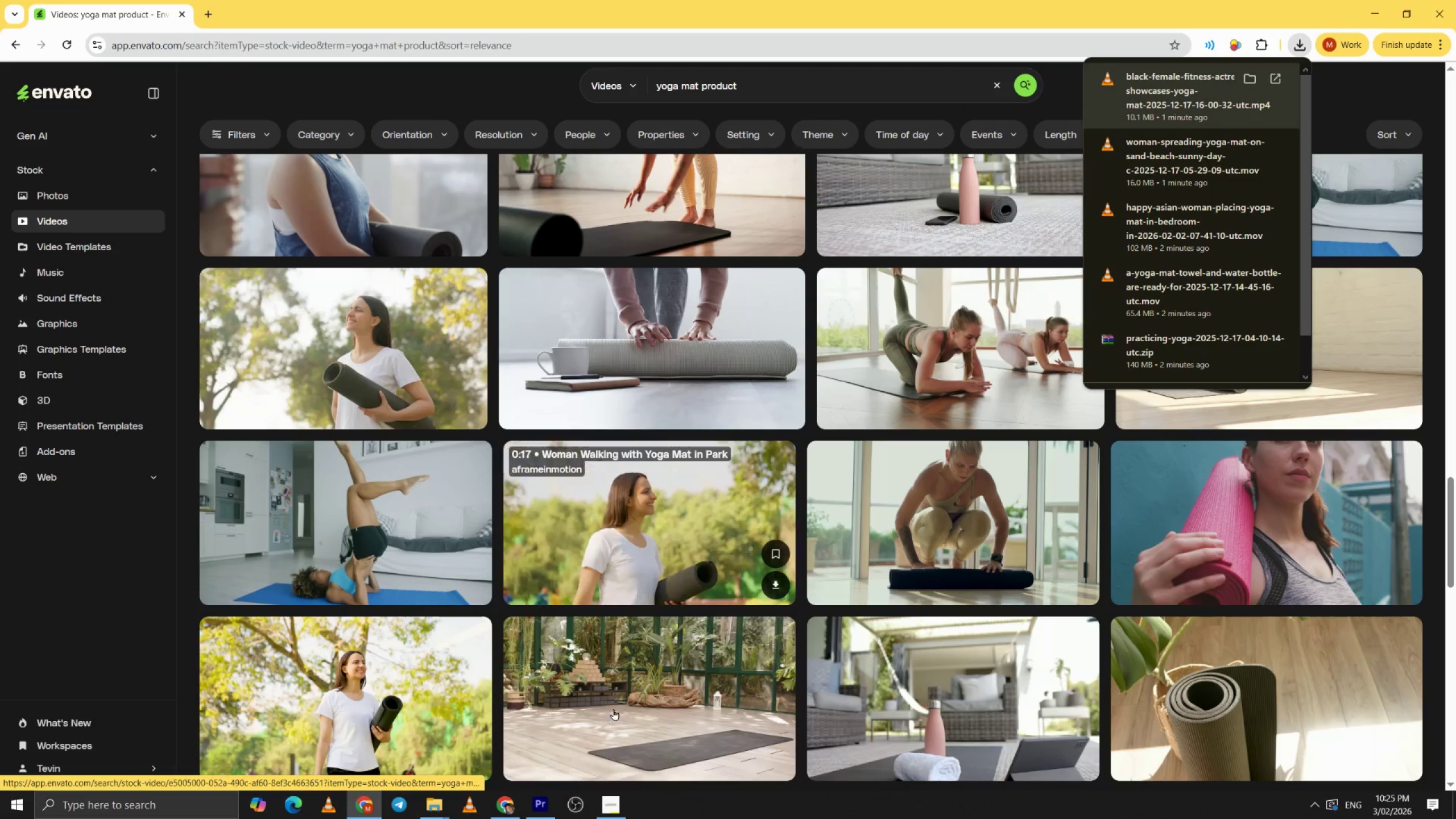 
scroll: coordinate [504, 615], scroll_direction: up, amount: 14.0
 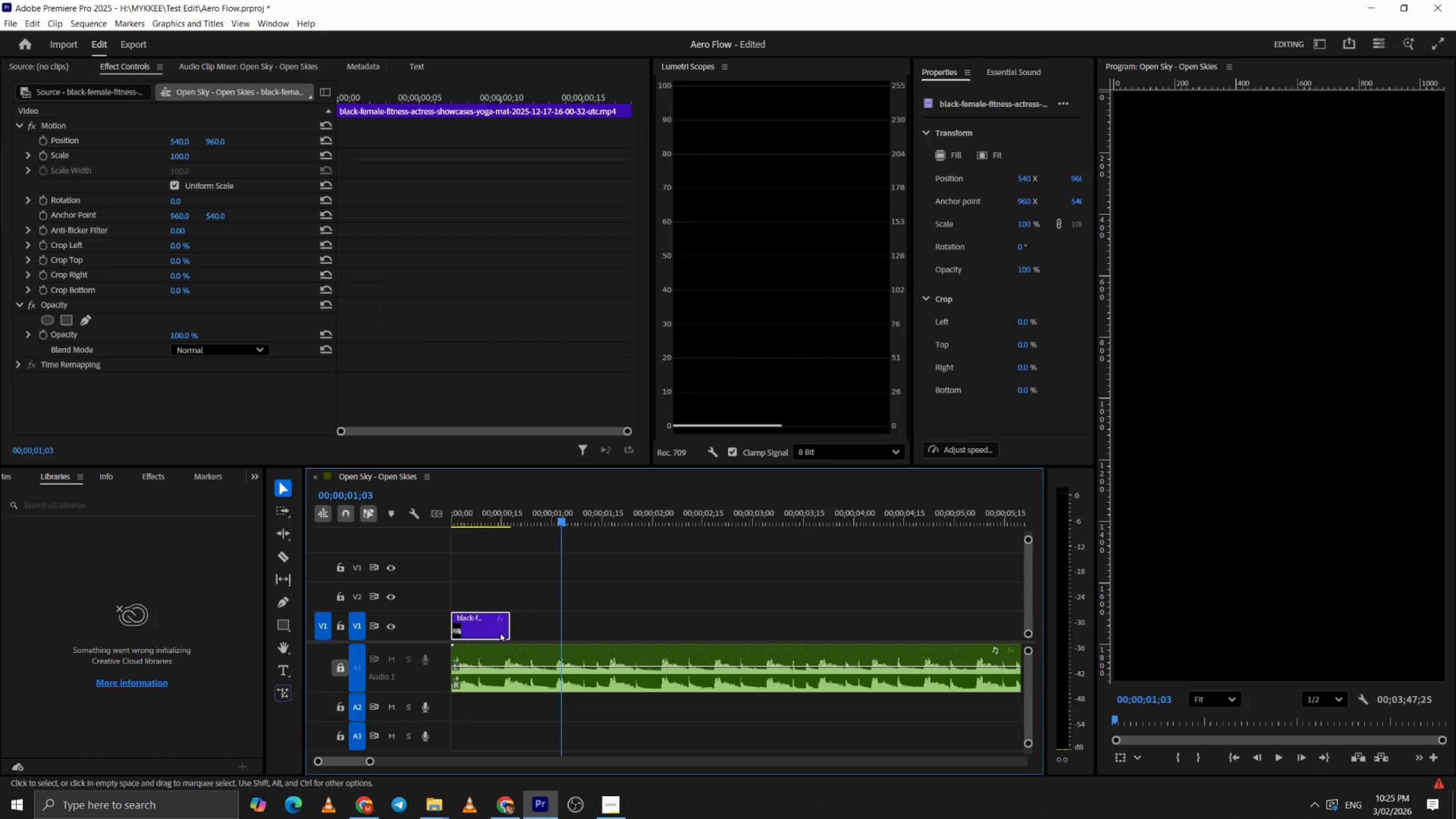 
scroll: coordinate [829, 487], scroll_direction: down, amount: 45.0
 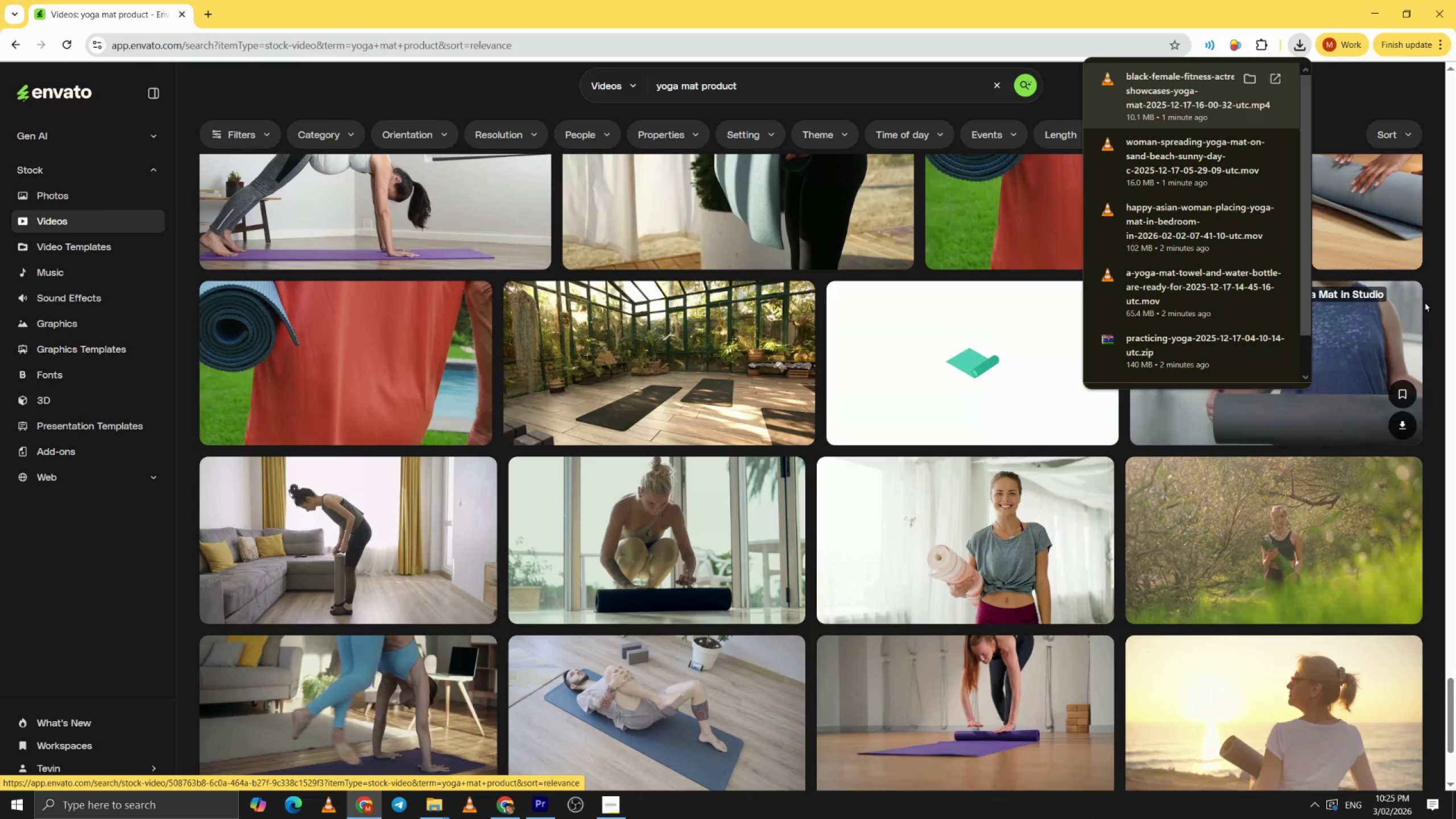 
left_click([1436, 303])
 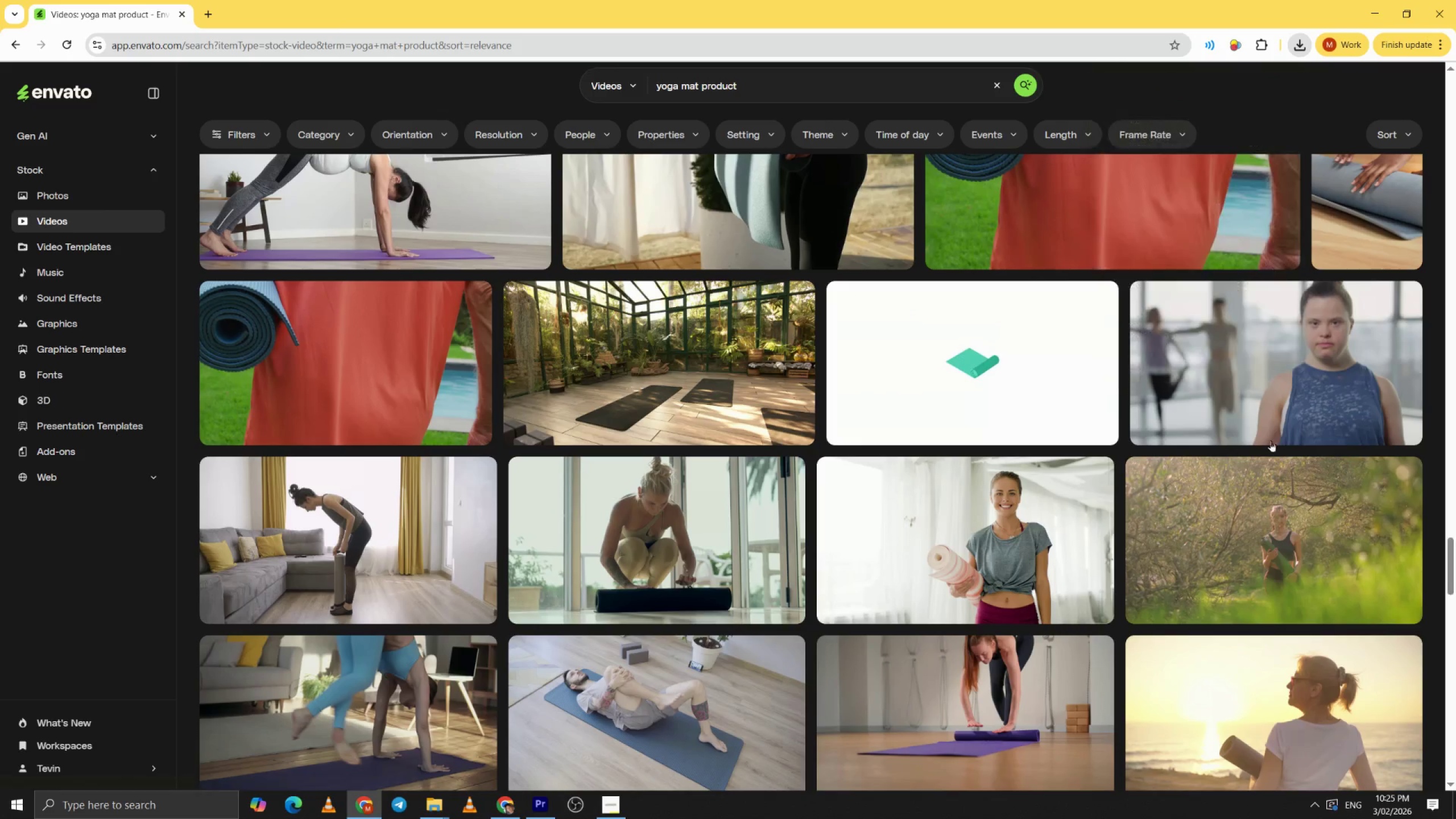 
scroll: coordinate [739, 366], scroll_direction: down, amount: 18.0
 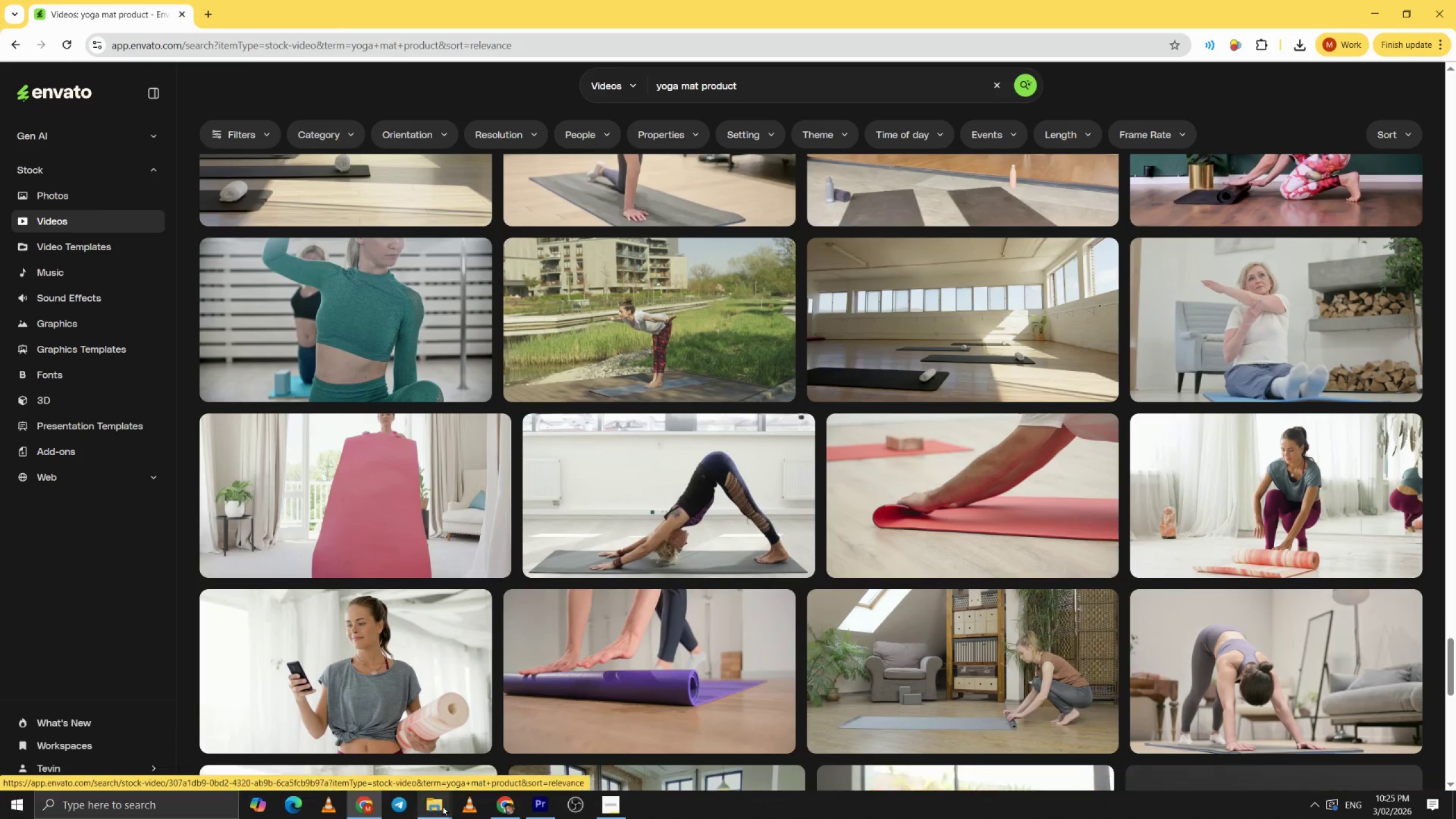 
left_click([444, 806])
 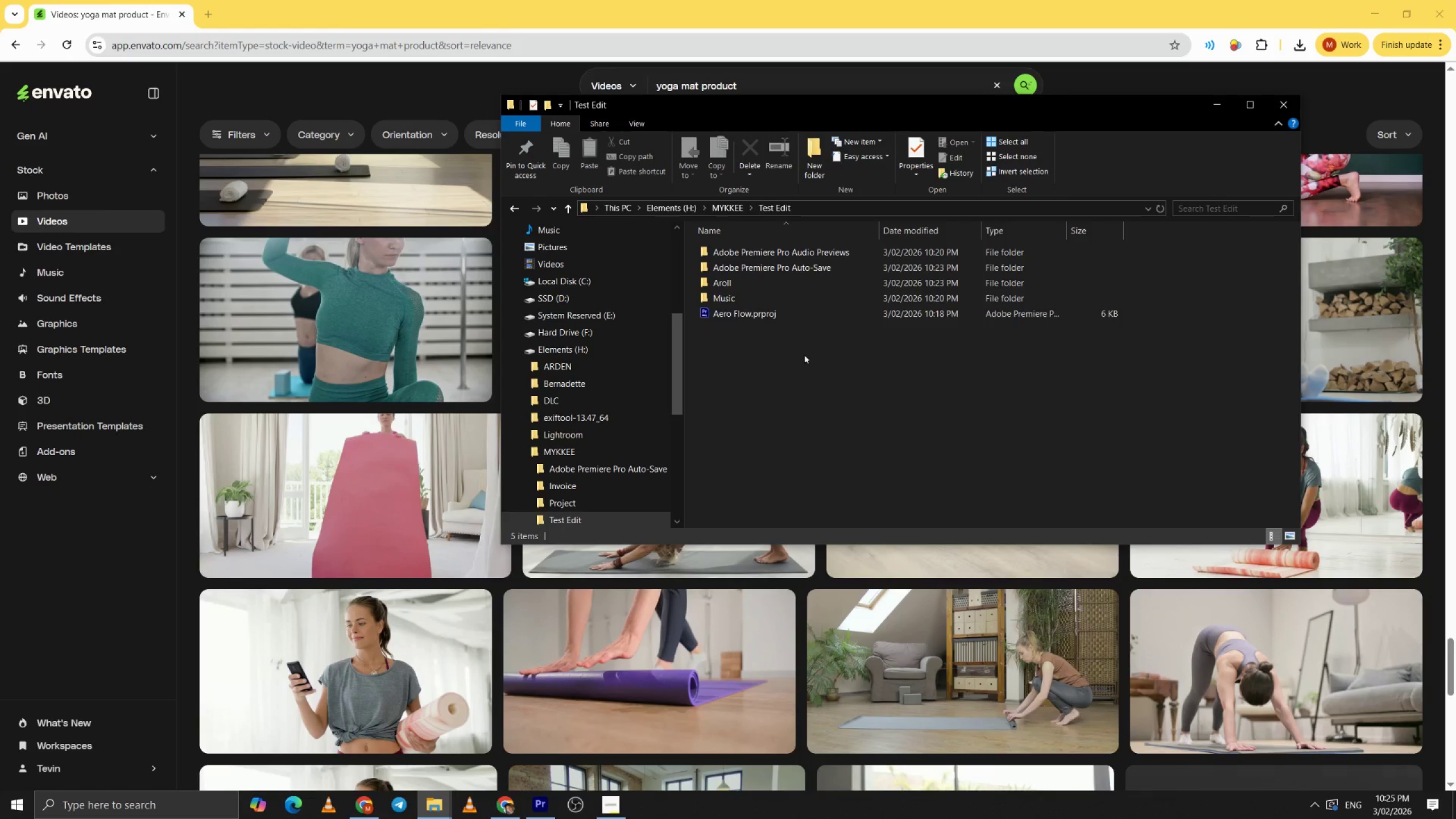 
double_click([762, 284])
 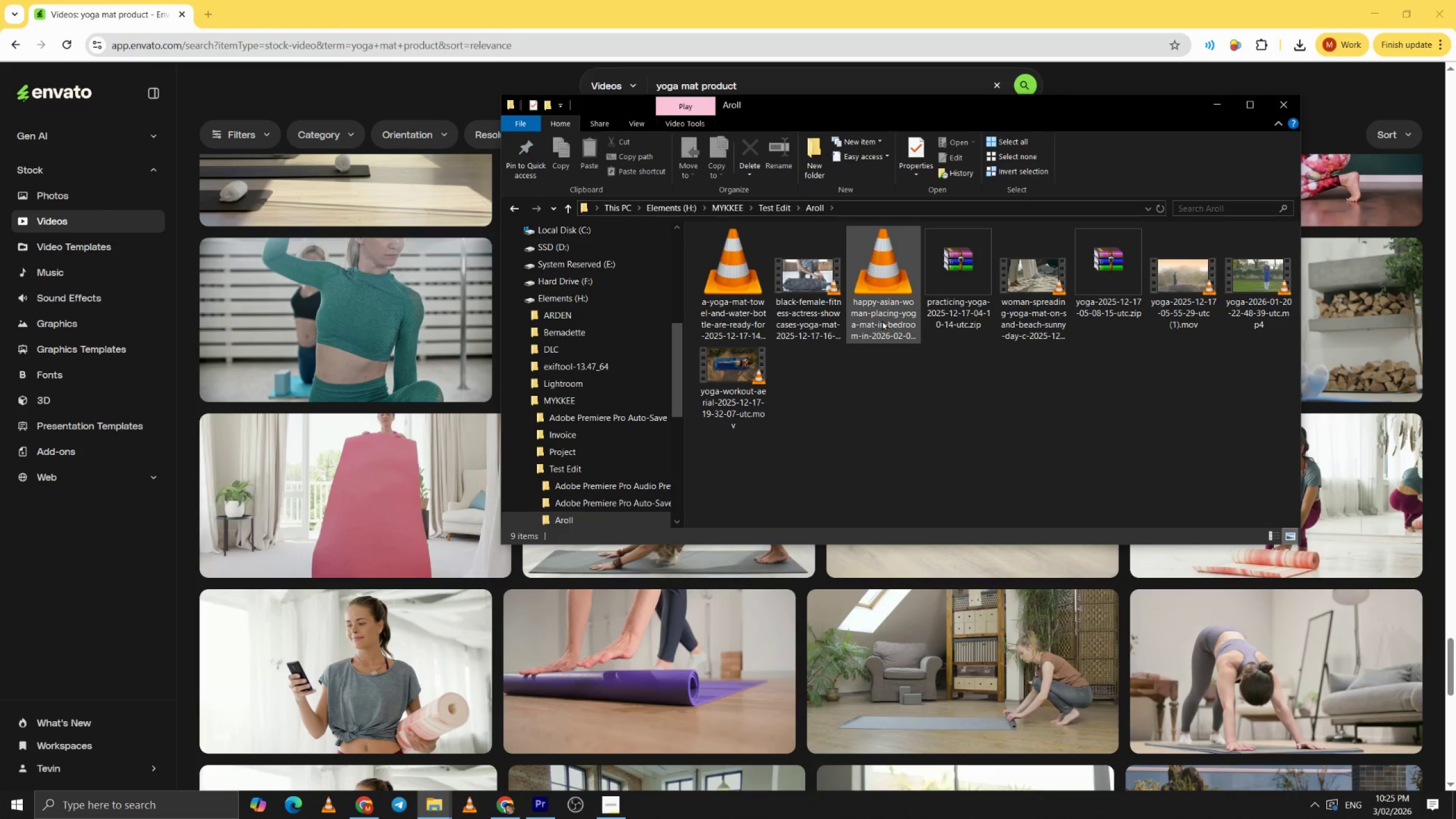 
left_click([1178, 298])
 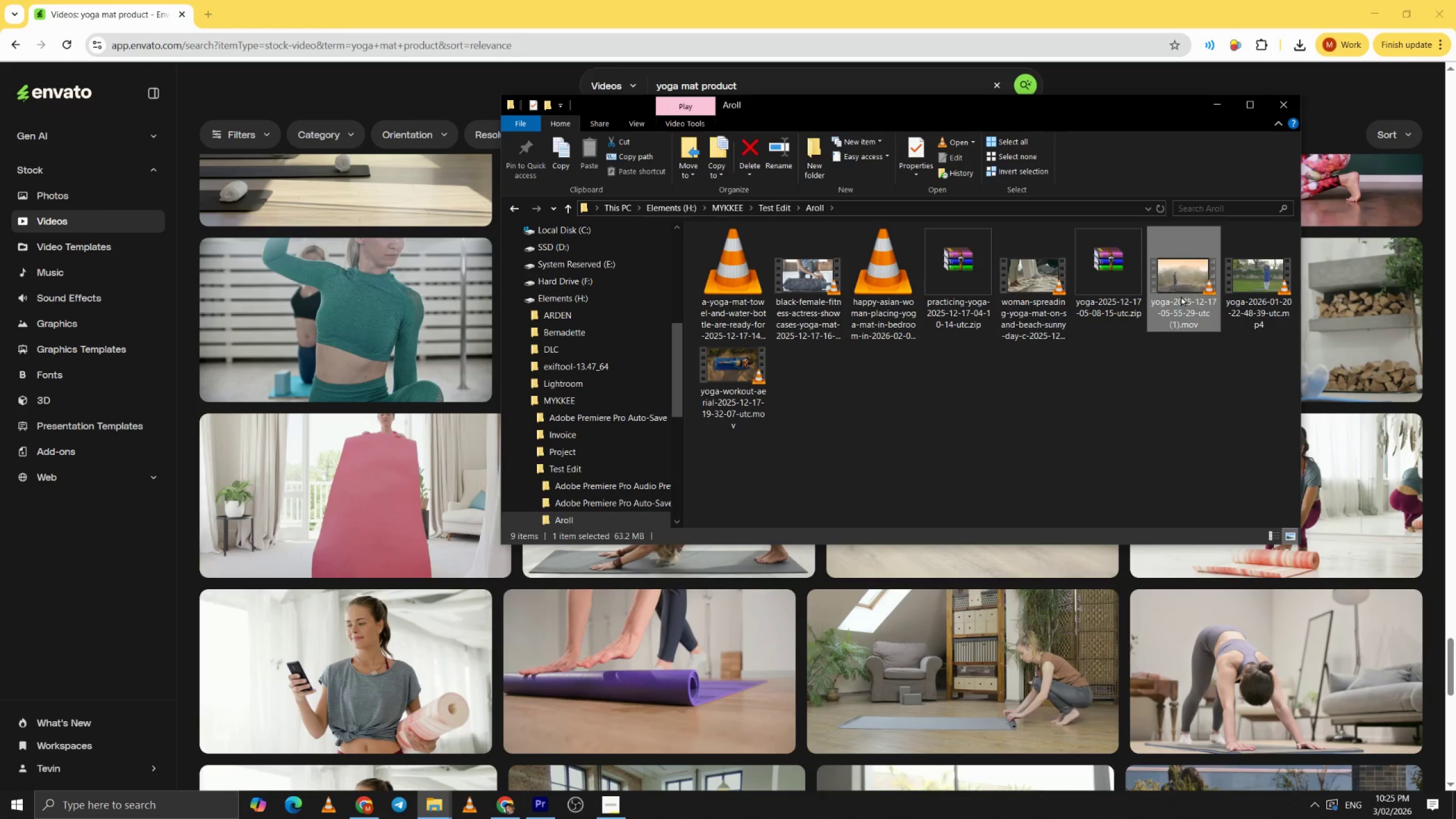 
left_click_drag(start_coordinate=[1180, 293], to_coordinate=[512, 617])
 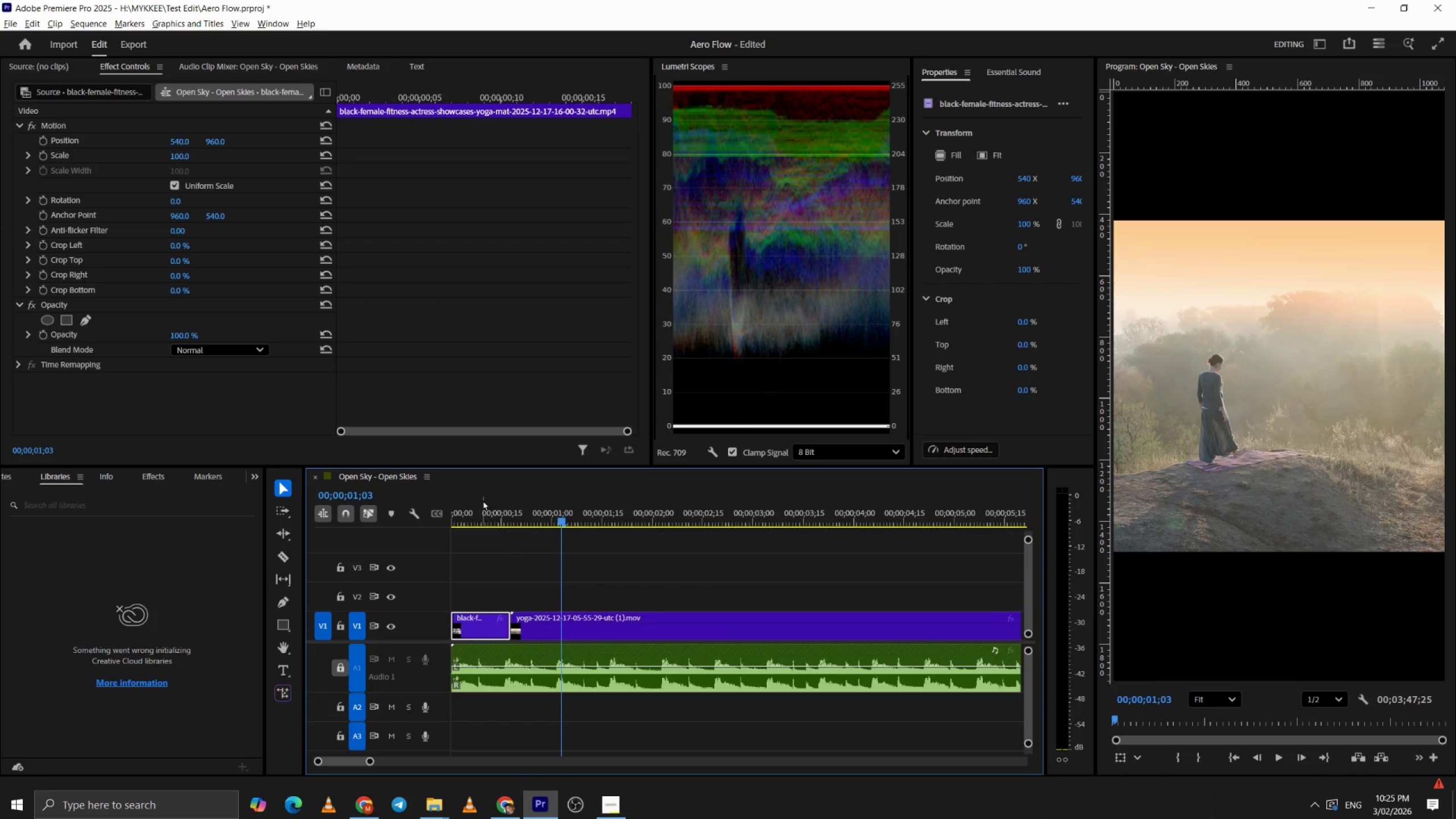 
left_click([484, 497])
 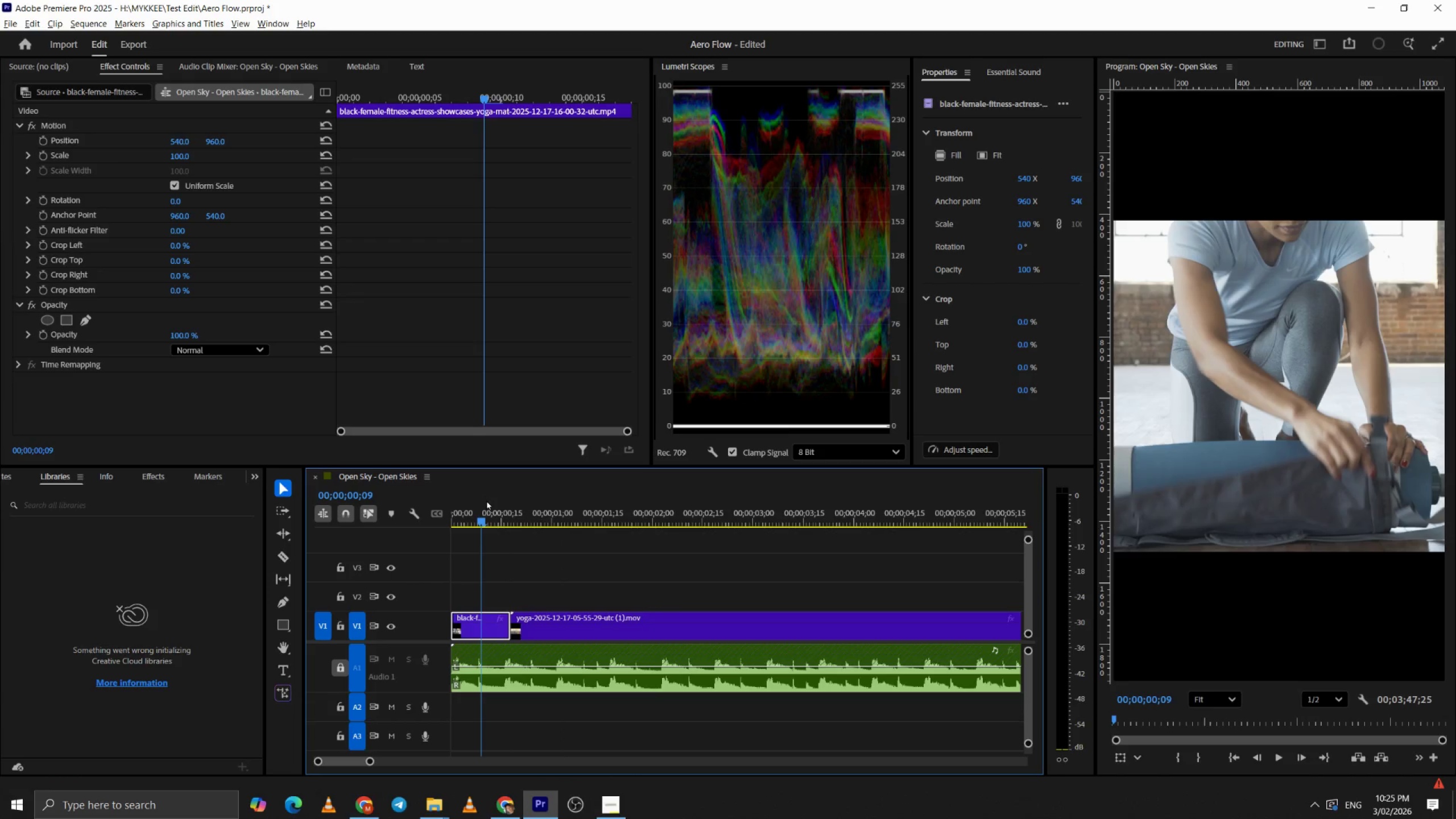 
key(Space)
 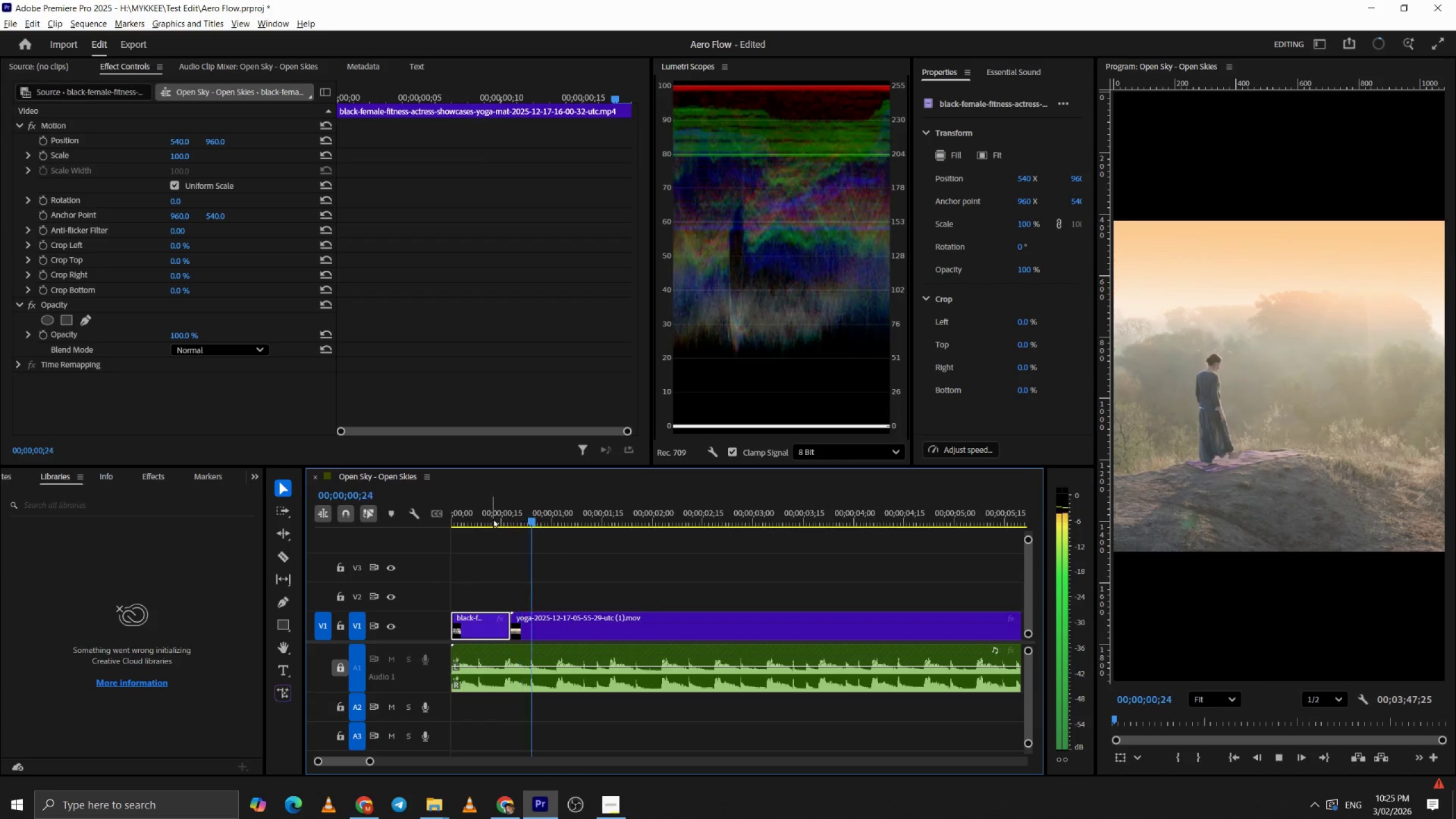 
key(Space)
 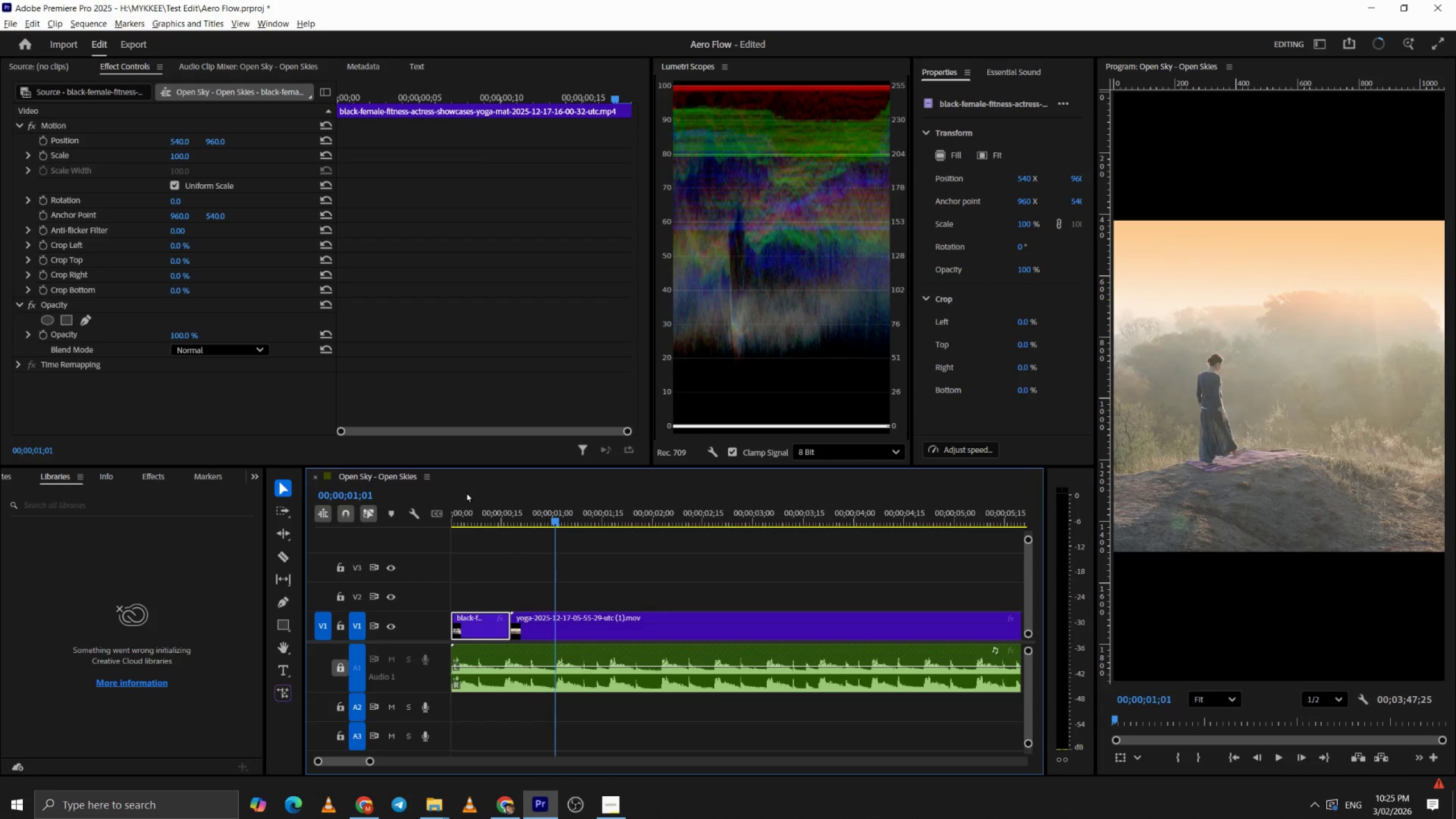 
left_click_drag(start_coordinate=[466, 499], to_coordinate=[407, 508])
 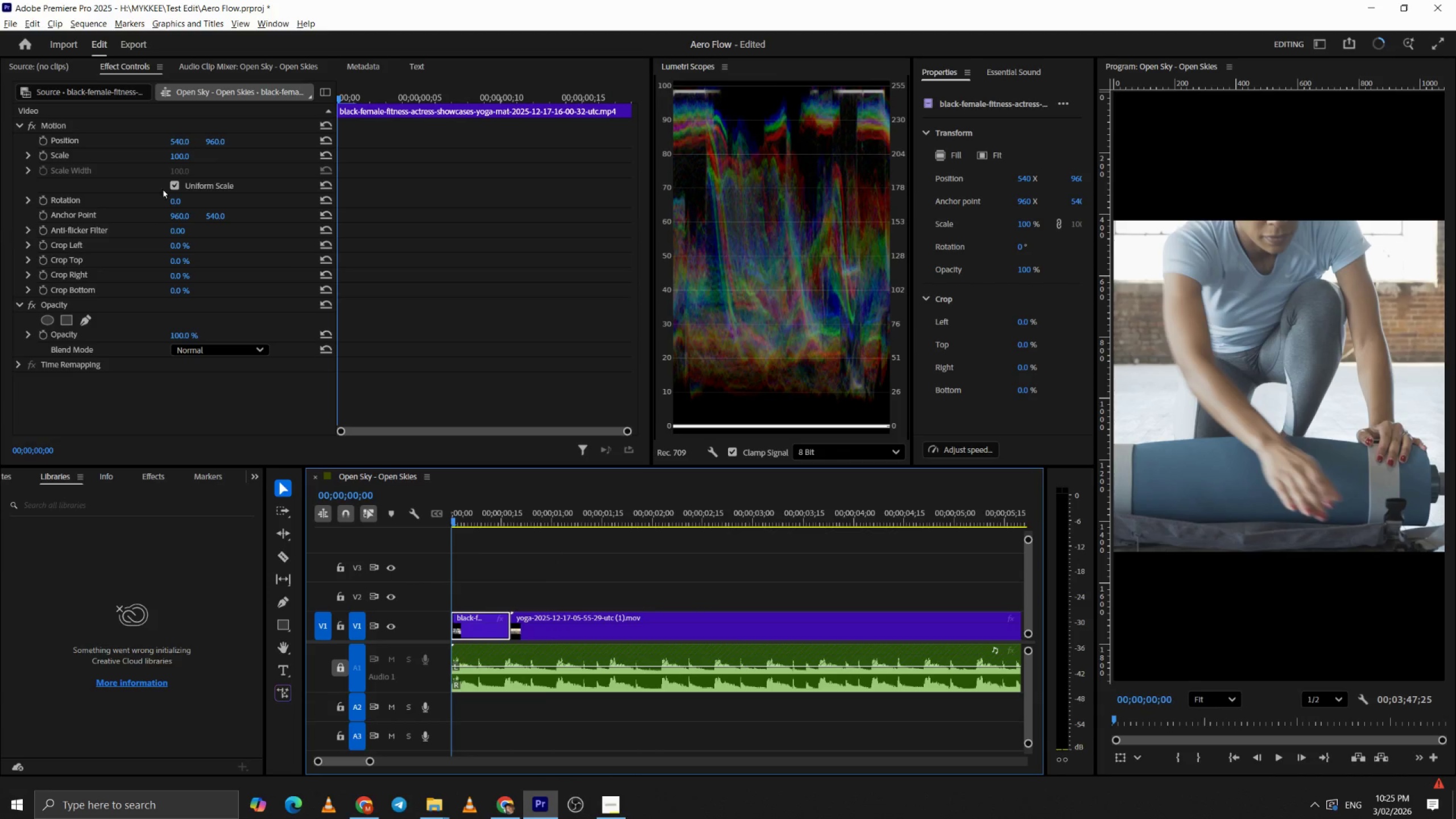 
left_click([183, 162])
 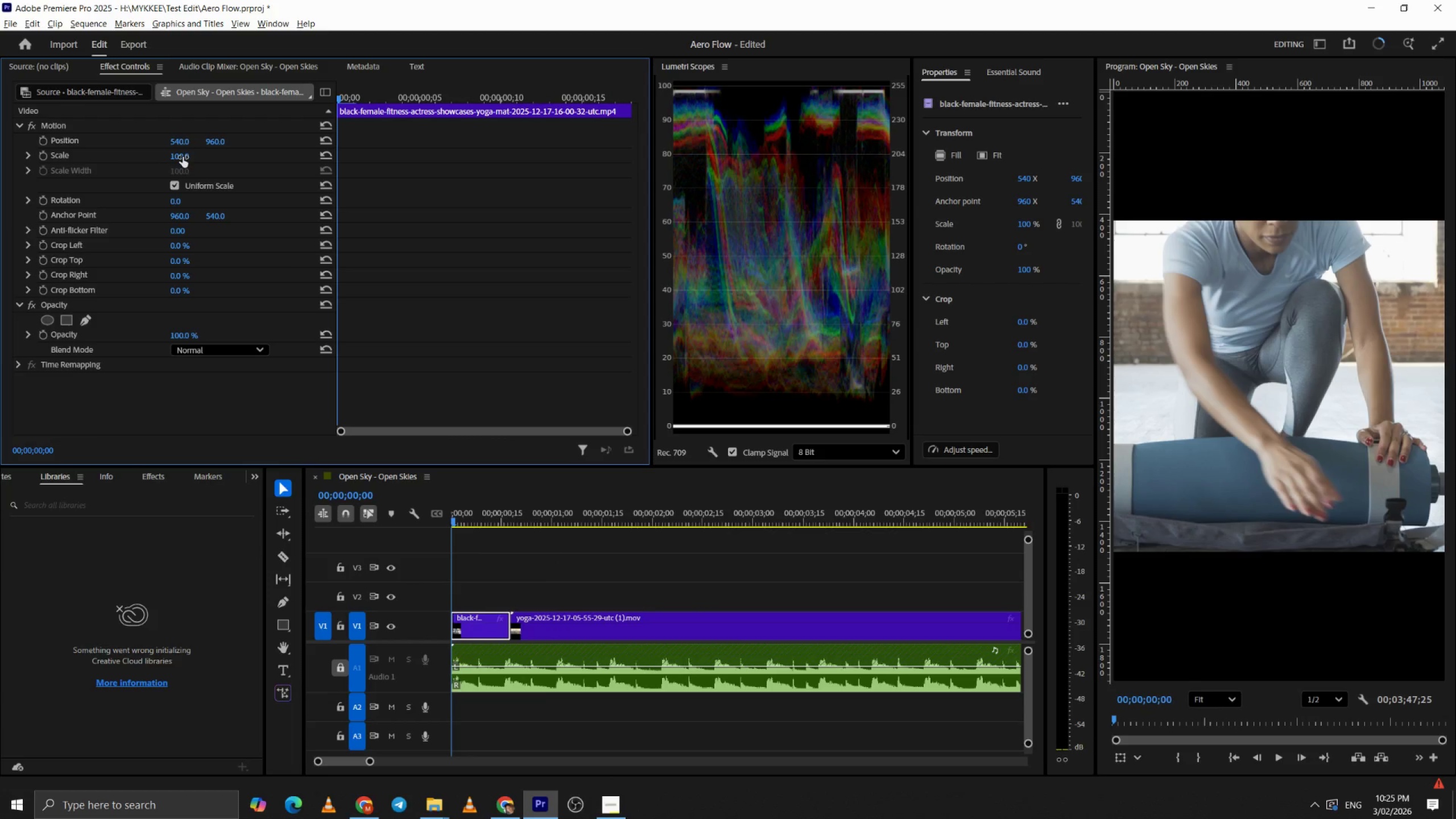 
left_click_drag(start_coordinate=[183, 157], to_coordinate=[246, 167])
 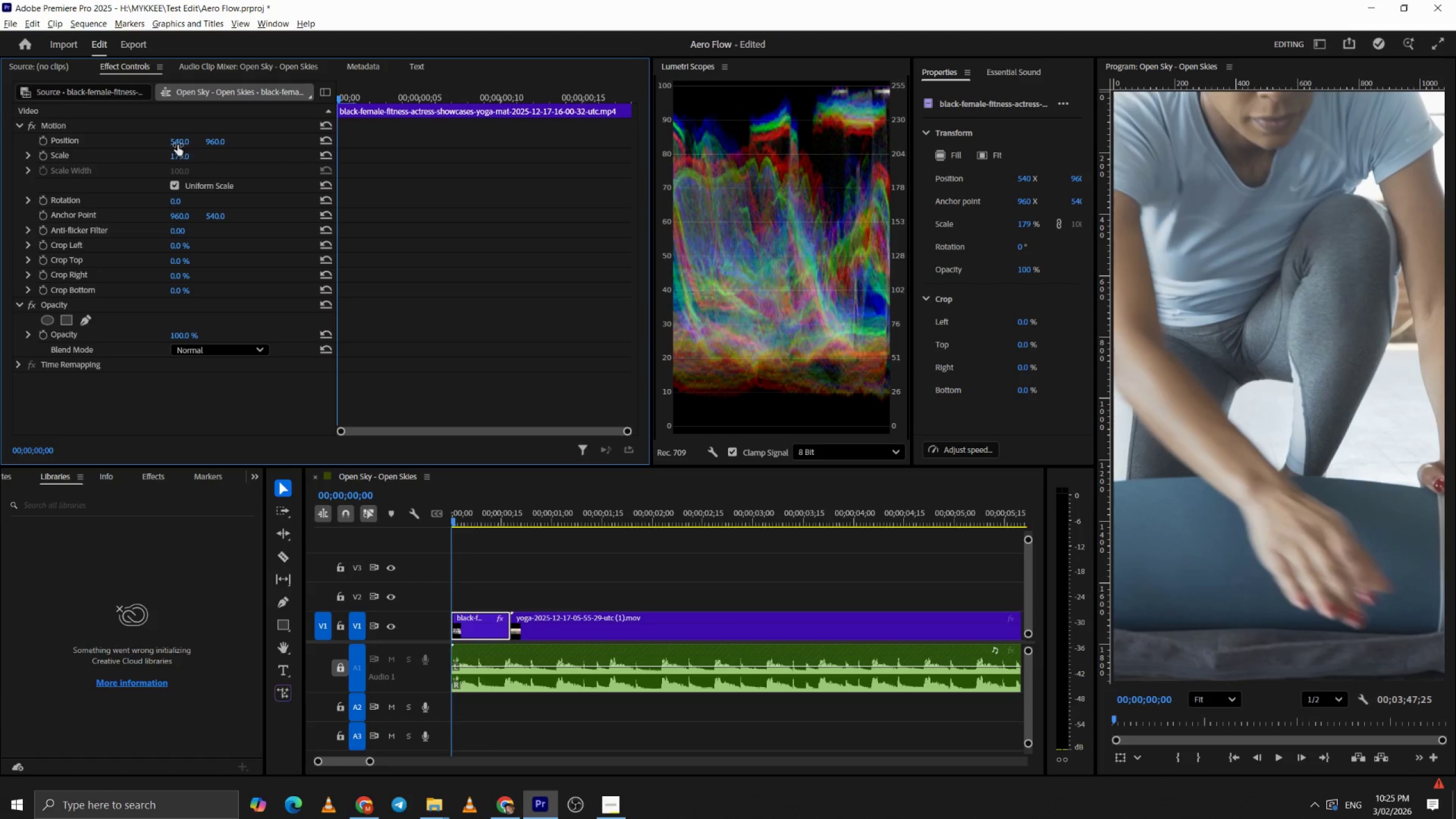 
left_click_drag(start_coordinate=[177, 144], to_coordinate=[62, 147])
 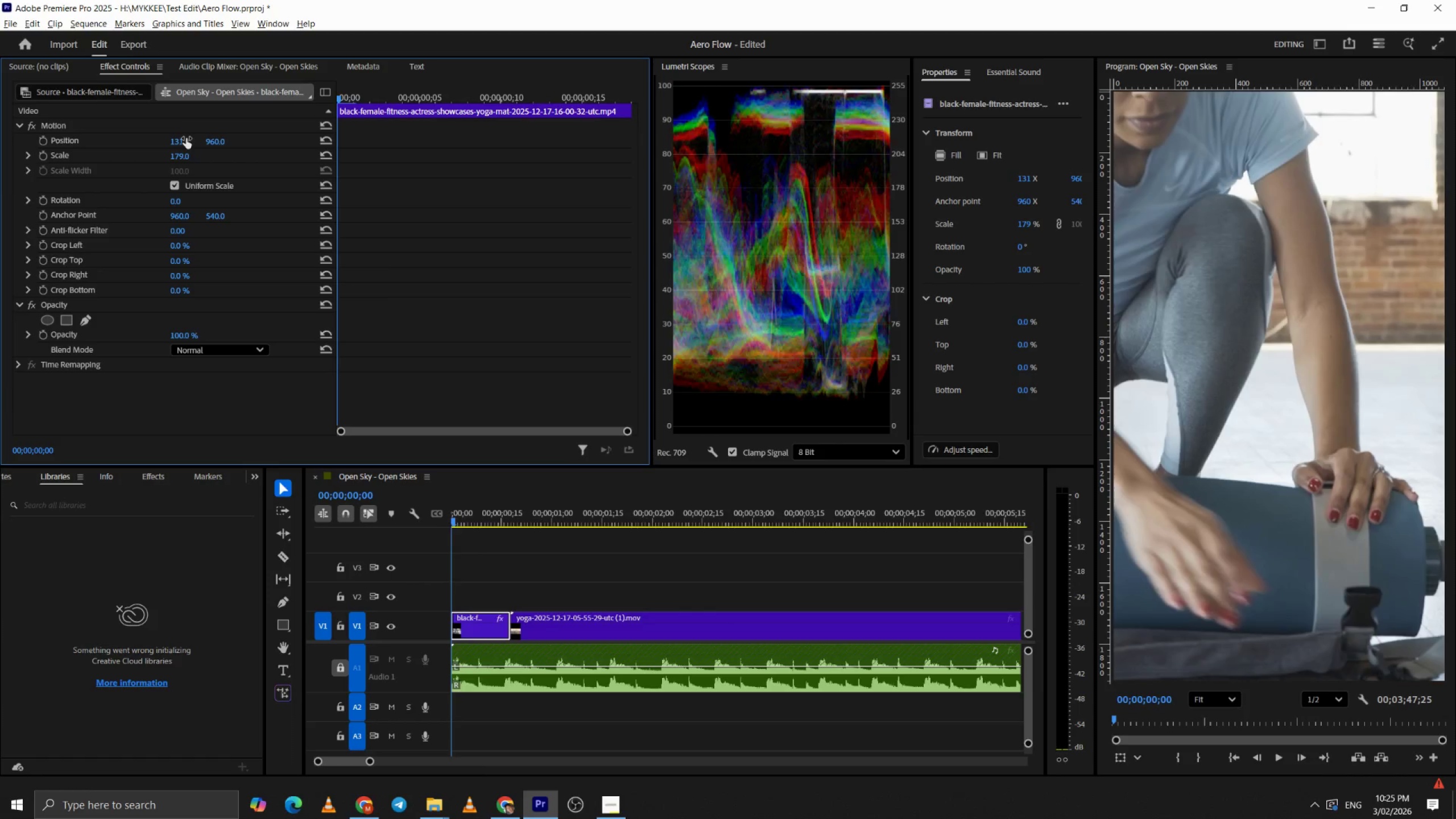 
key(Space)
 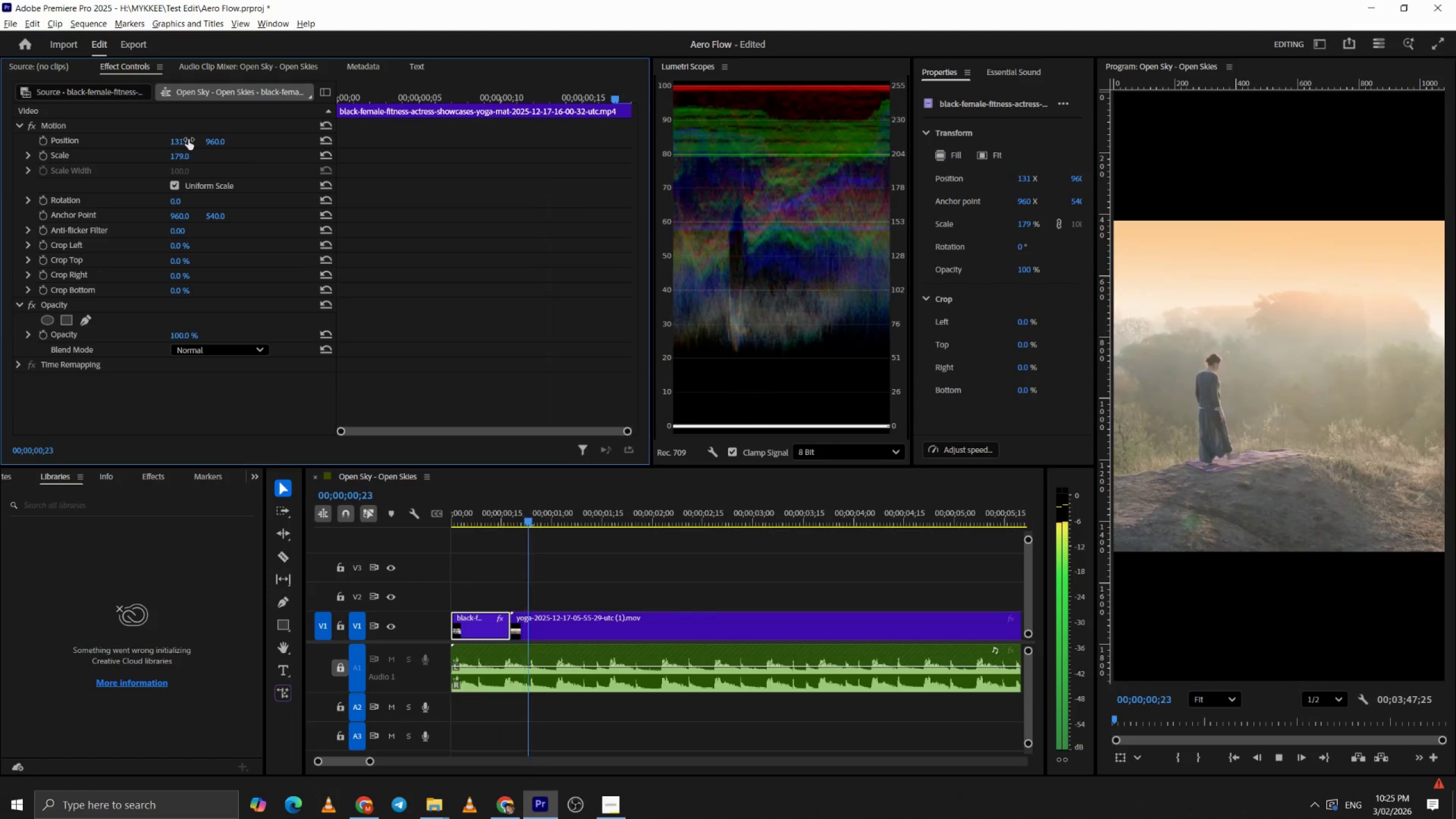 
key(Space)
 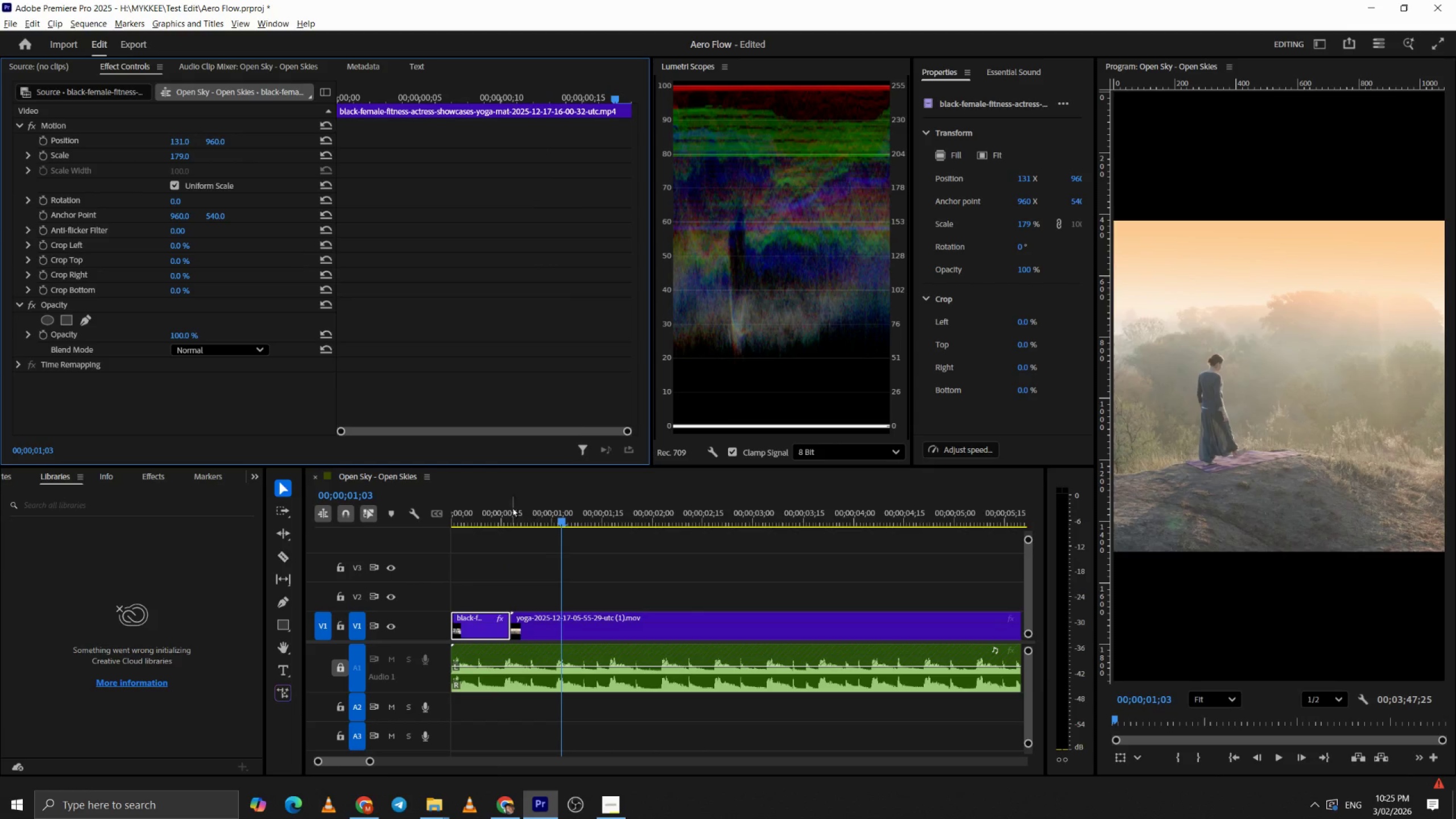 
left_click_drag(start_coordinate=[502, 507], to_coordinate=[417, 511])
 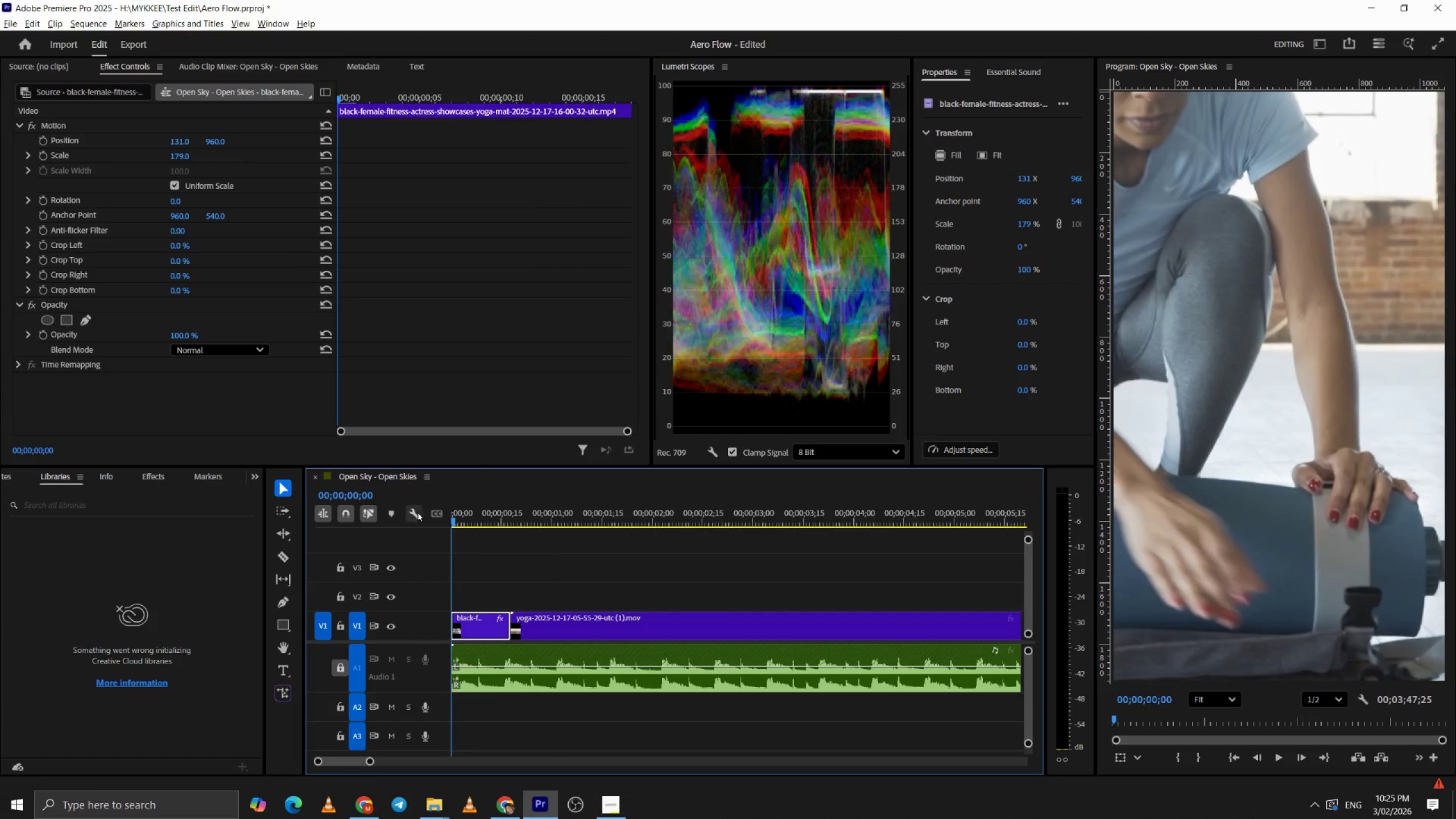 
key(Space)
 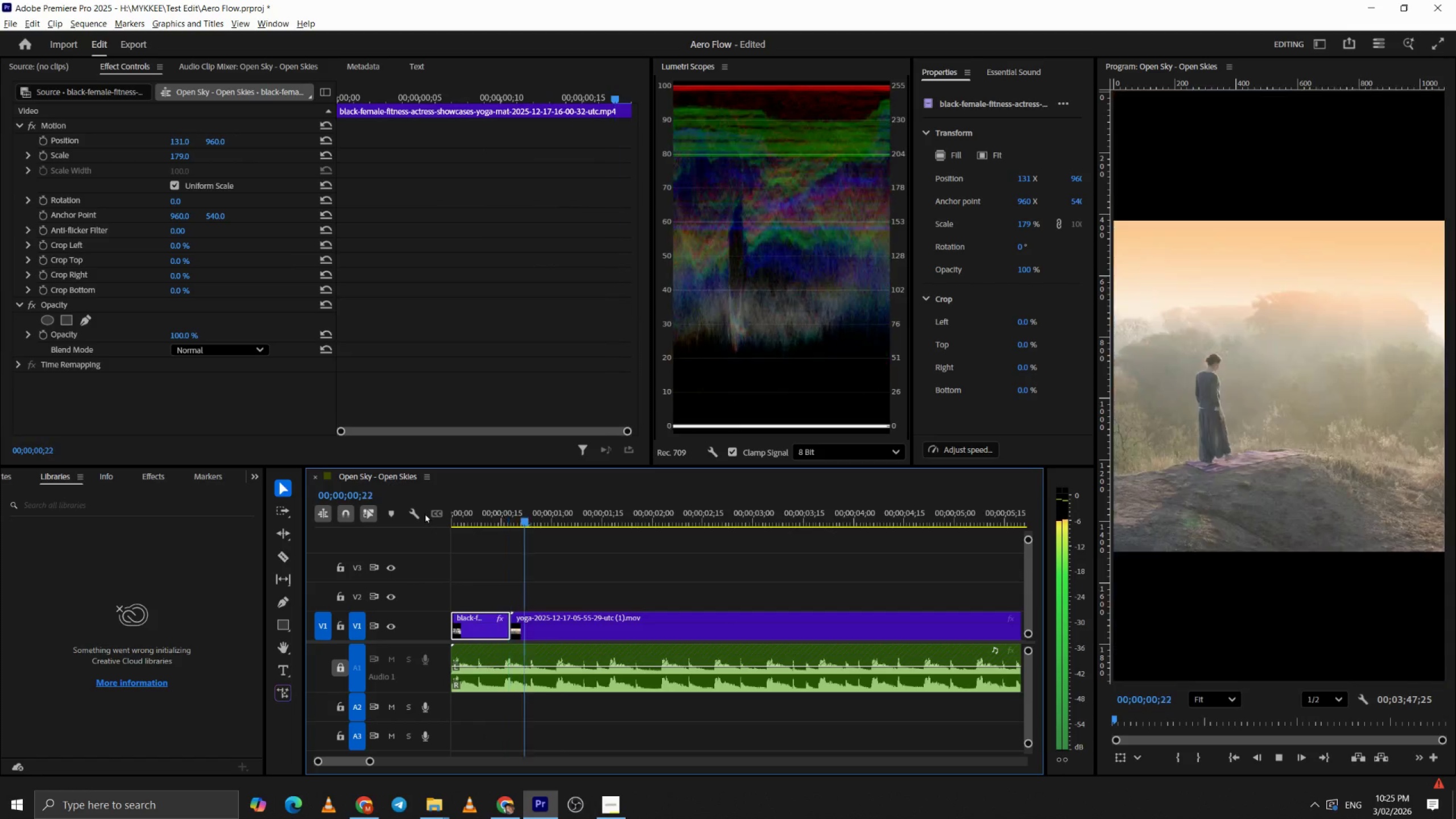 
key(Space)
 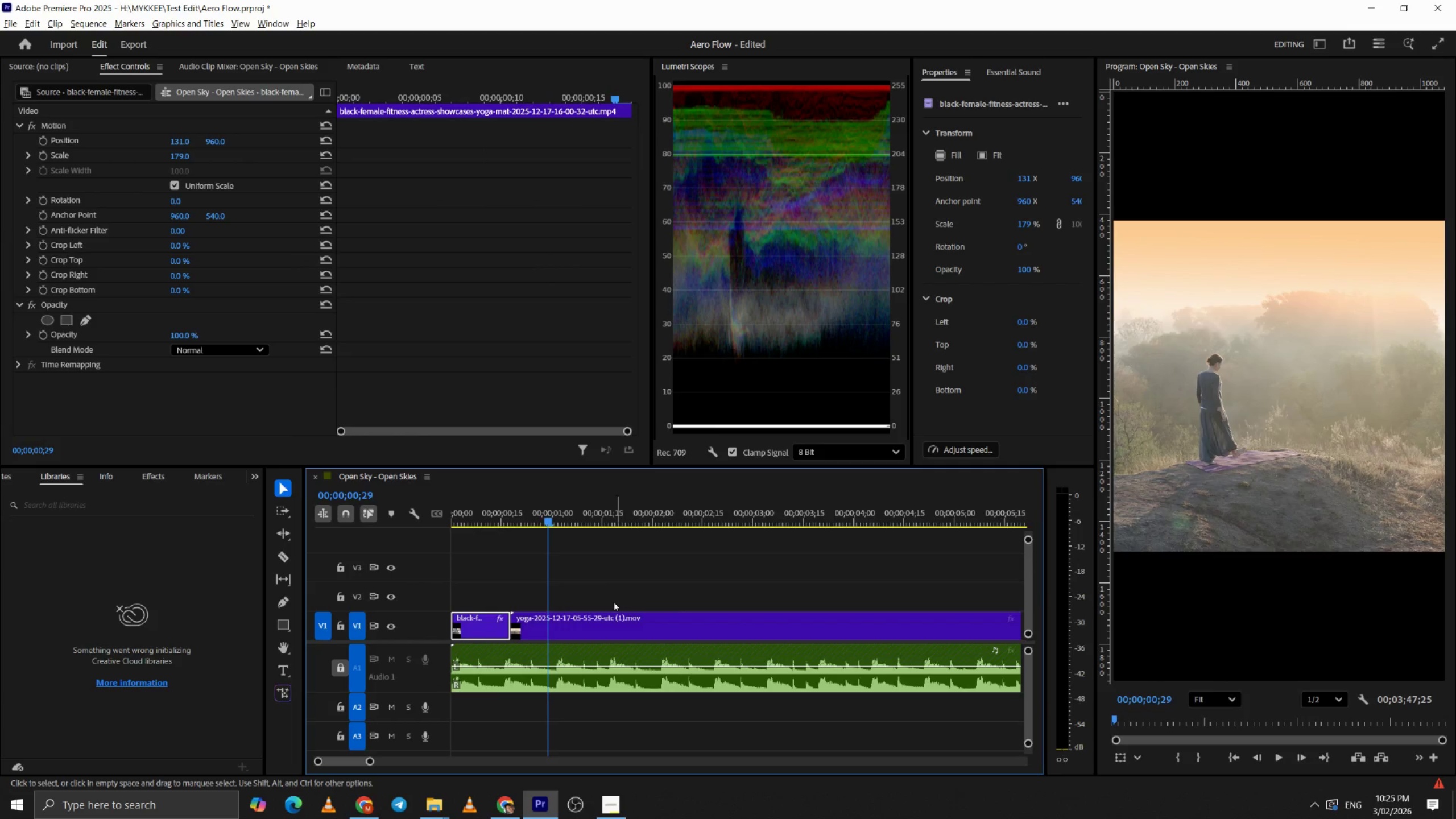 
key(Space)
 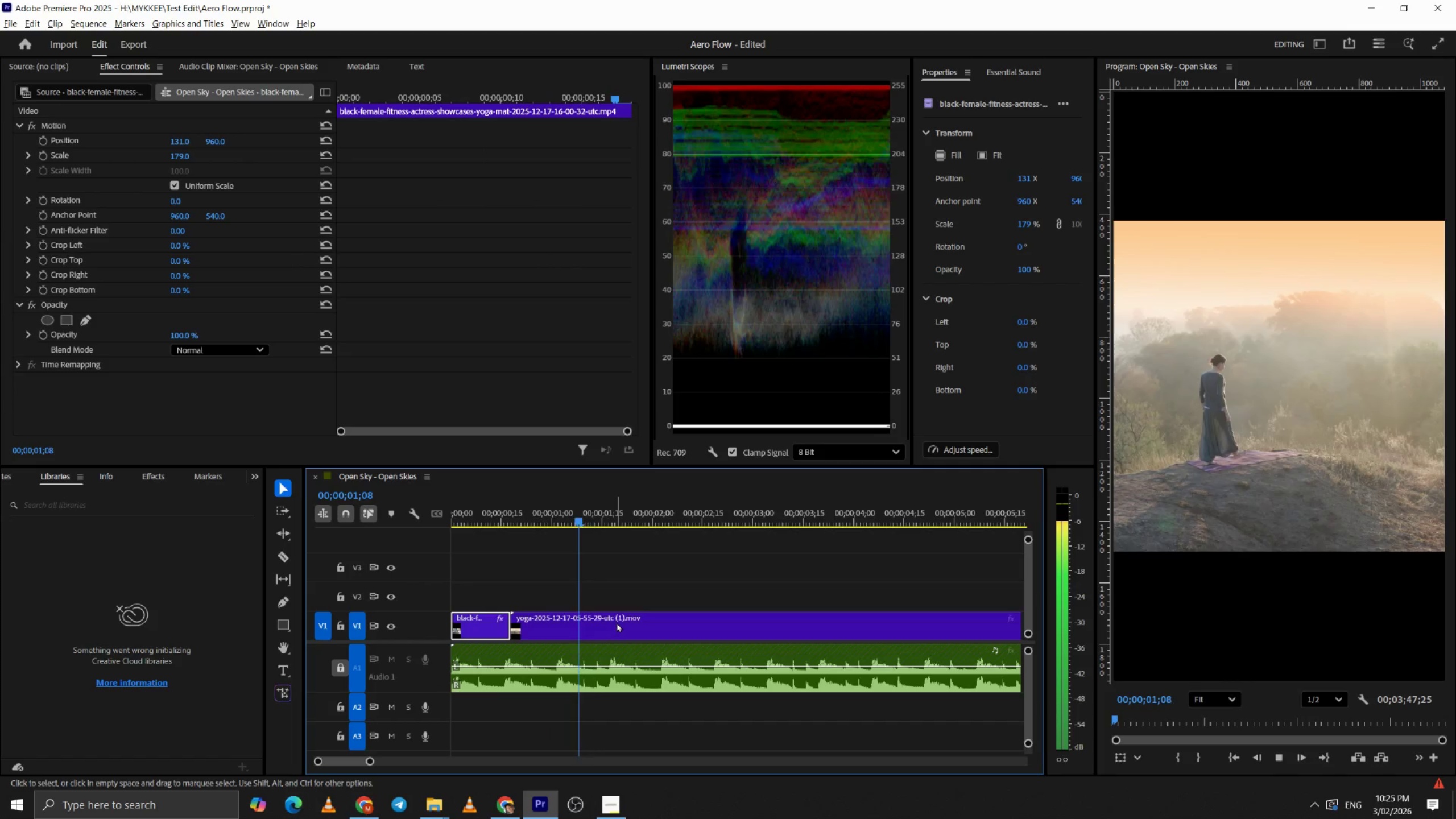 
key(Space)
 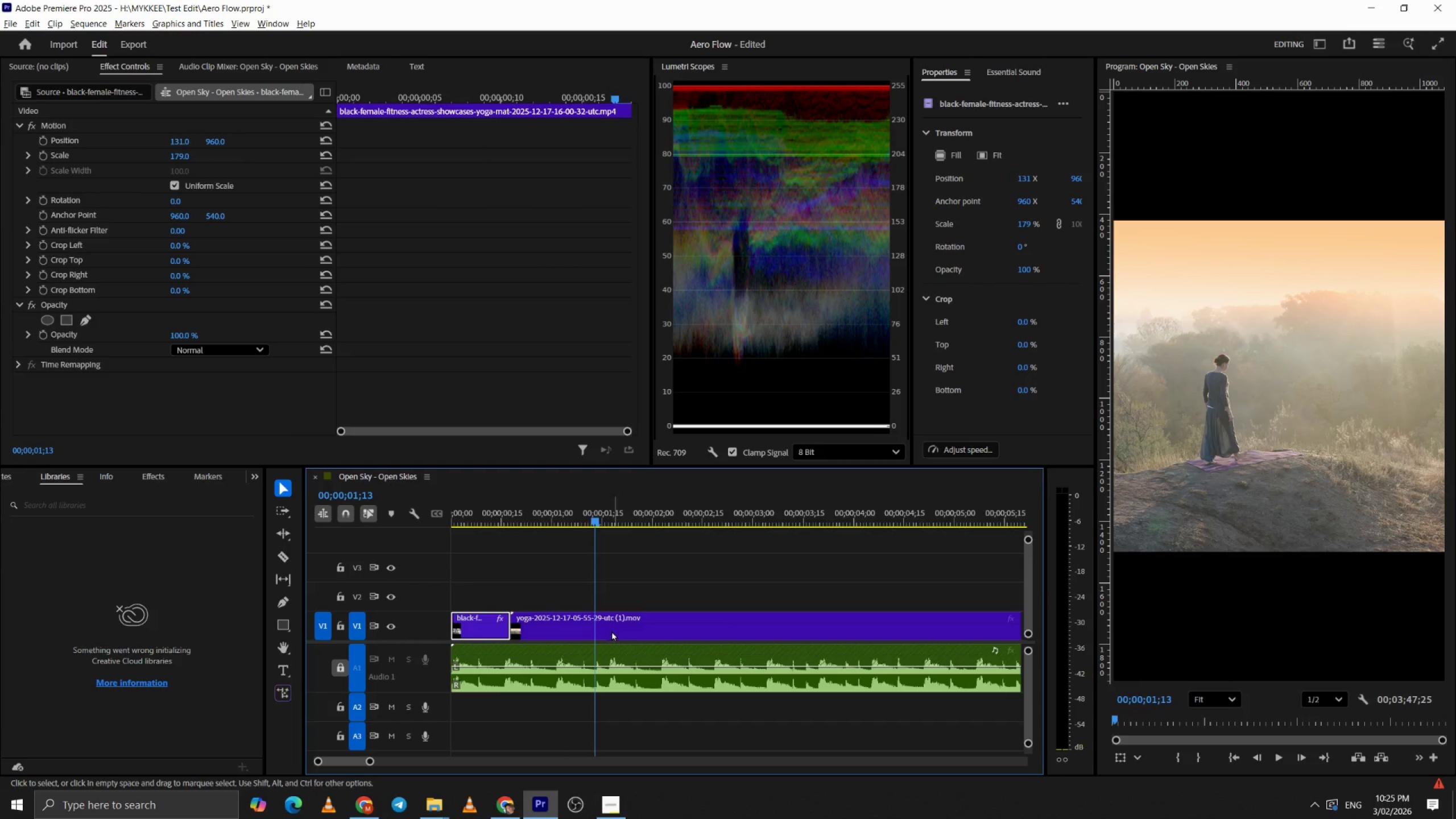 
hold_key(key=AltLeft, duration=0.45)
scroll: coordinate [588, 652], scroll_direction: down, amount: 9.0
 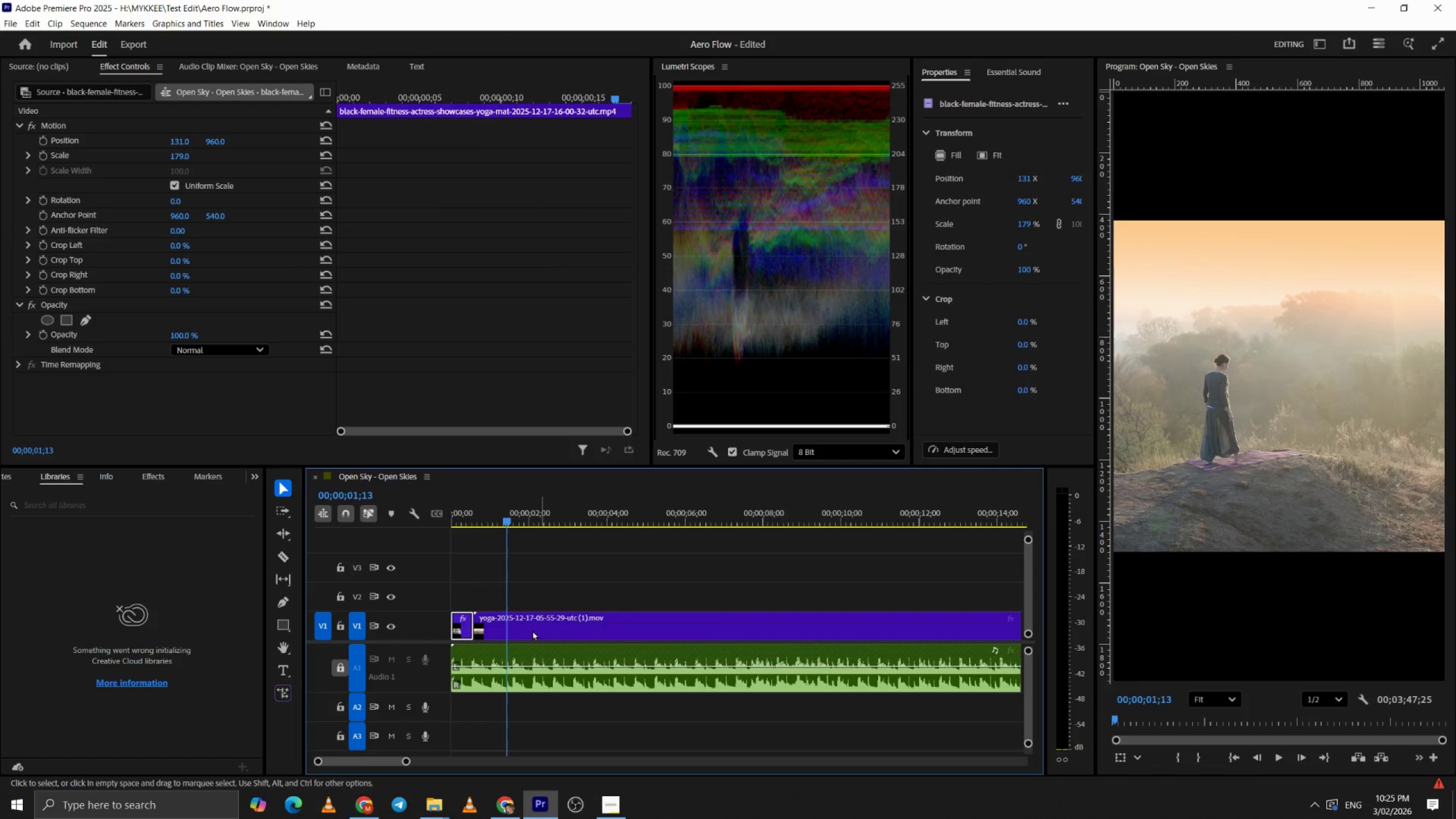 
left_click_drag(start_coordinate=[533, 630], to_coordinate=[594, 630])
 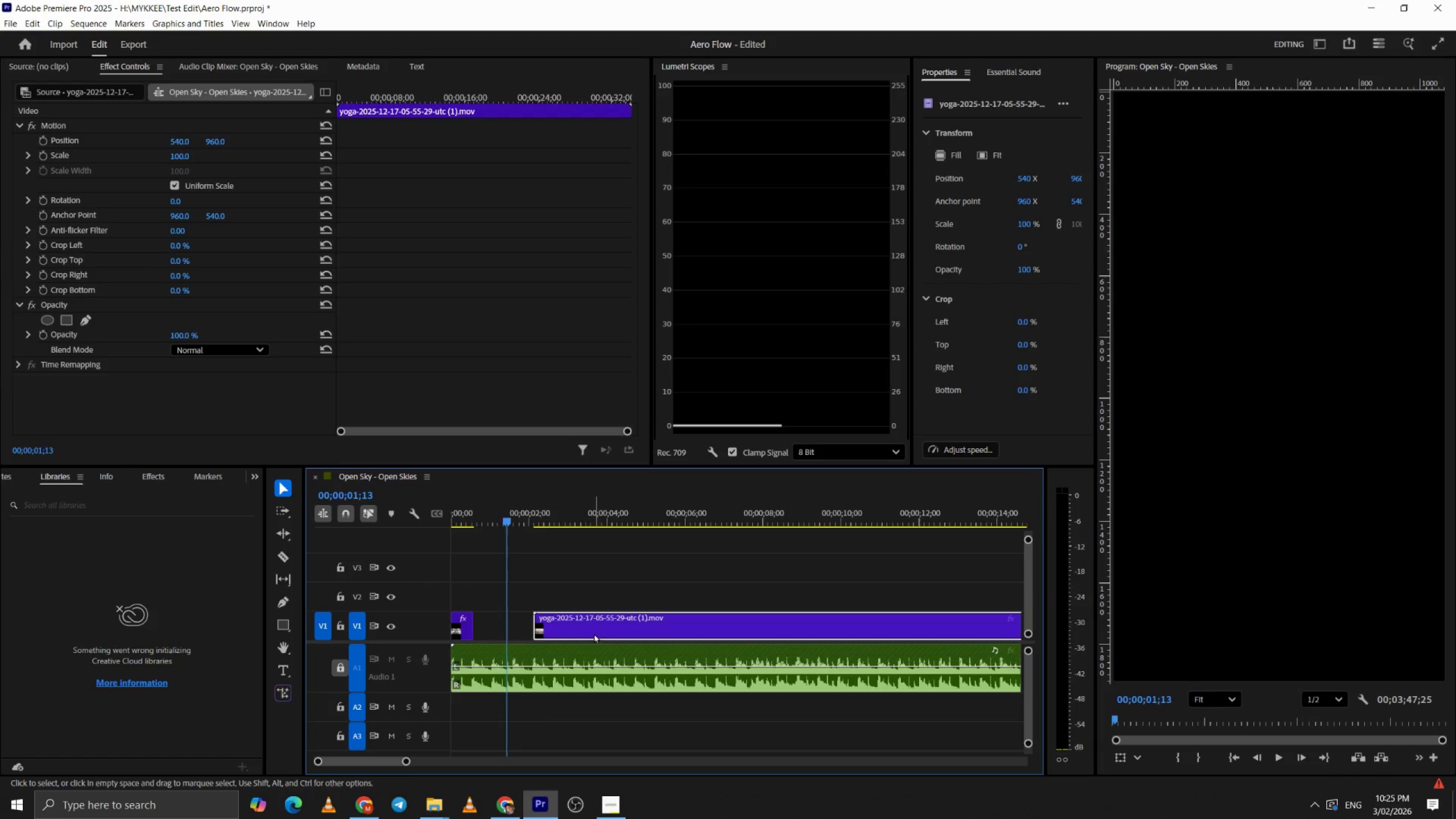 
key(Space)
 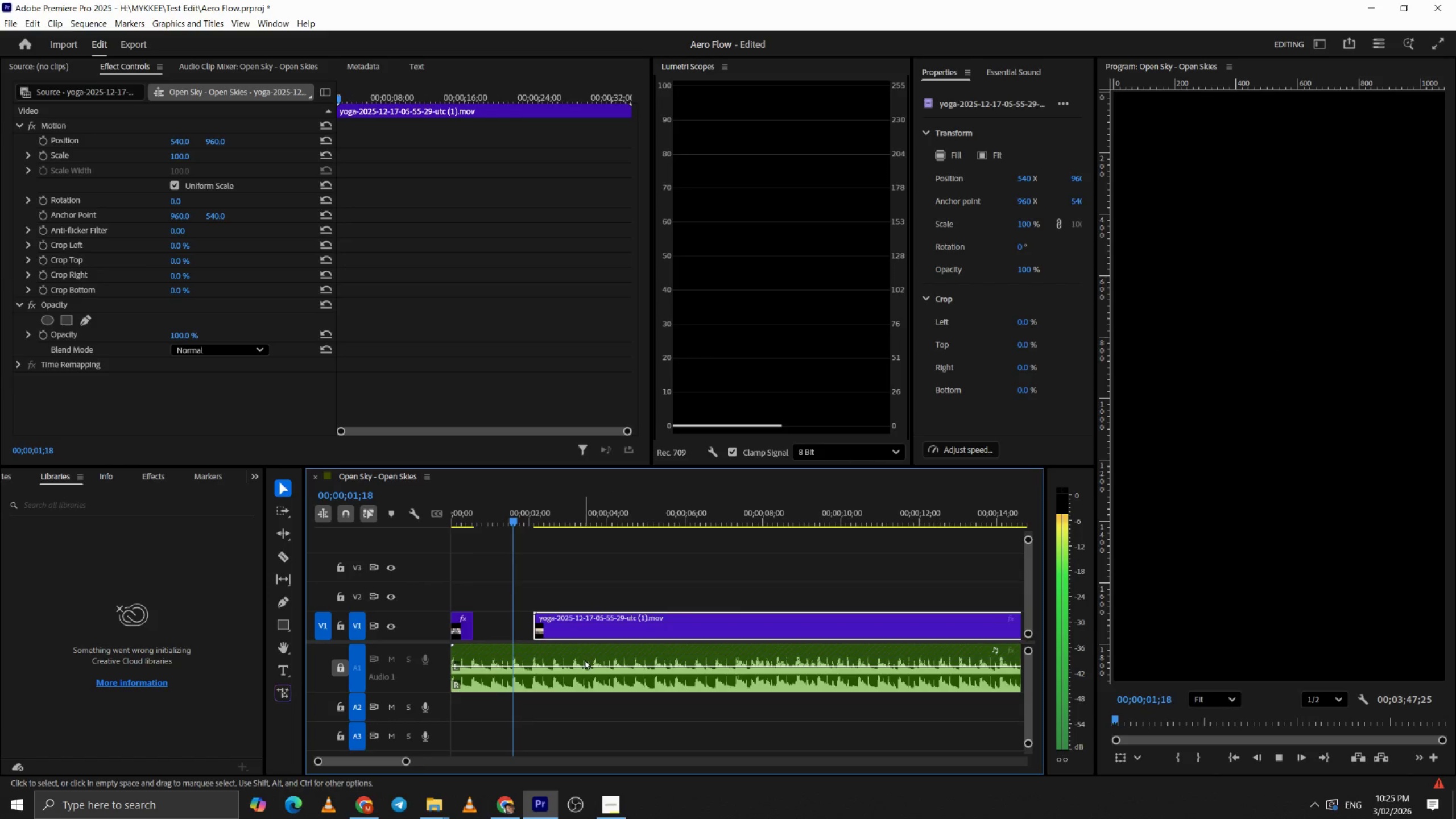 
hold_key(key=AltLeft, duration=0.39)
scroll: coordinate [584, 660], scroll_direction: down, amount: 5.0
 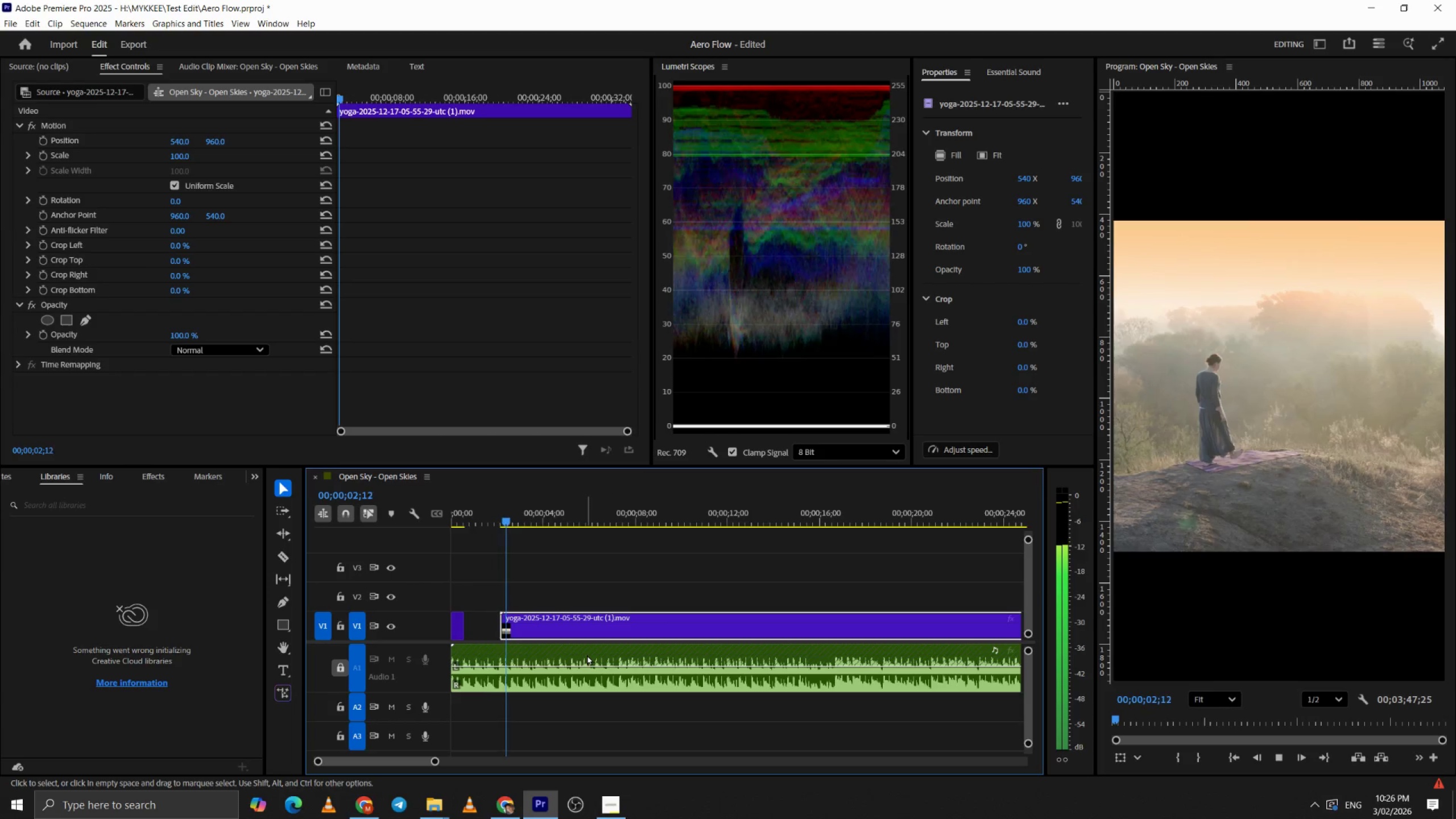 
hold_key(key=AltLeft, duration=0.42)
scroll: coordinate [589, 653], scroll_direction: down, amount: 9.0
 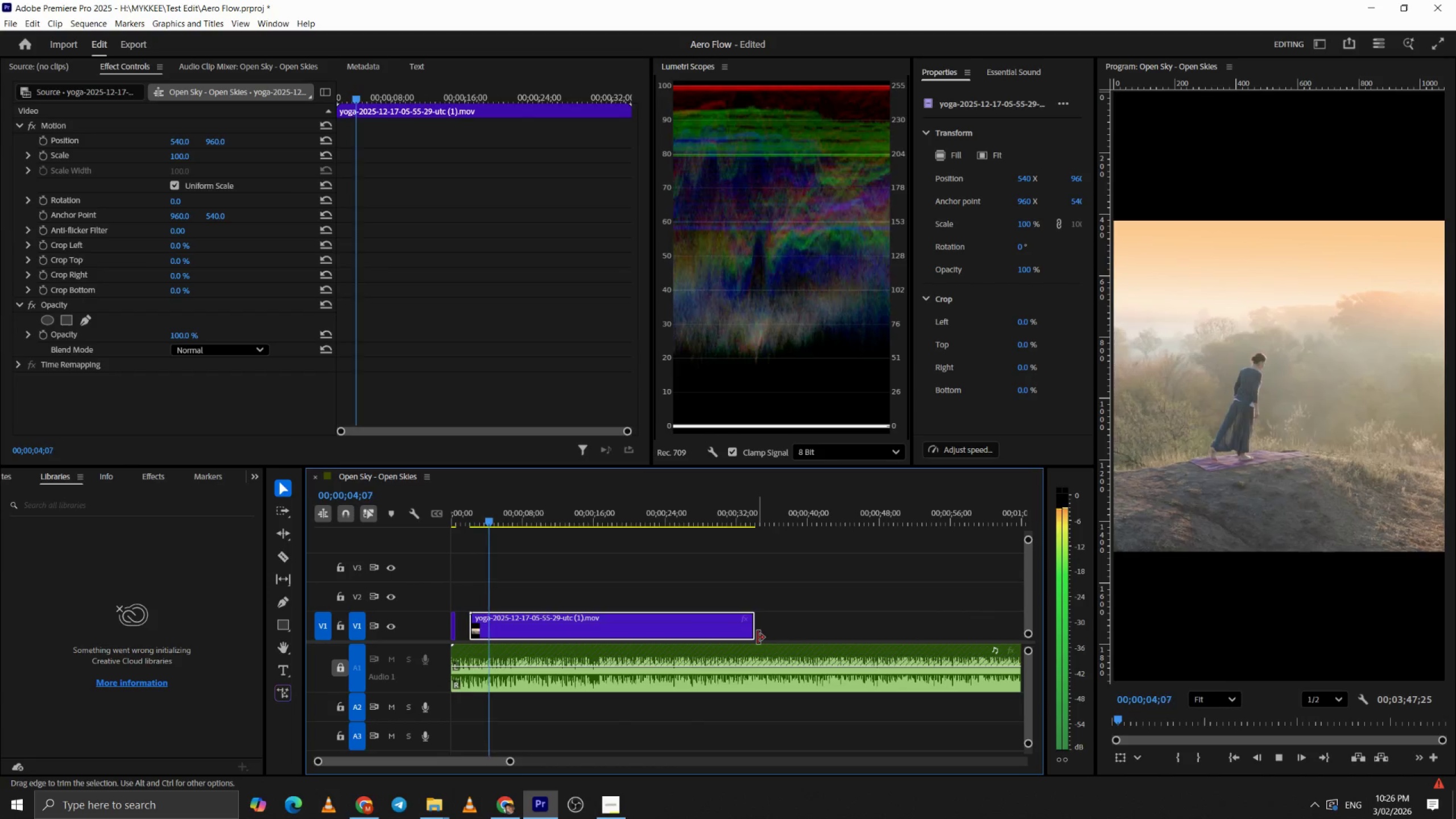 
key(Space)
 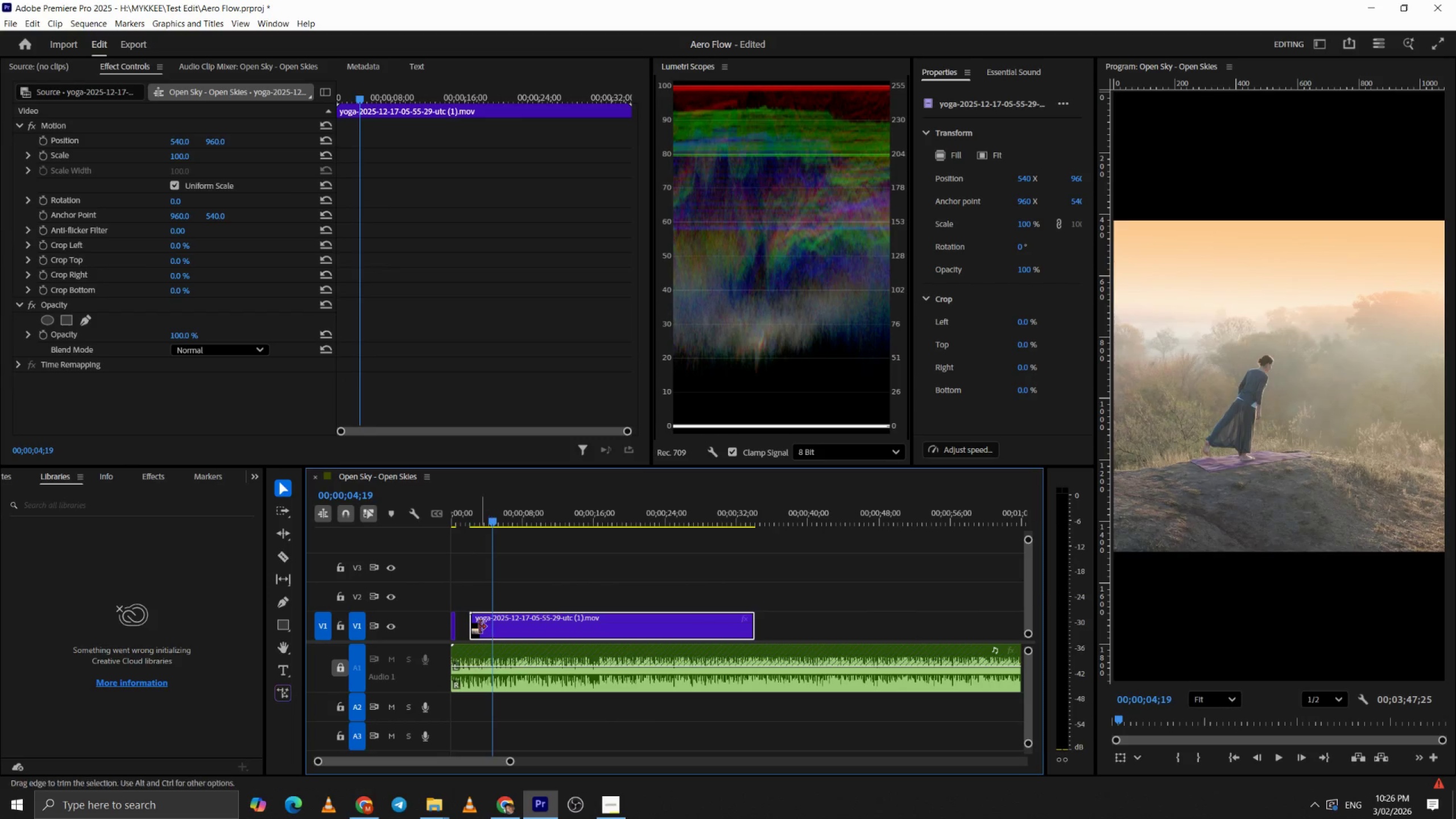 
key(Space)
 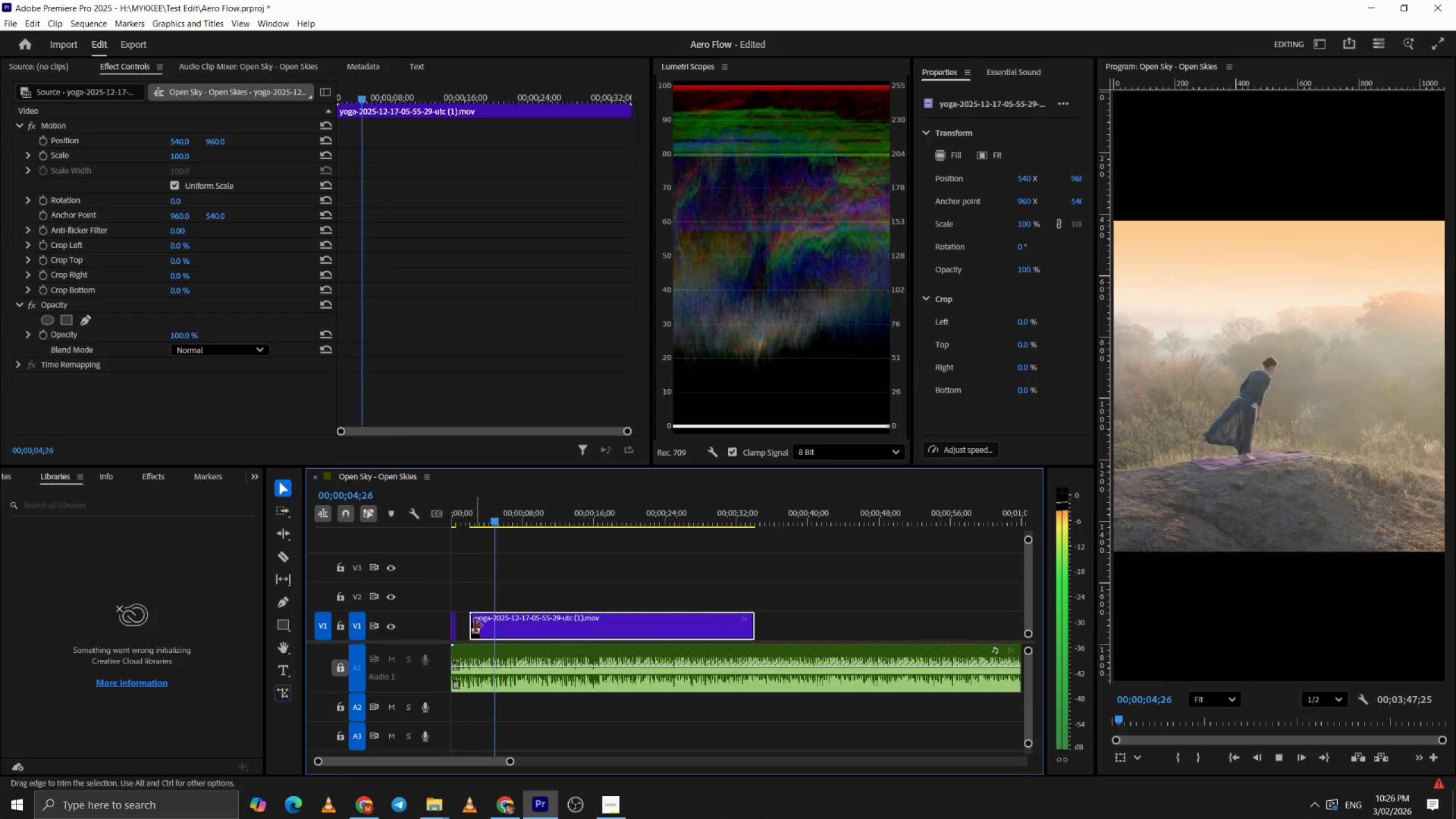 
key(Space)
 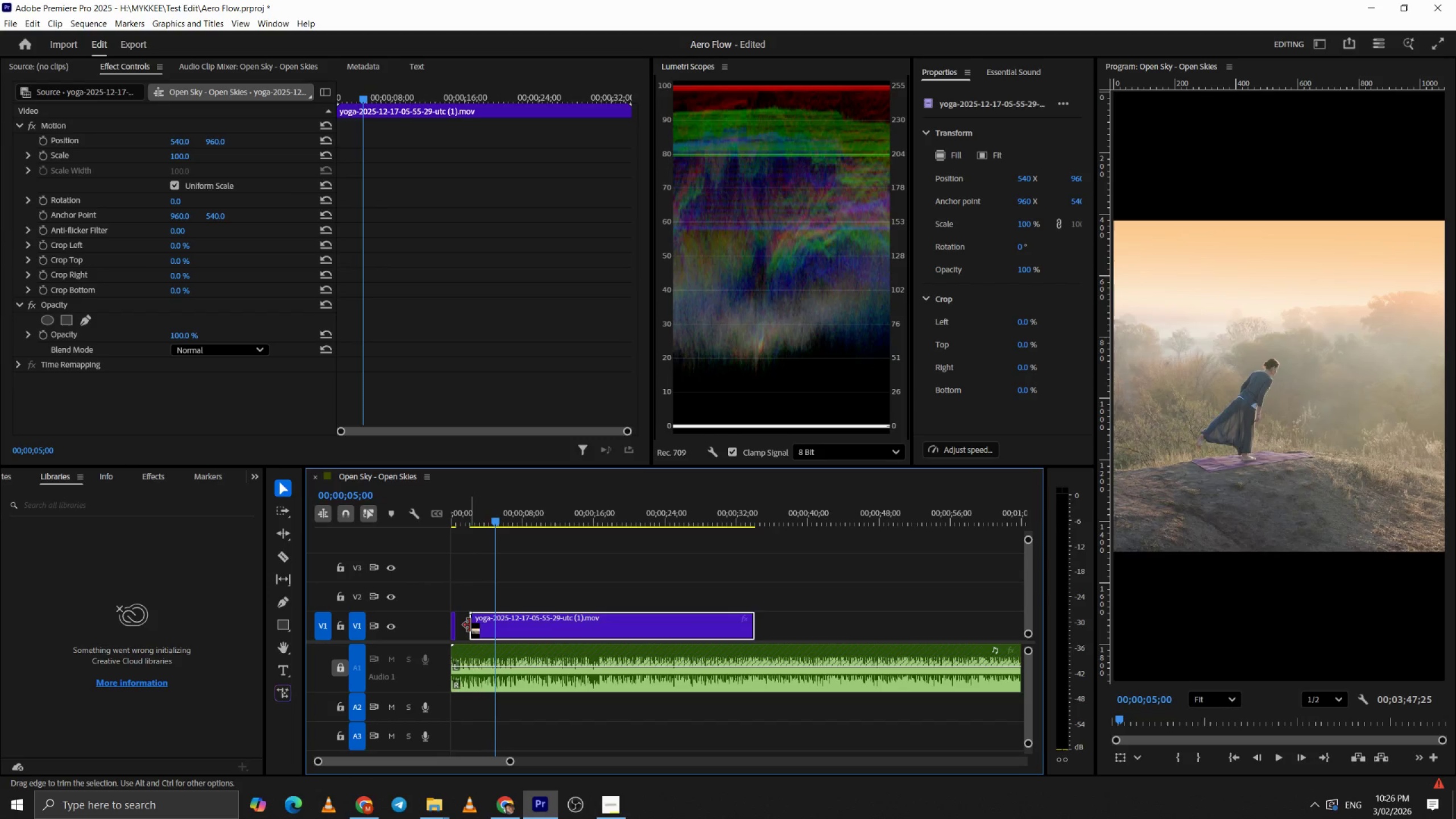 
left_click_drag(start_coordinate=[469, 625], to_coordinate=[495, 625])
 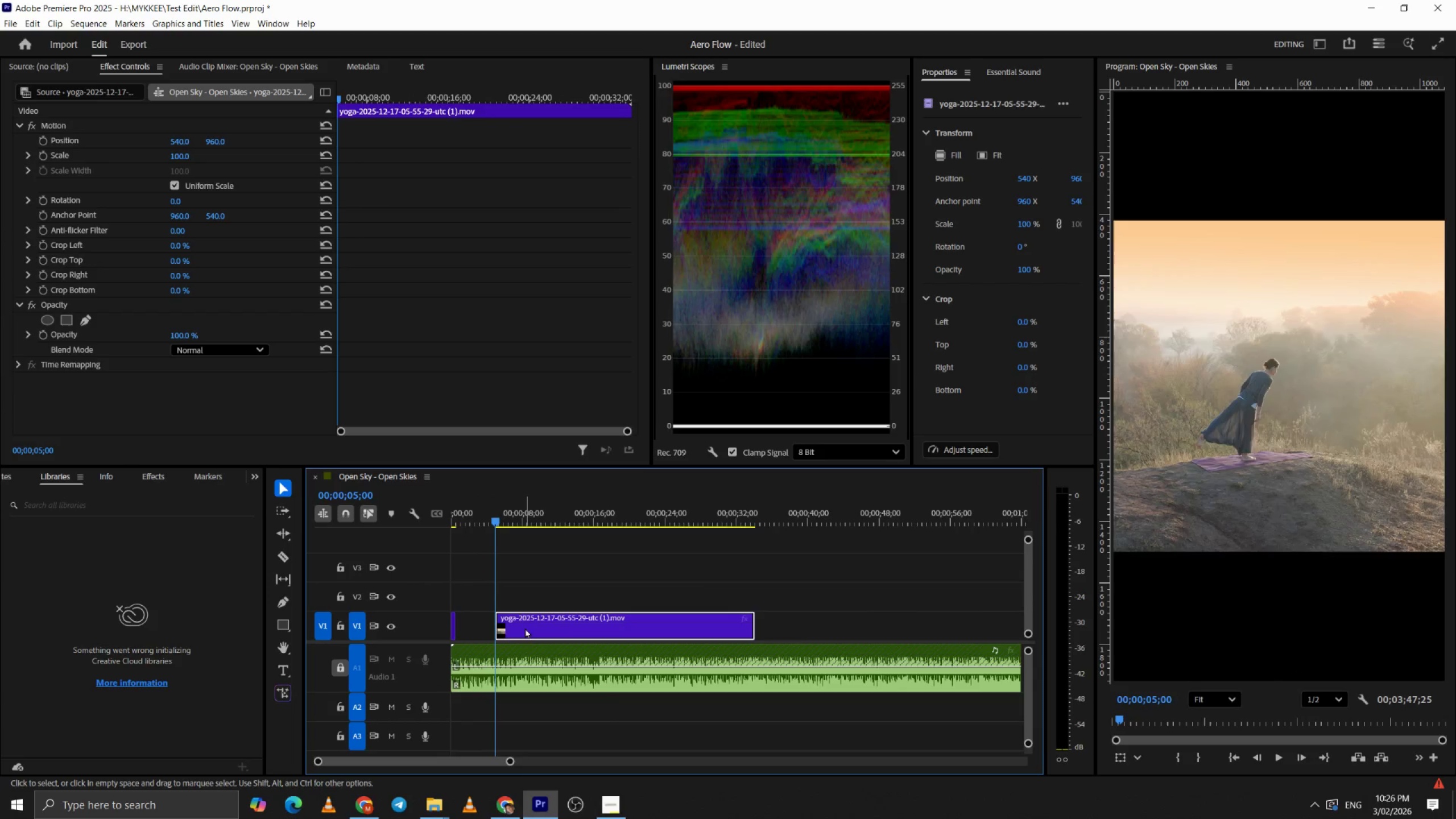 
left_click_drag(start_coordinate=[523, 628], to_coordinate=[507, 628])
 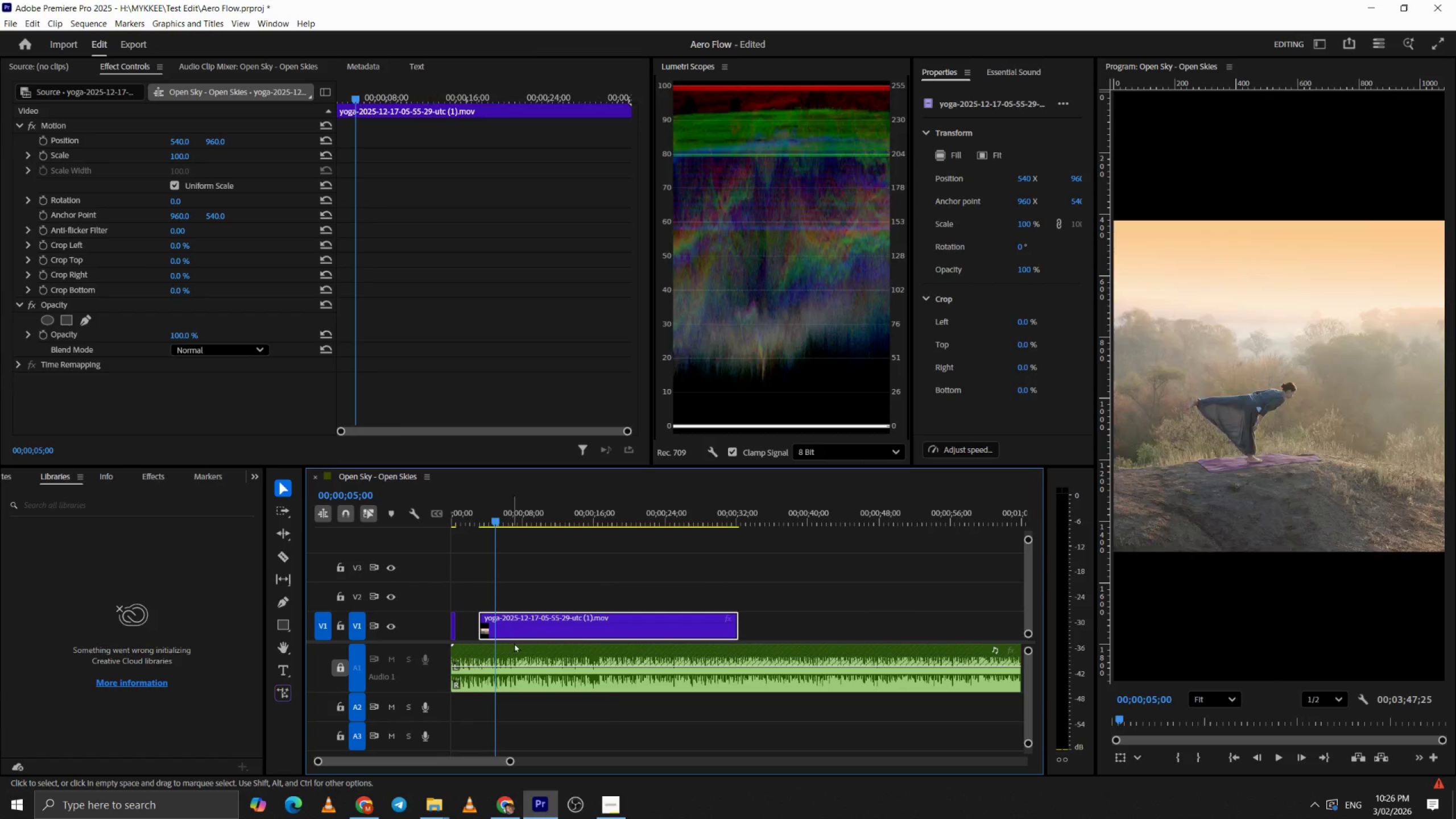 
key(Alt+AltLeft)
 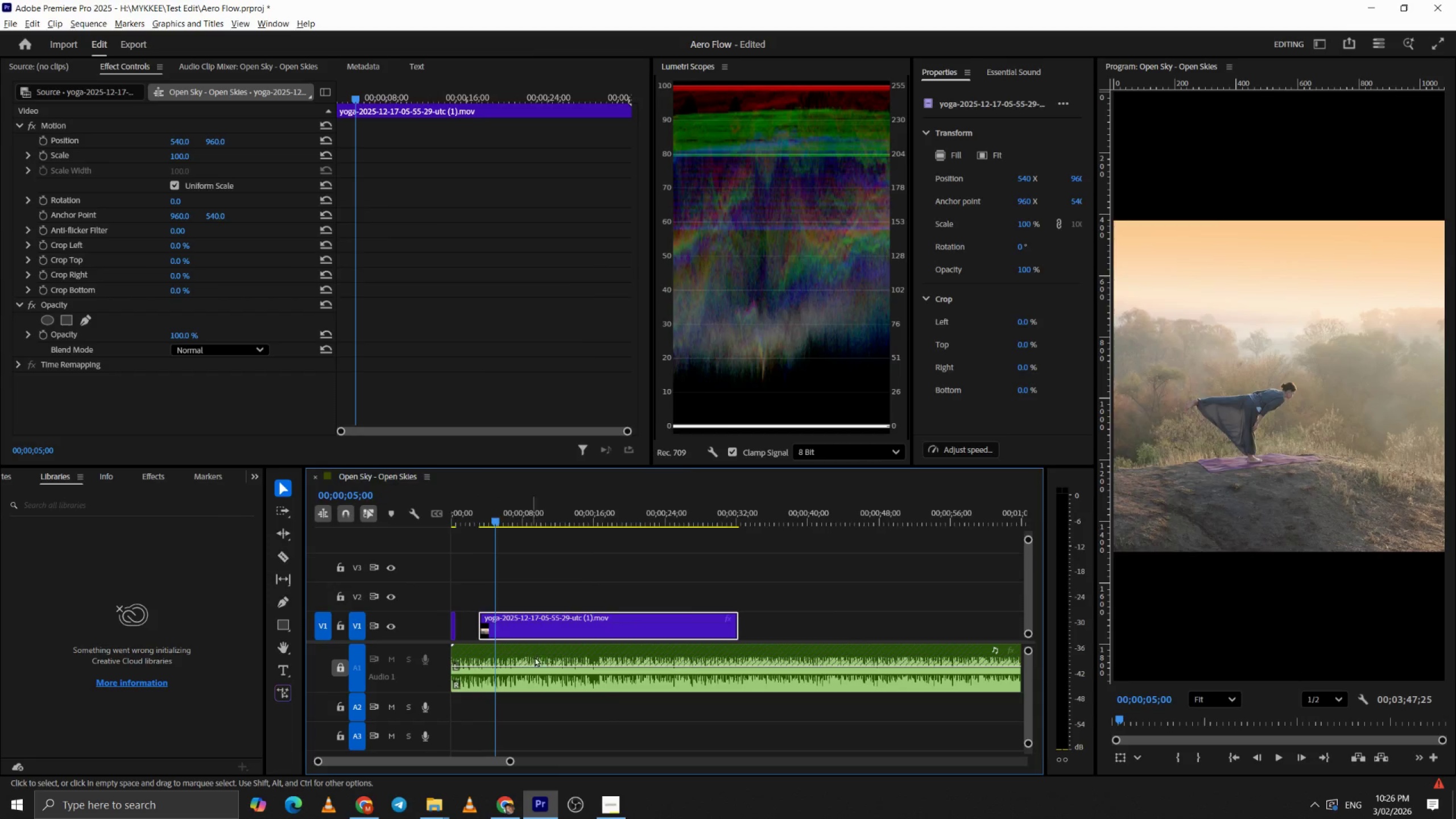 
key(Alt+Tab)
 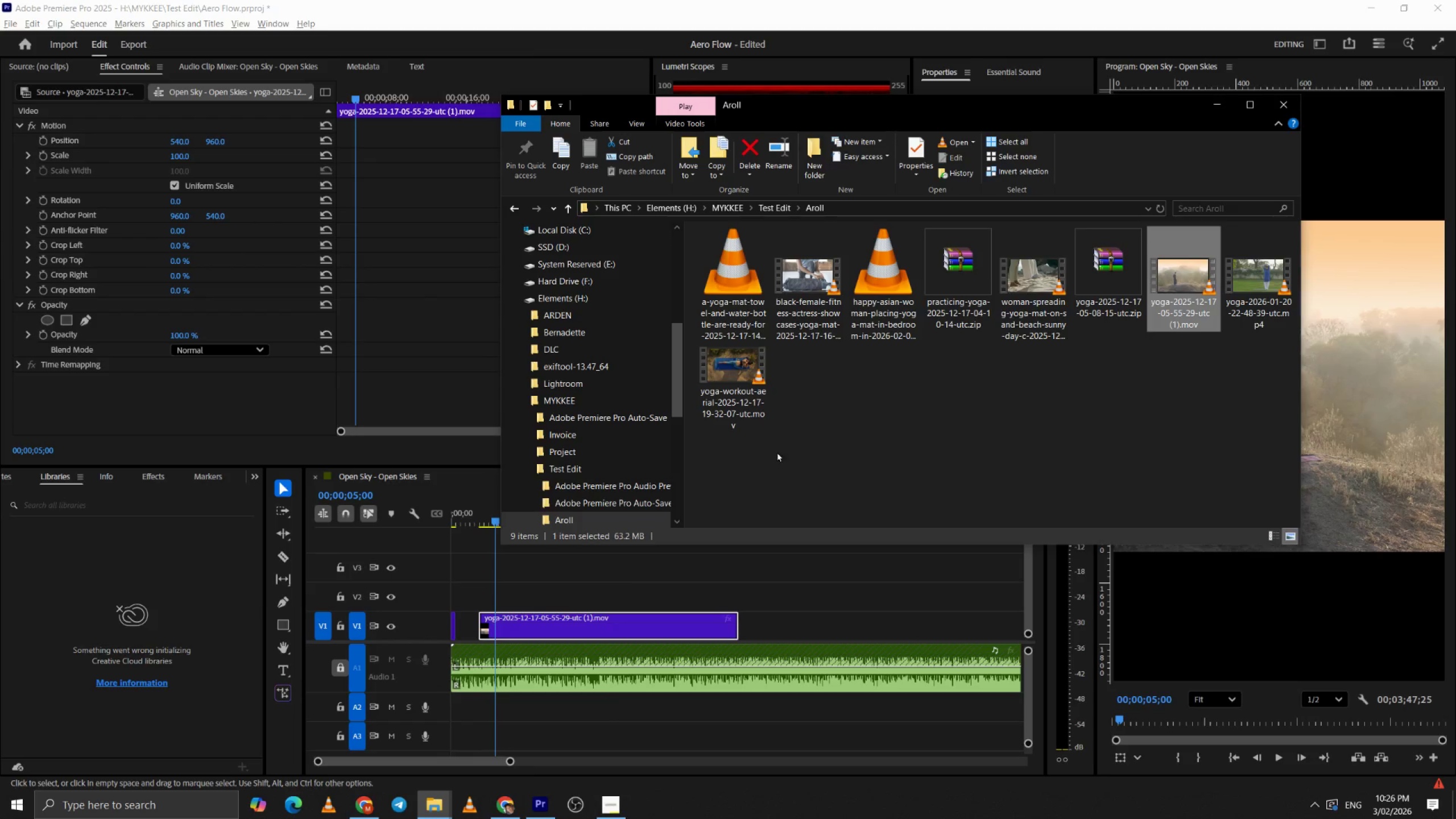 
left_click([945, 432])
 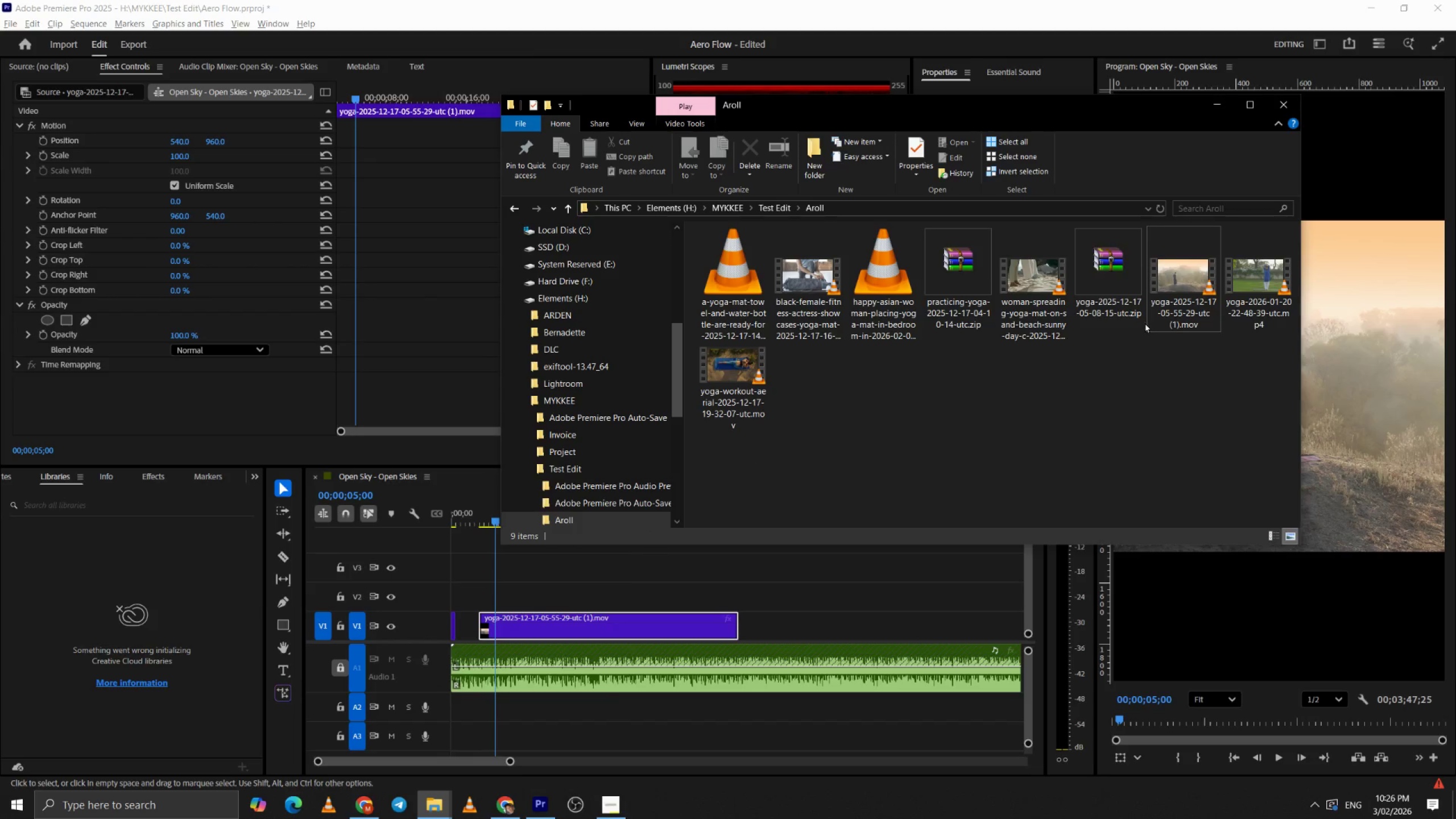 
double_click([1120, 288])
 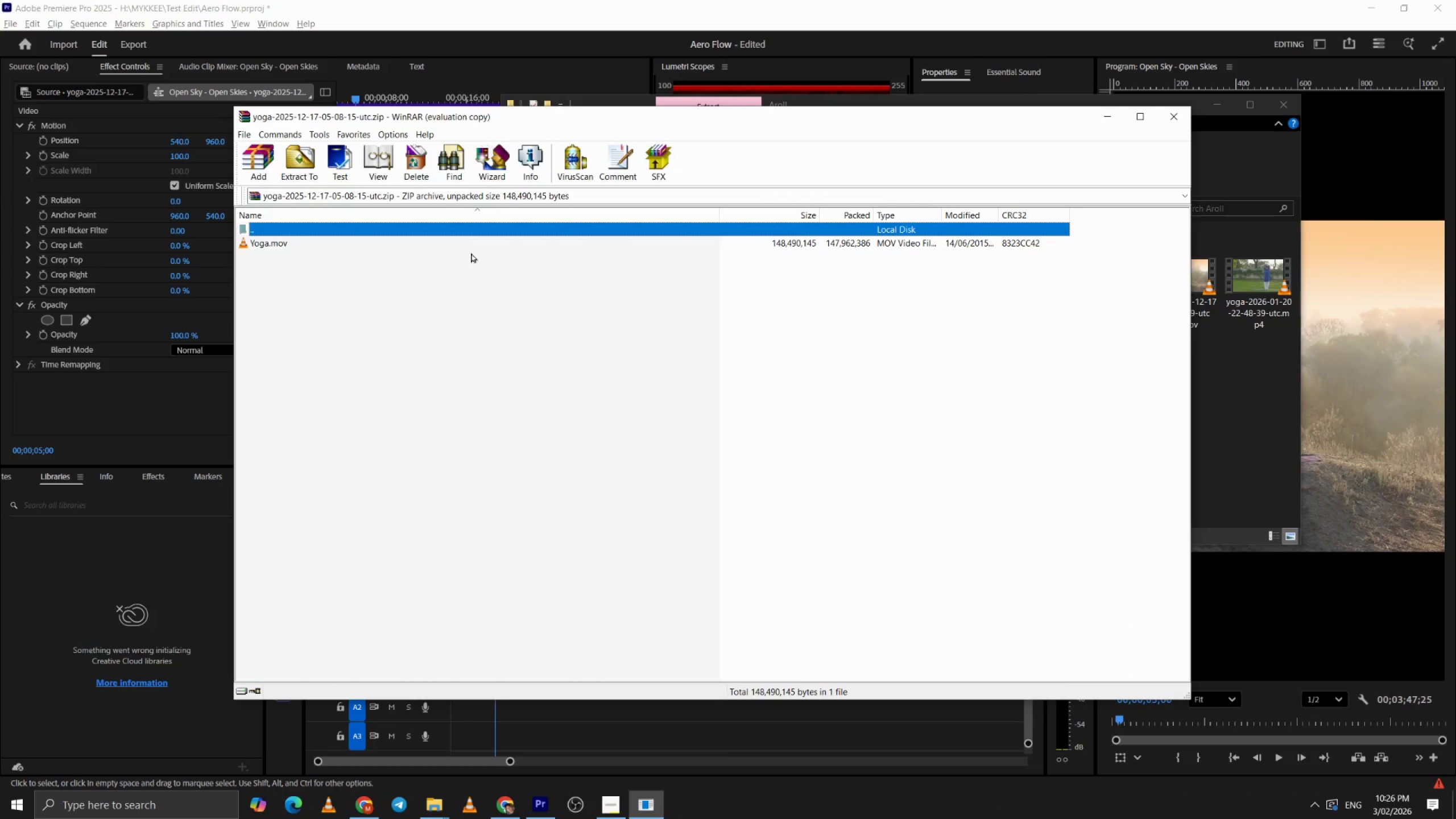 
left_click([440, 245])
 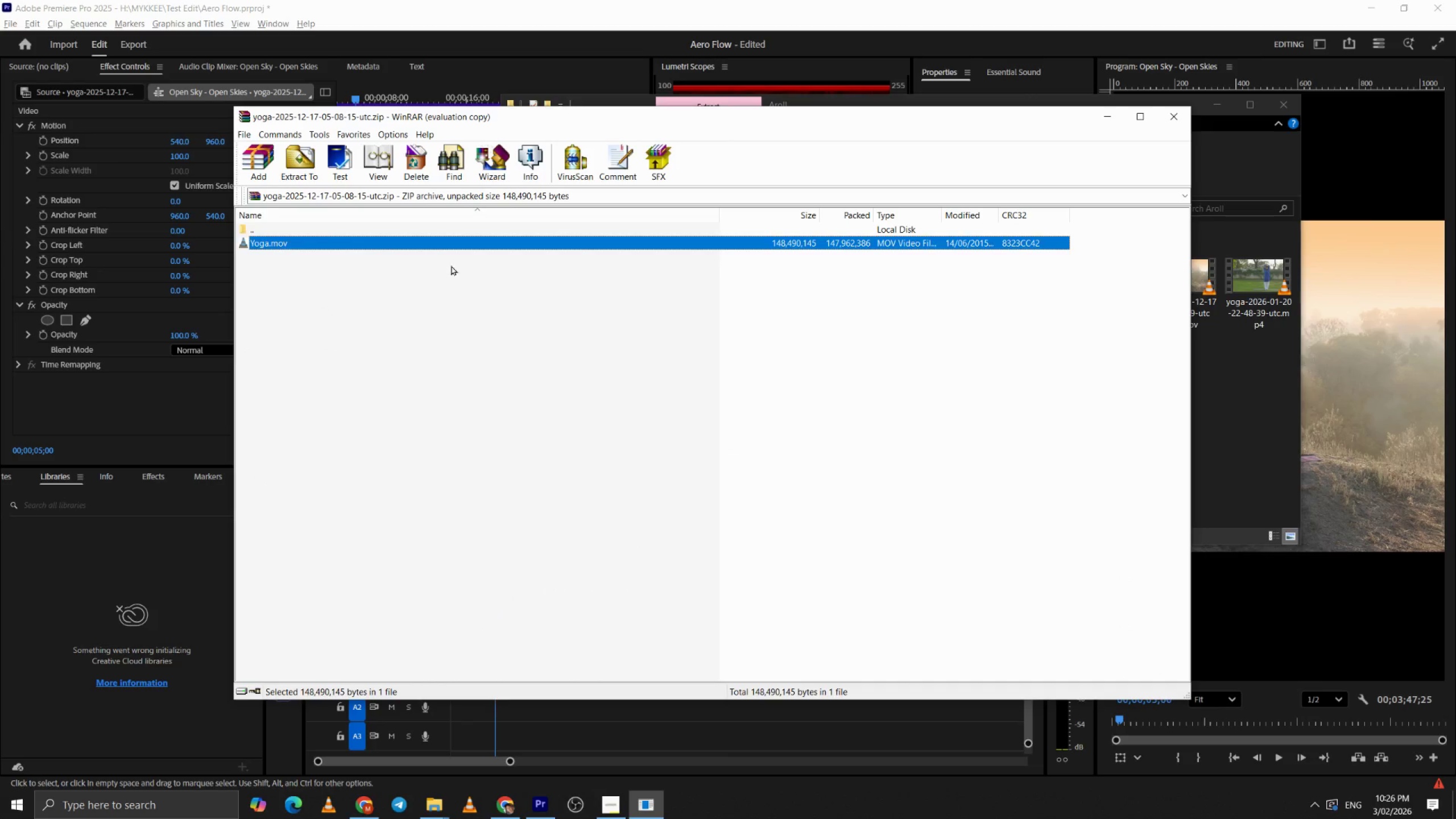 
left_click_drag(start_coordinate=[448, 246], to_coordinate=[1231, 373])
 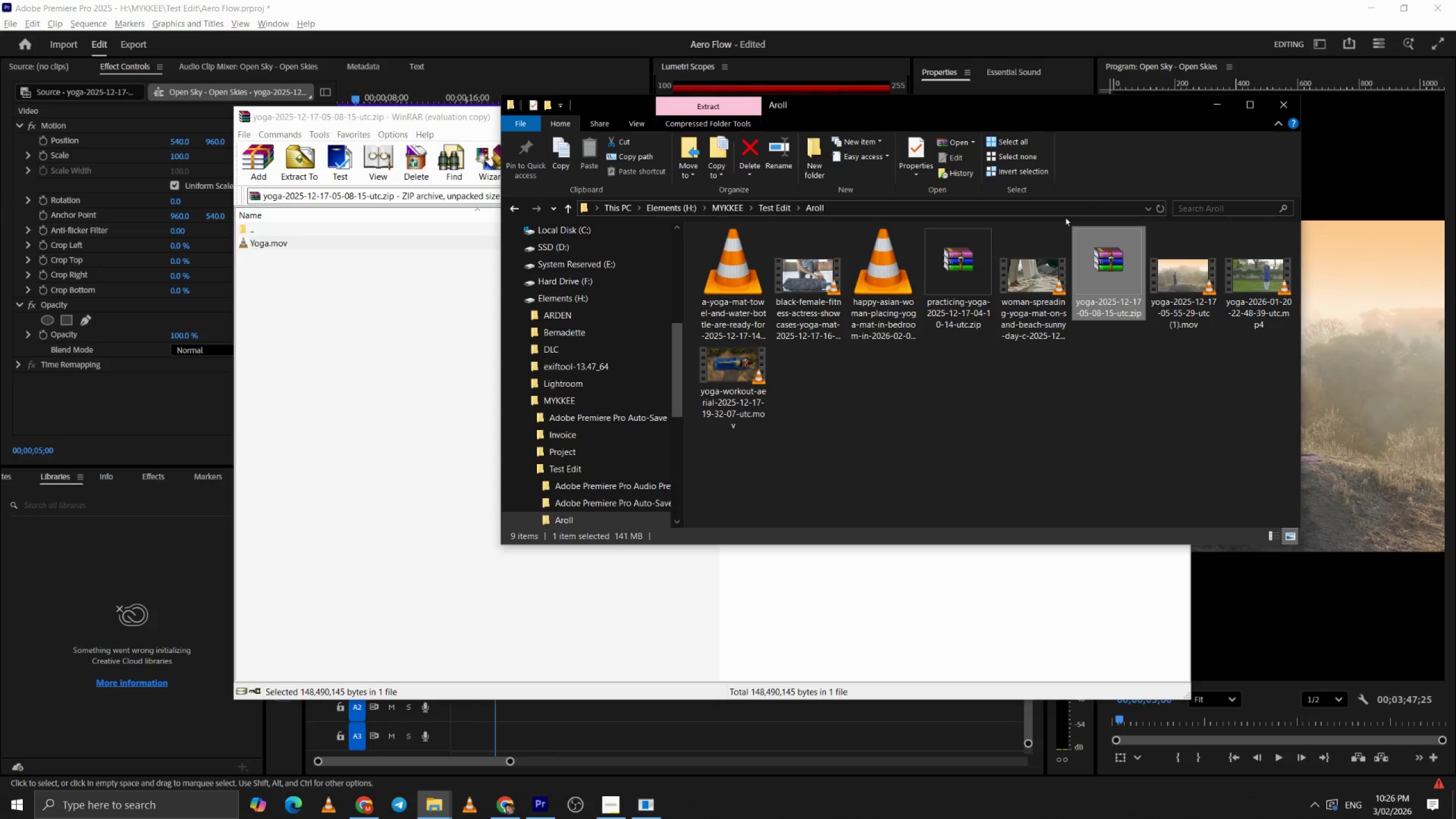 
left_click([452, 412])
 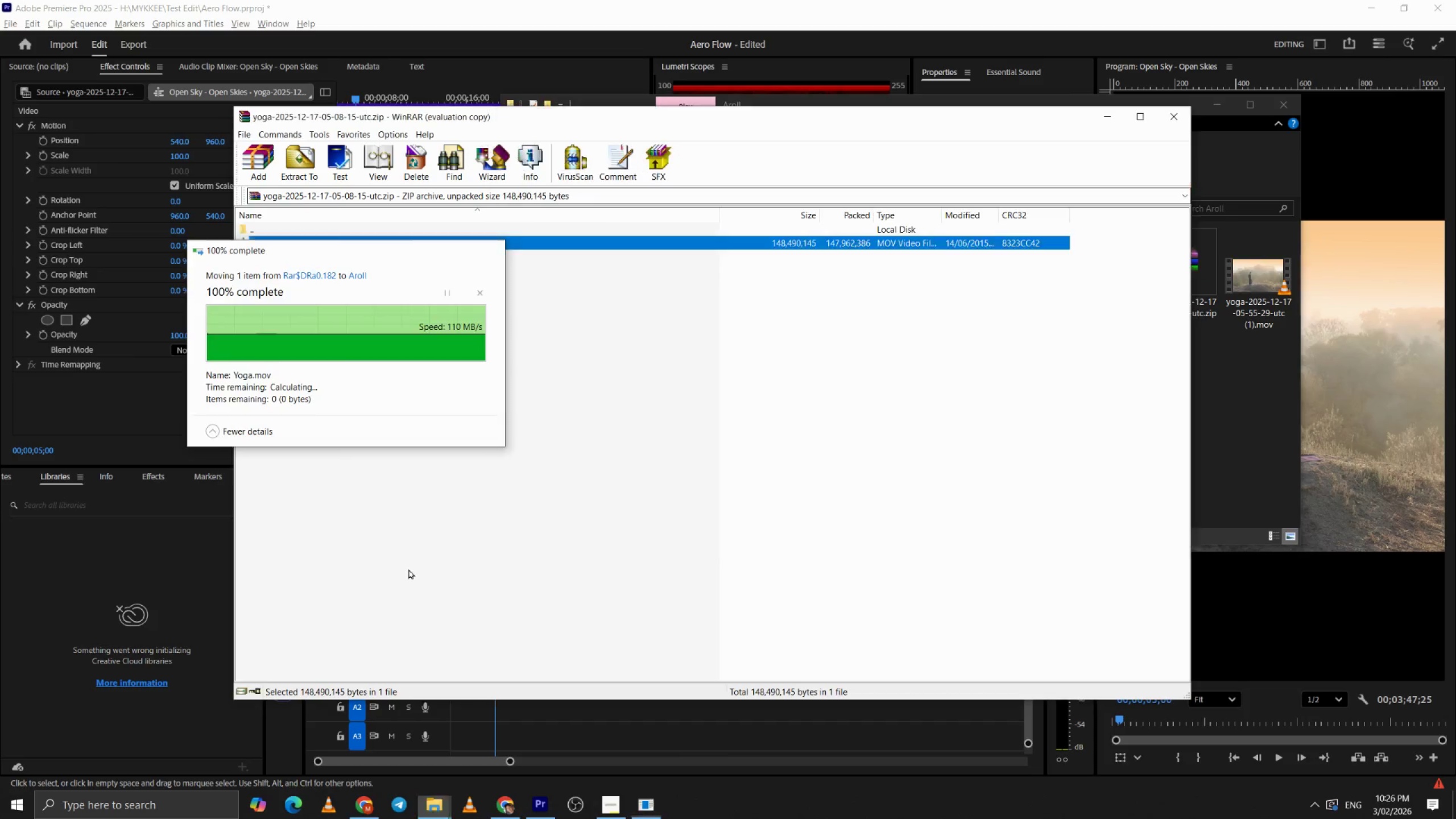 
left_click_drag(start_coordinate=[408, 569], to_coordinate=[441, 562])
 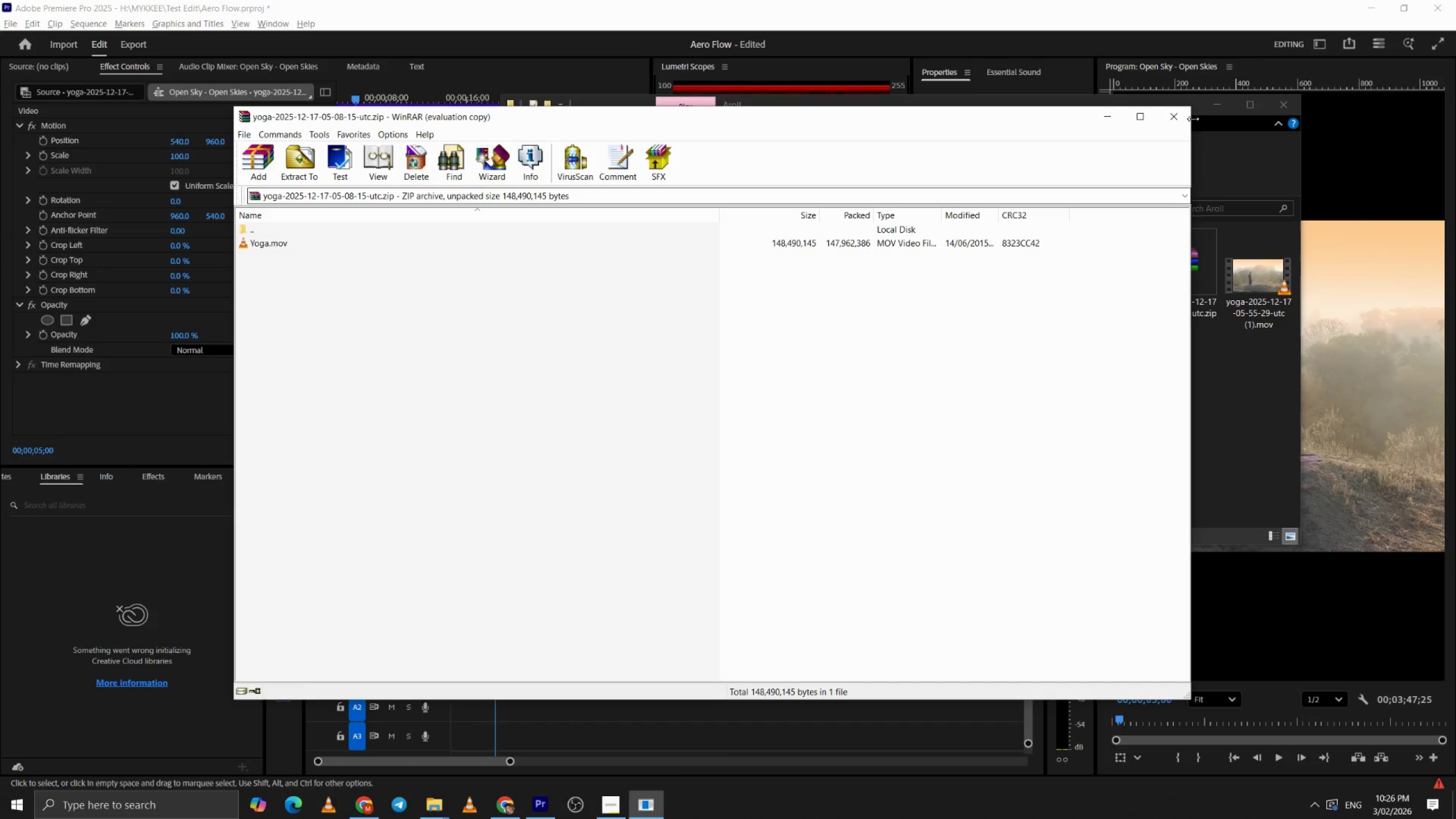 
left_click([1175, 113])
 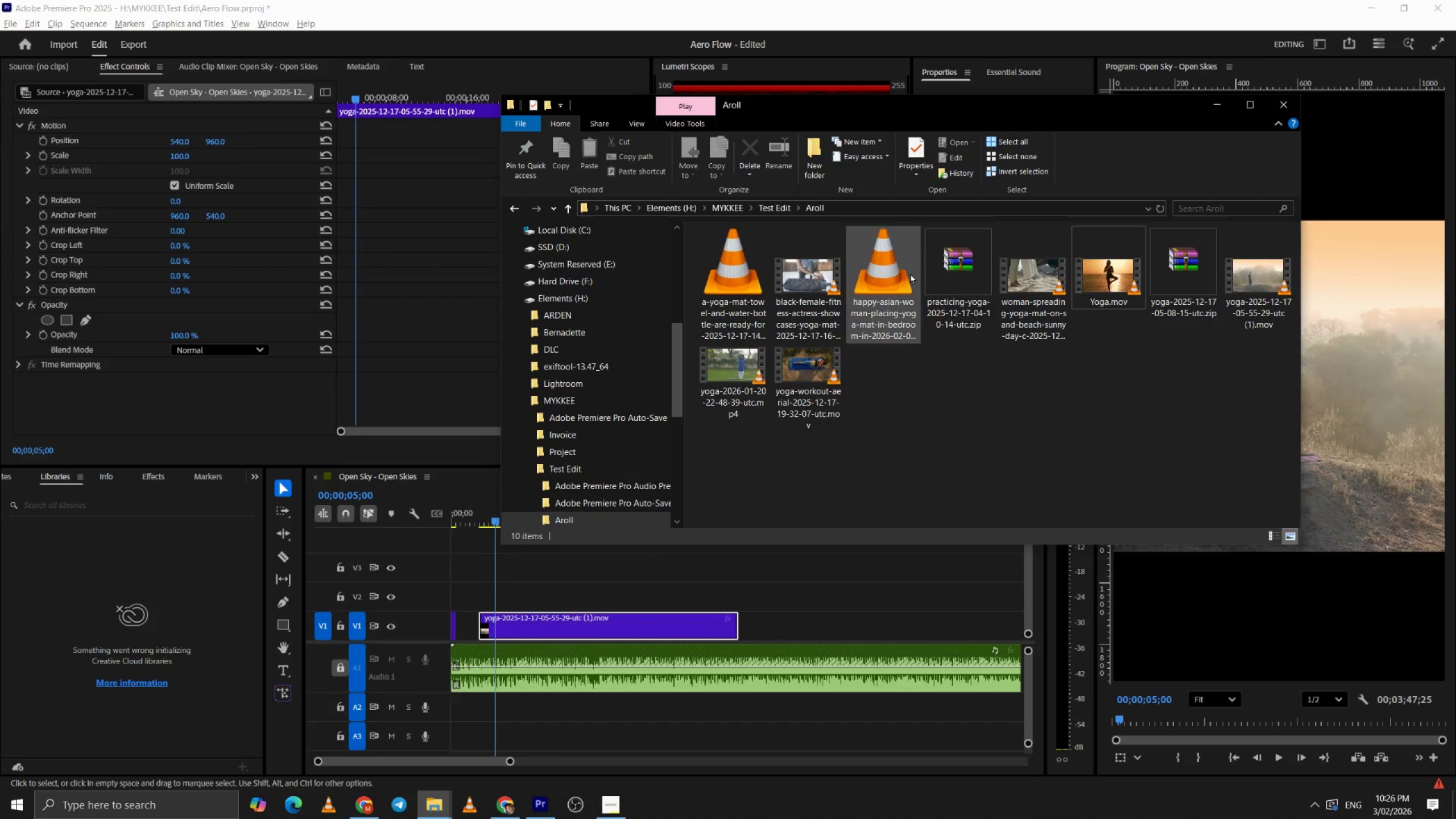 
double_click([926, 266])
 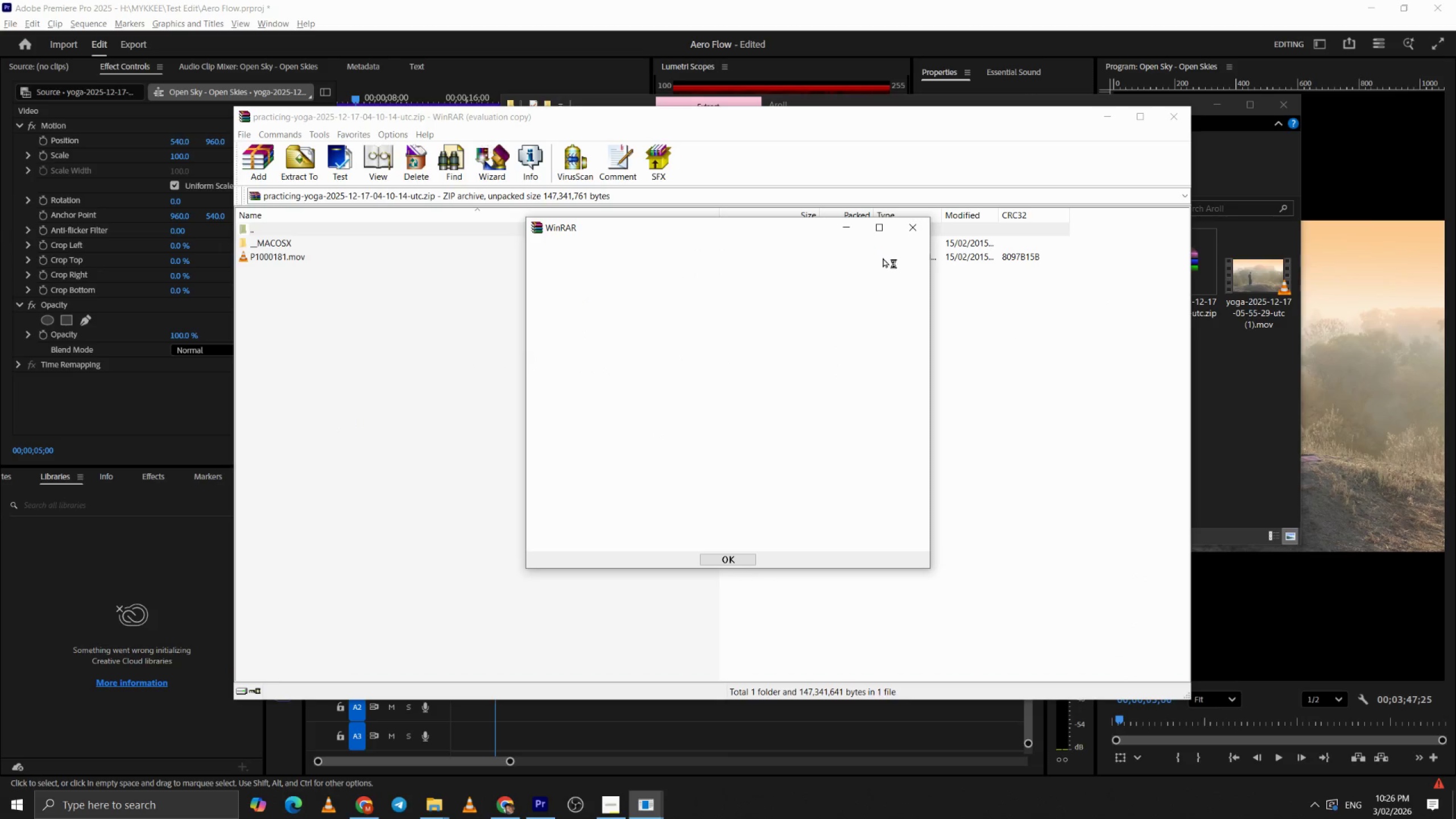 
left_click([910, 231])
 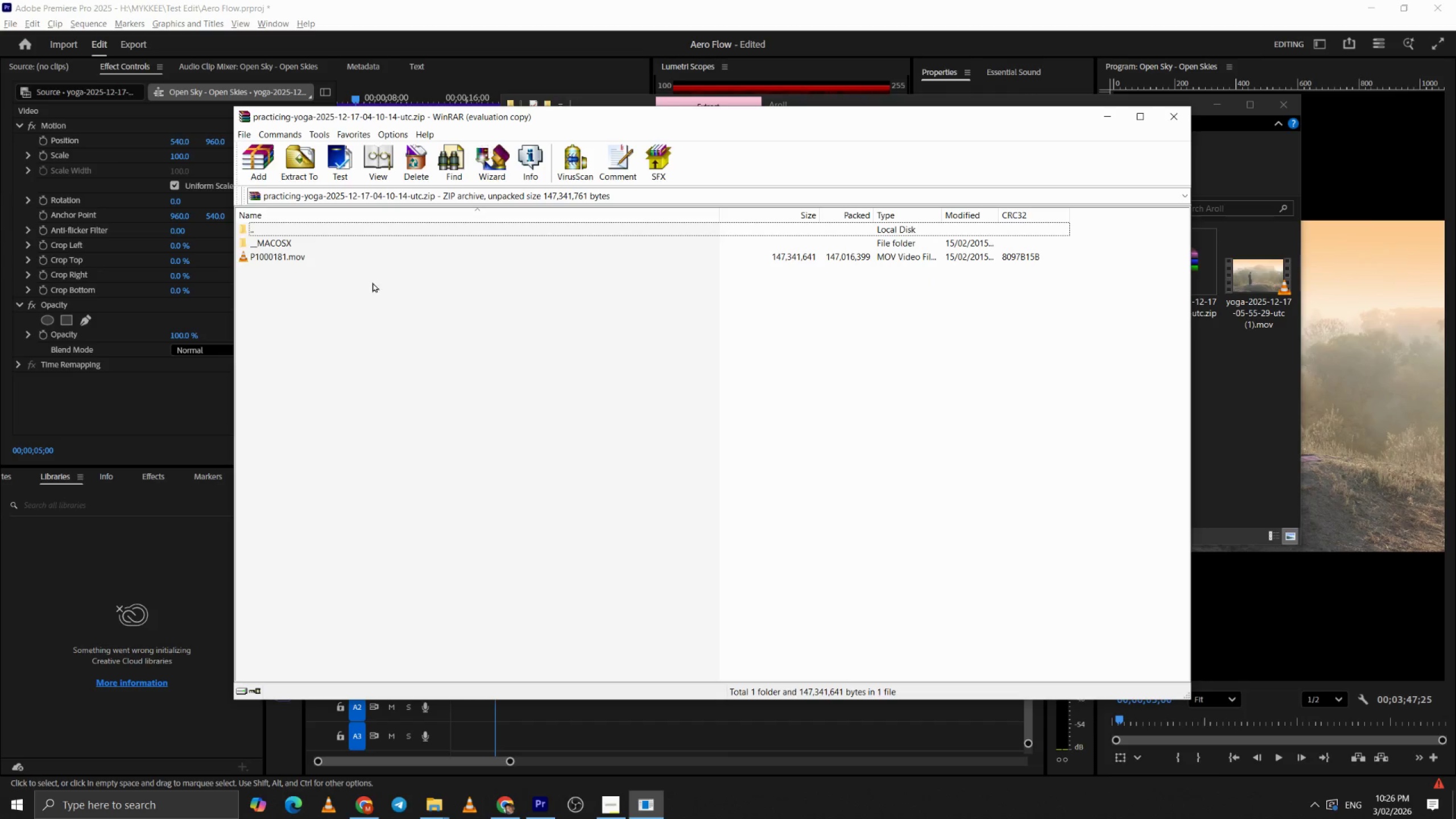 
left_click([369, 265])
 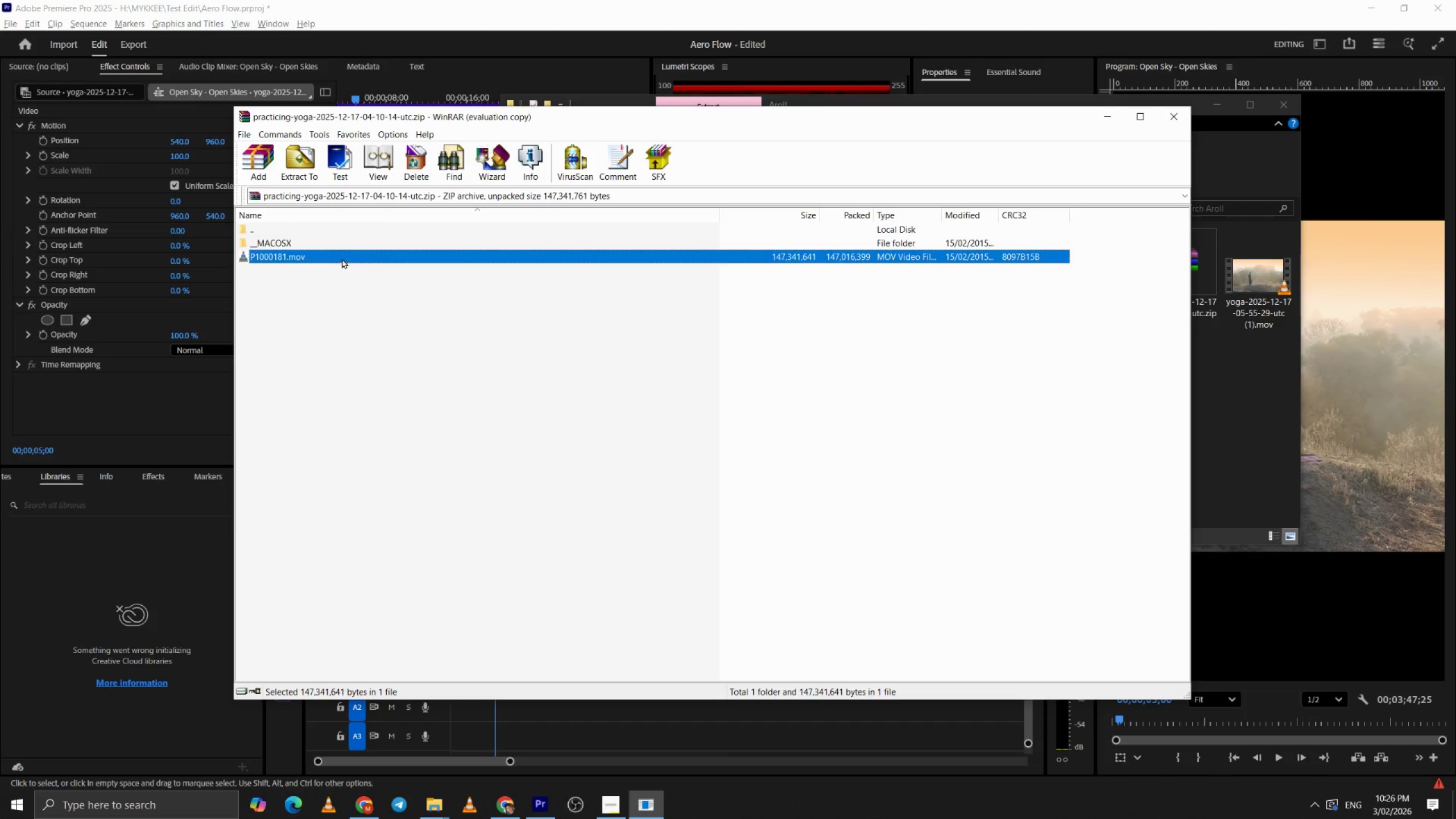 
left_click_drag(start_coordinate=[341, 258], to_coordinate=[1251, 381])
 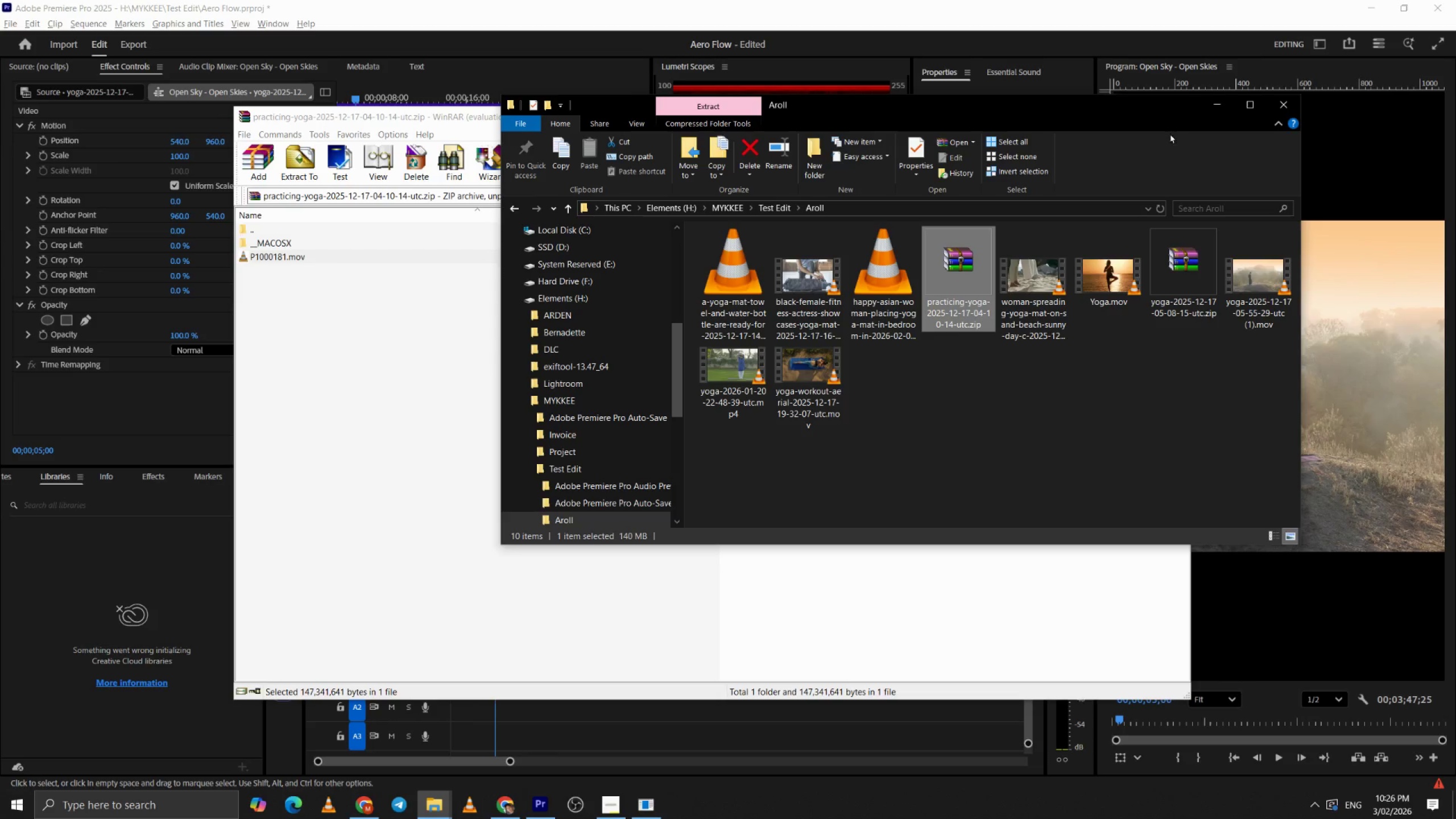 
left_click_drag(start_coordinate=[471, 438], to_coordinate=[468, 439])
 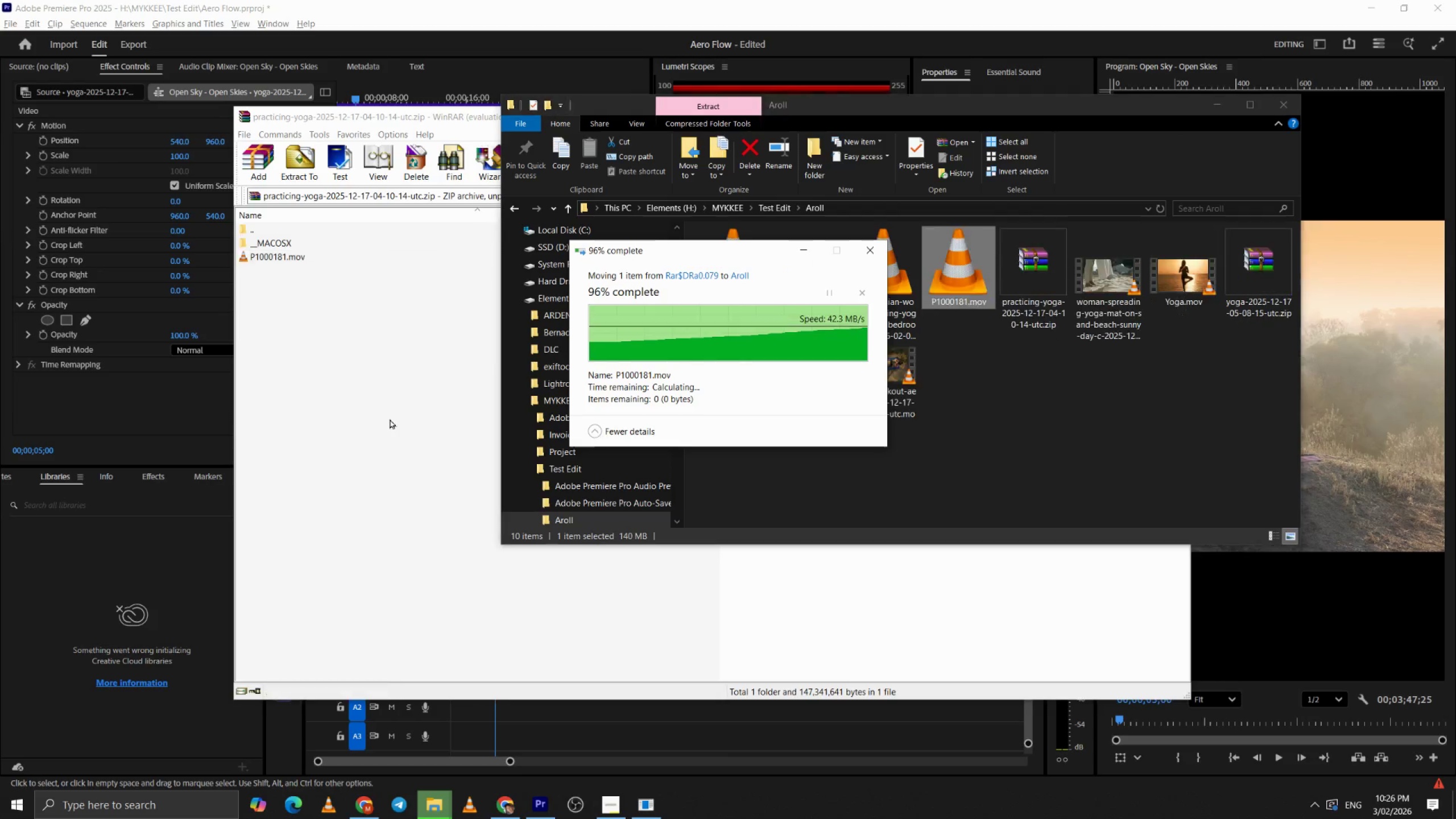 
left_click([389, 419])
 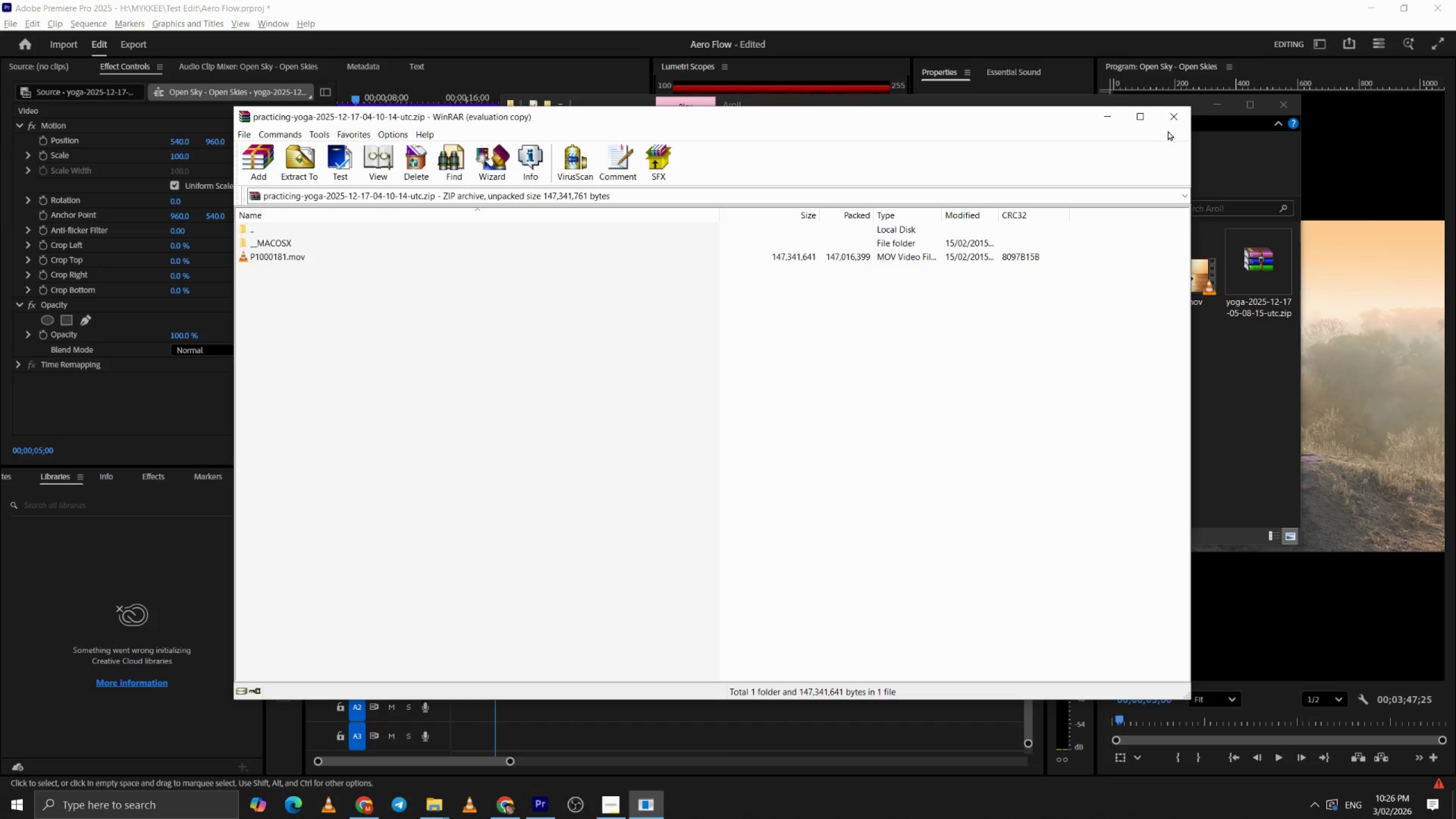 
left_click([1172, 122])
 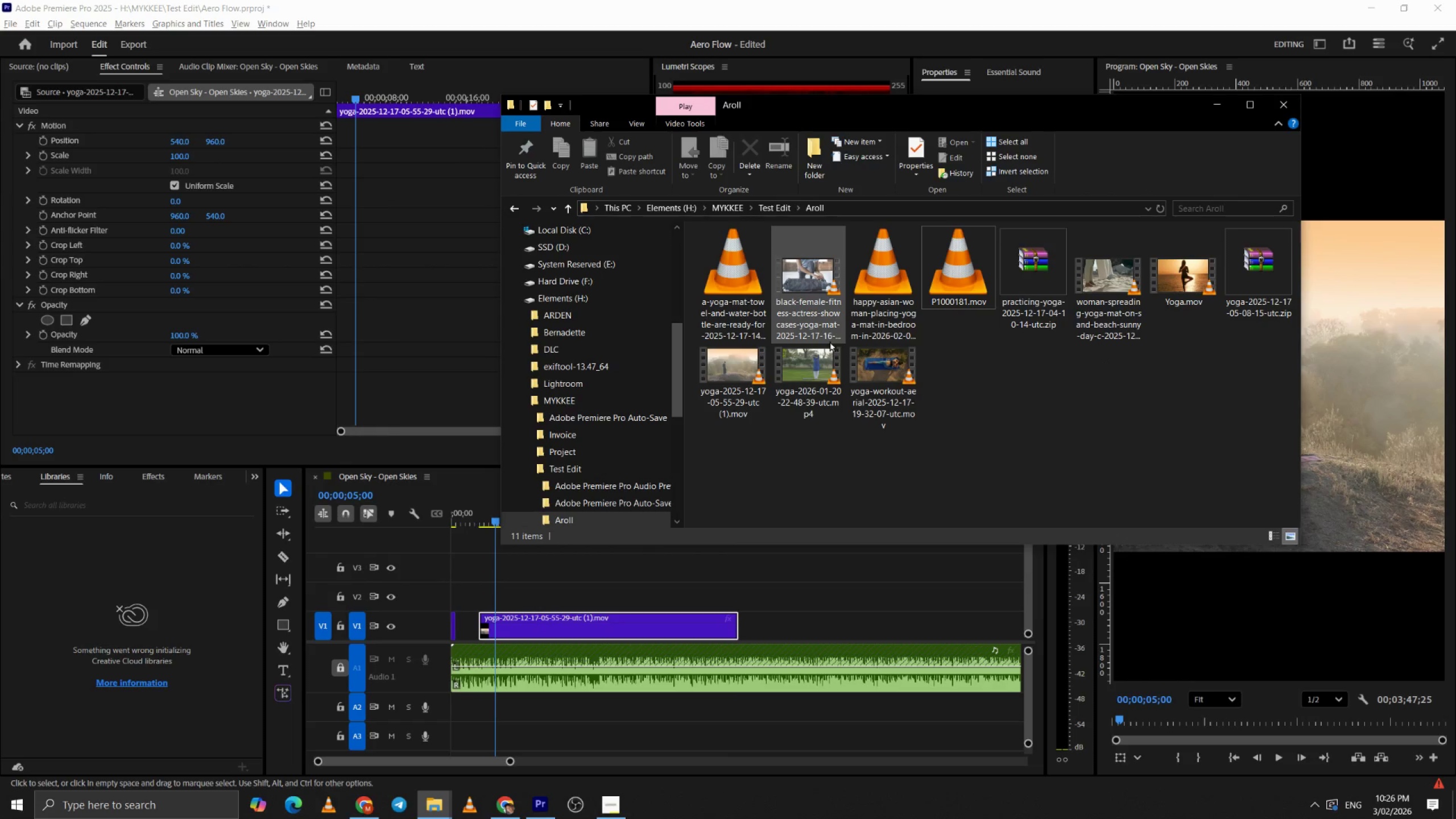 
double_click([742, 295])
 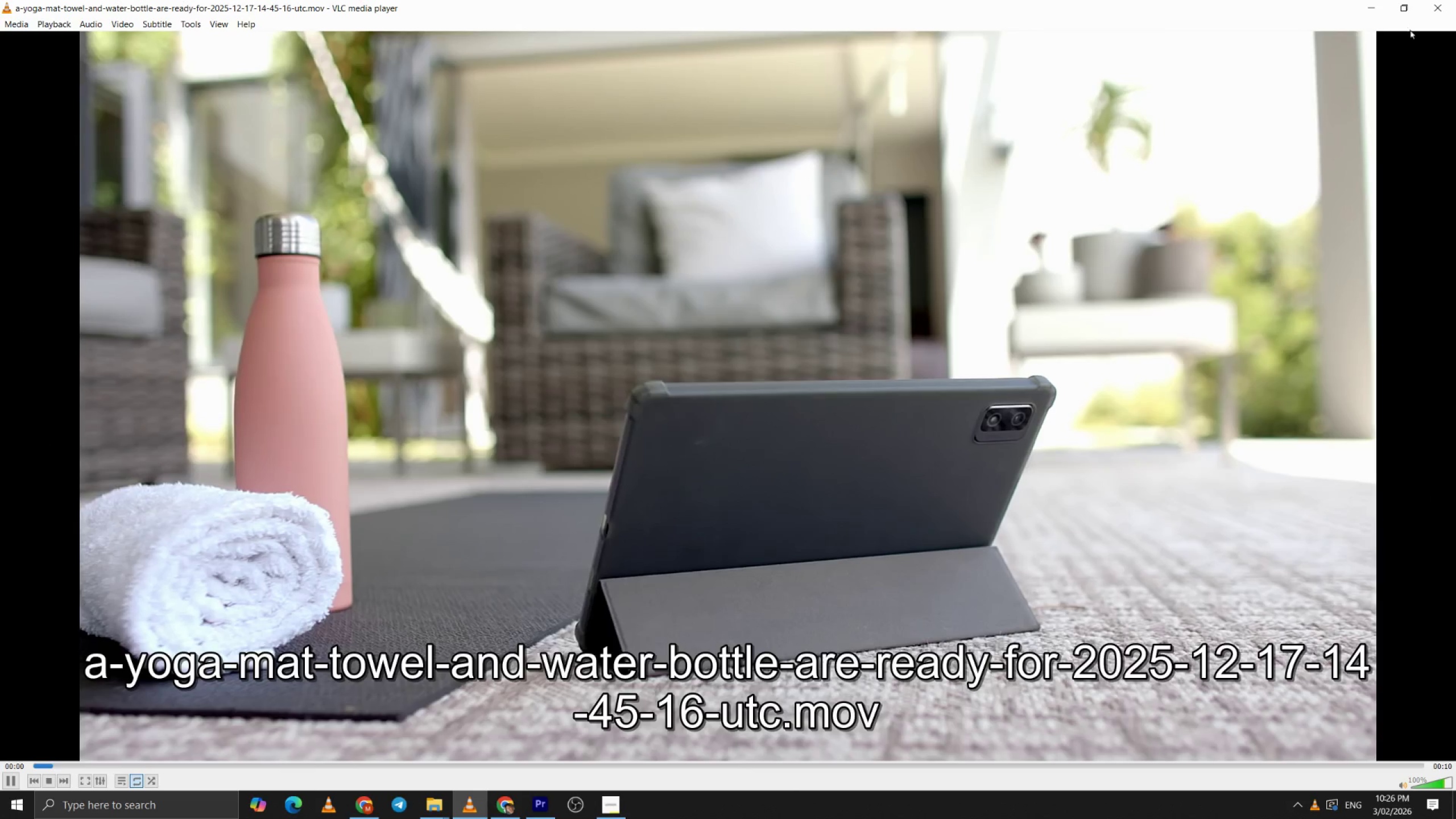 
left_click([1443, 7])
 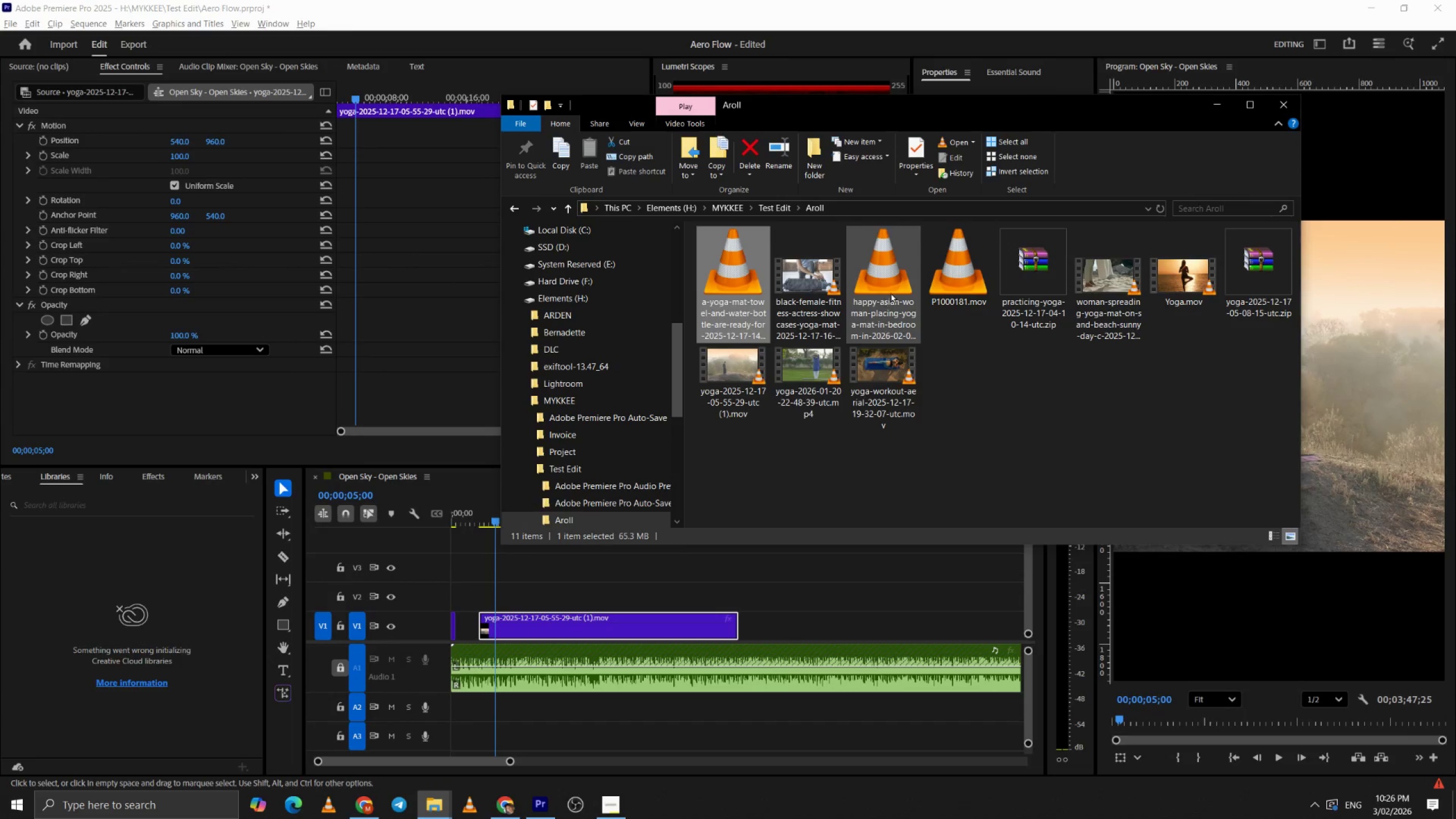 
double_click([891, 292])
 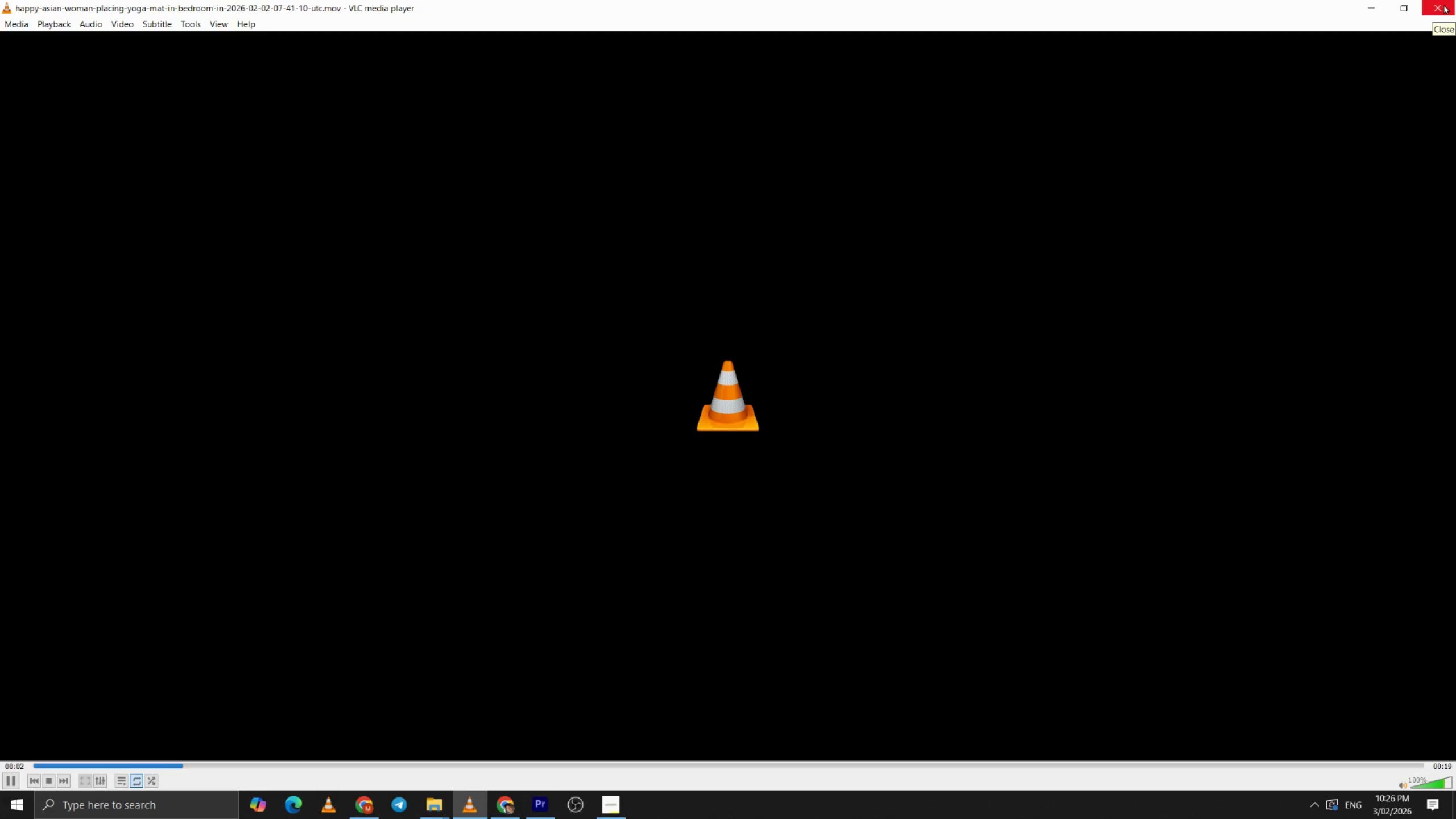 
left_click([1443, 4])
 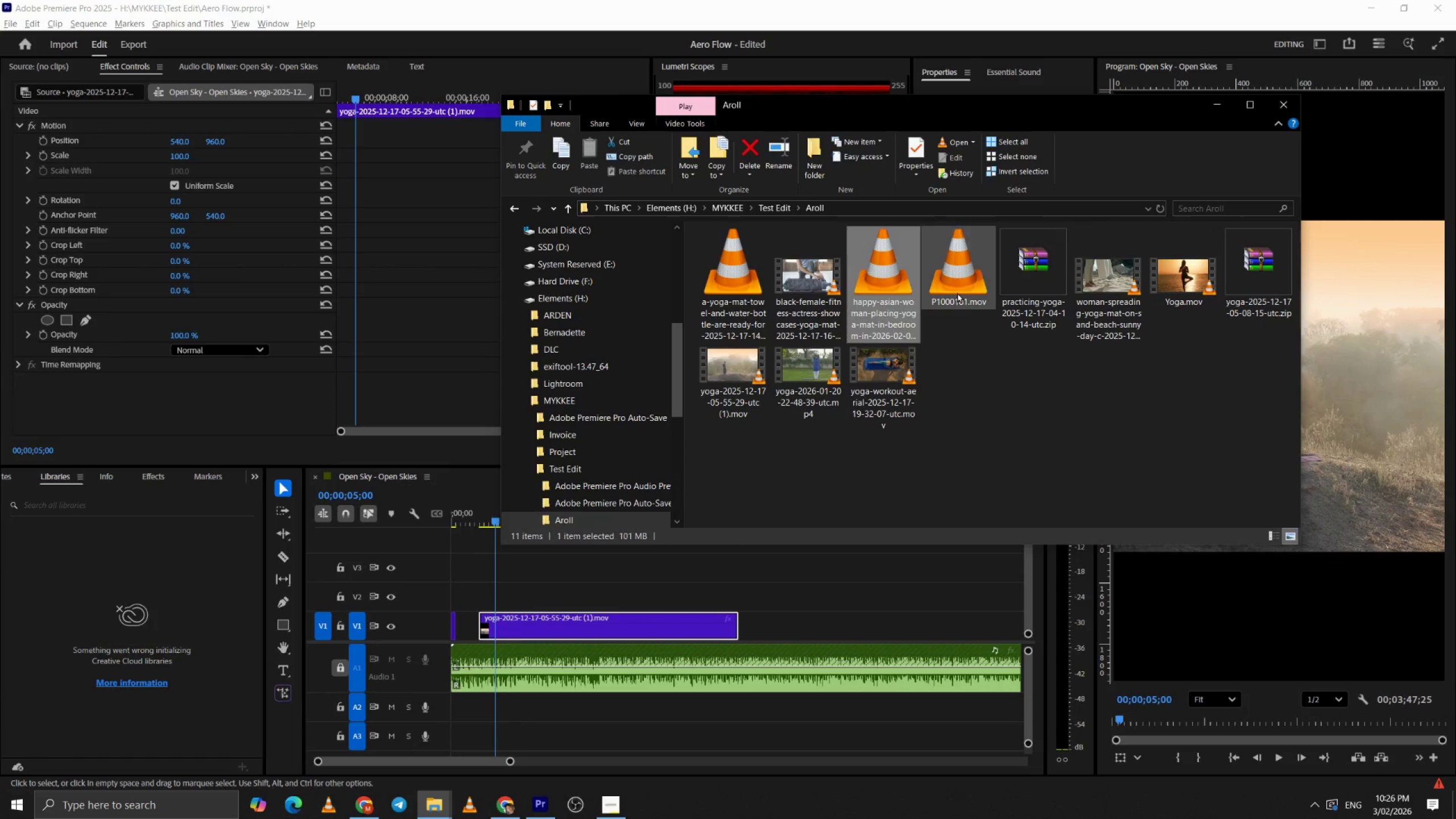 
double_click([956, 292])
 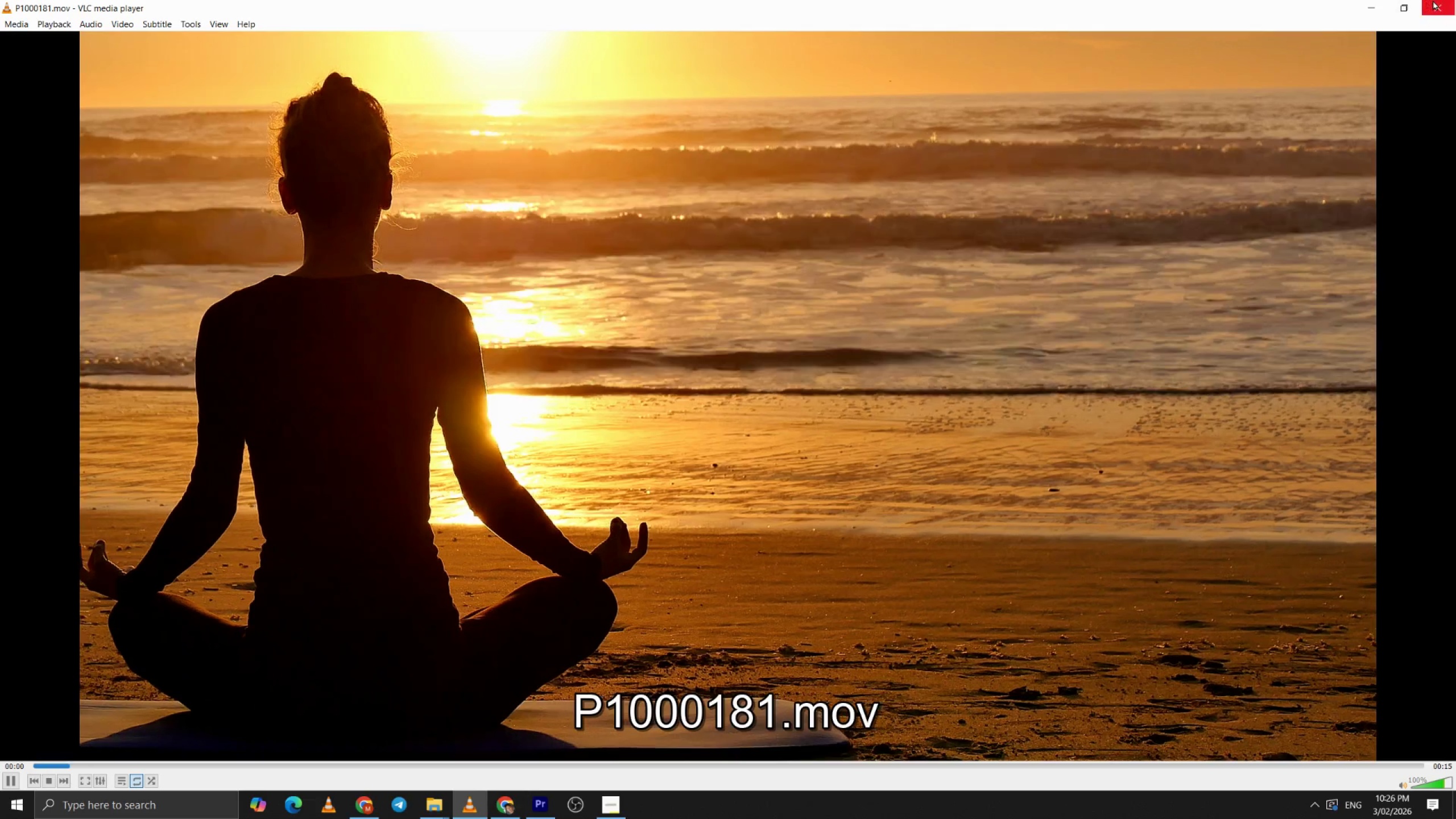 
left_click([1436, 0])
 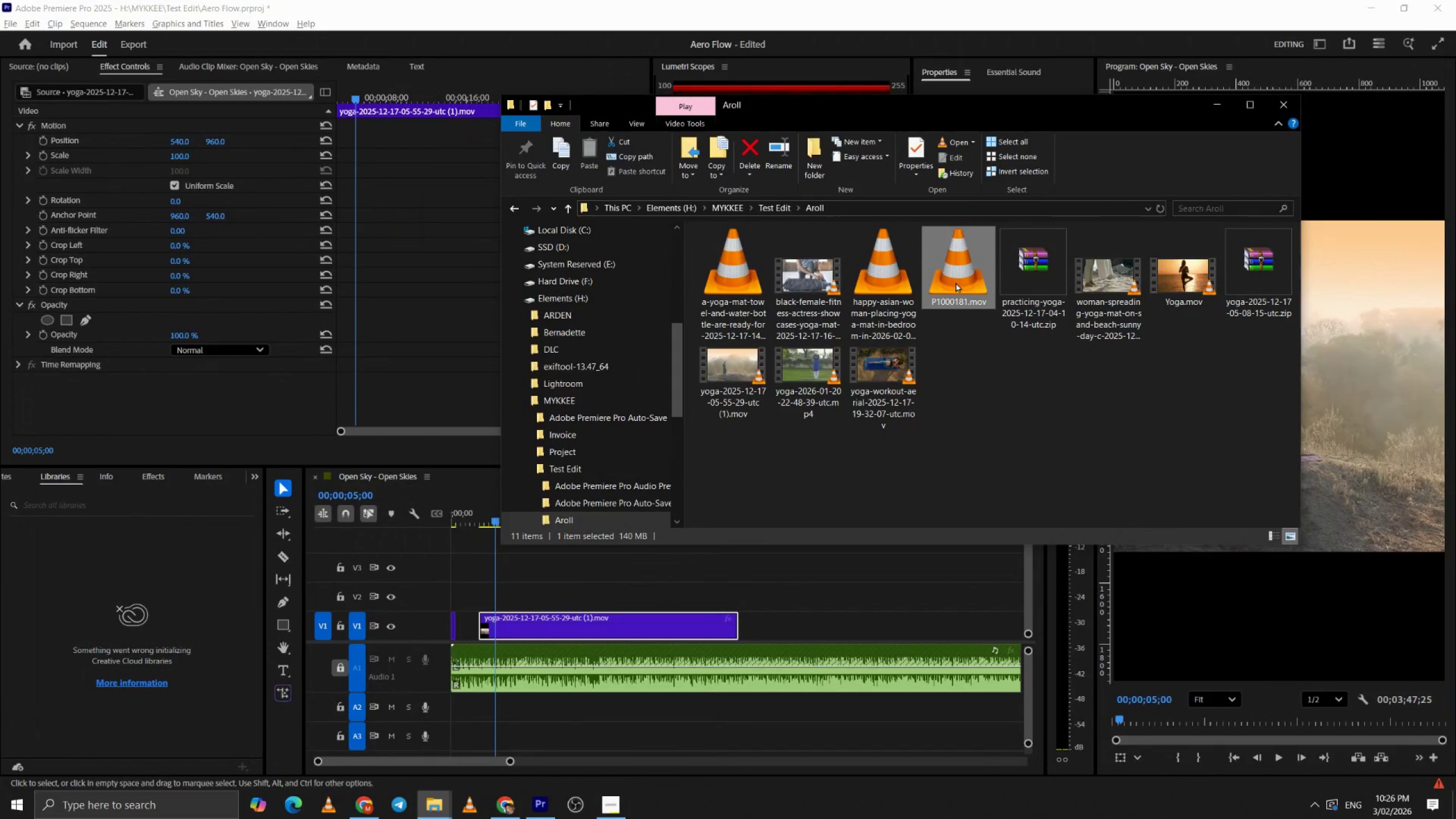 
left_click_drag(start_coordinate=[954, 282], to_coordinate=[462, 599])
 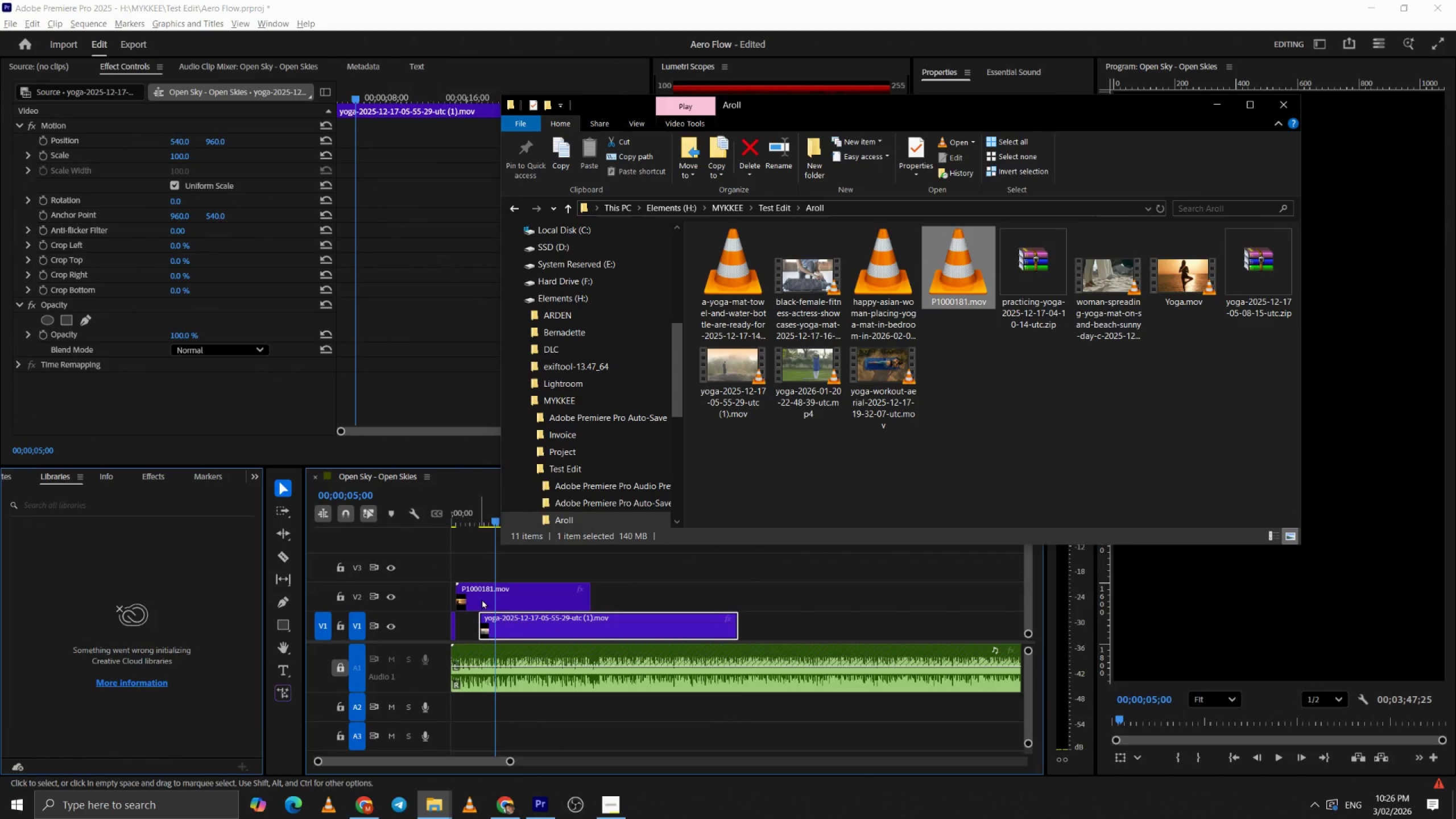 
hold_key(key=AltLeft, duration=0.45)
 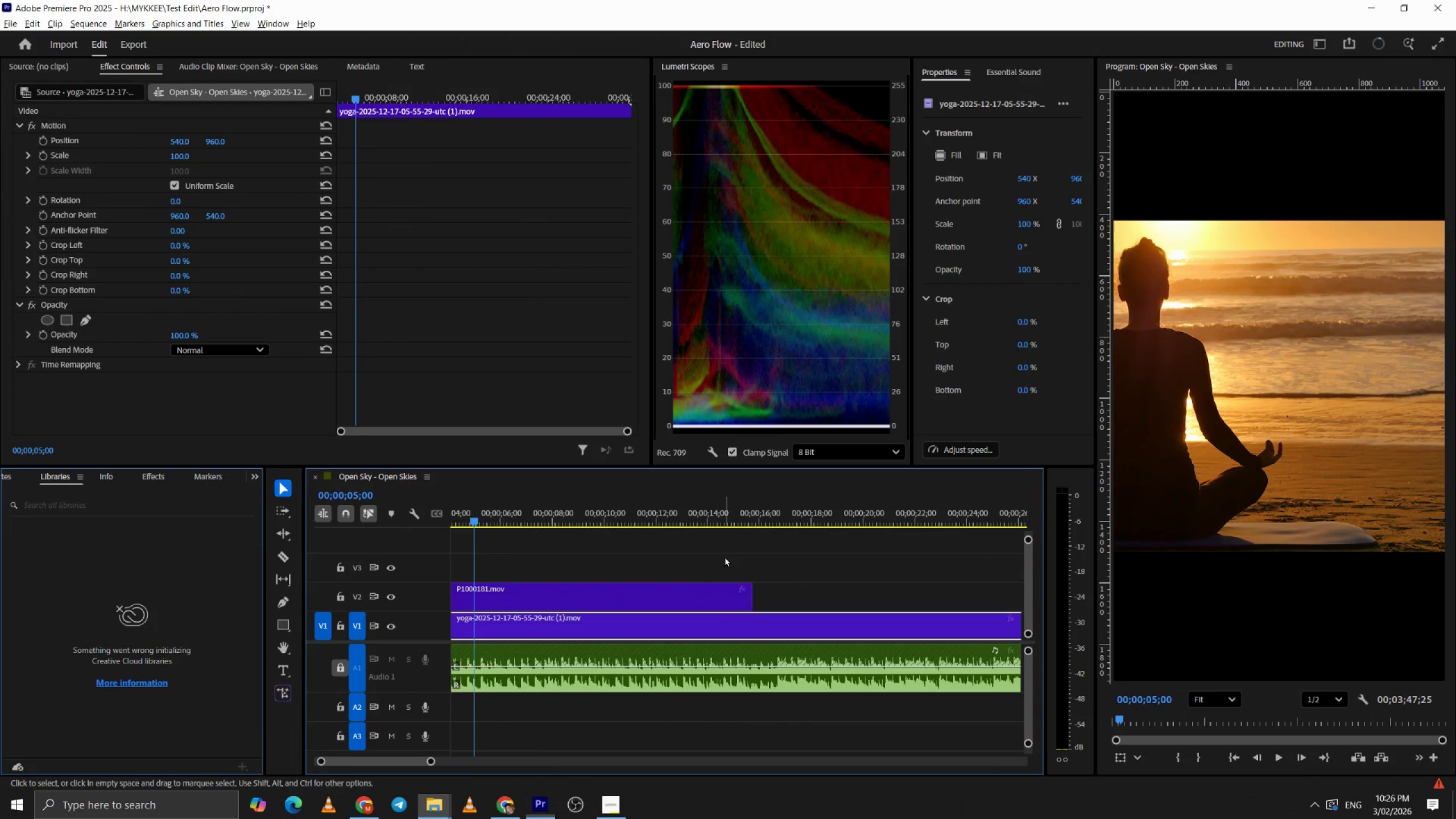 
left_click([724, 556])
 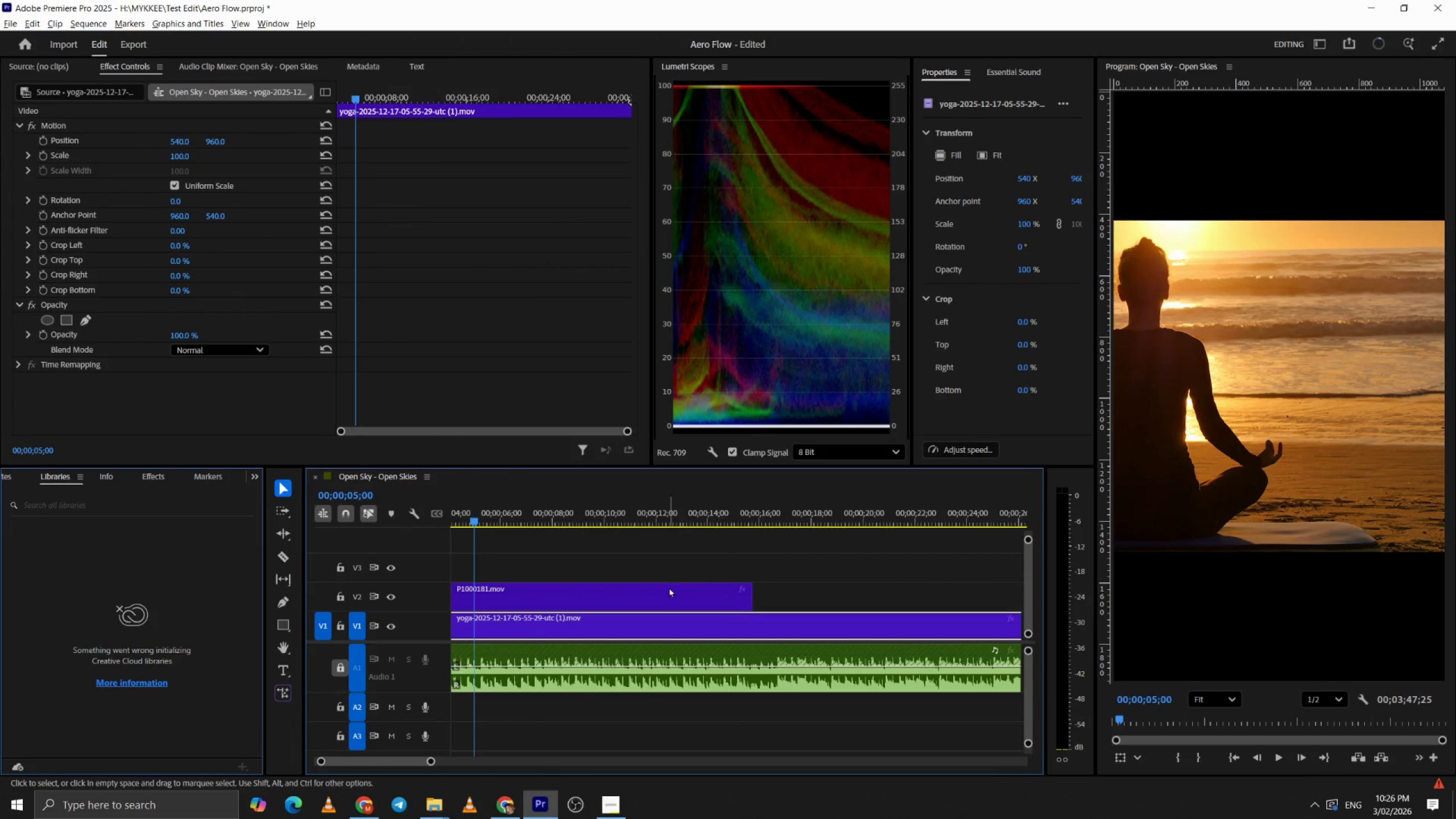 
scroll: coordinate [511, 617], scroll_direction: up, amount: 10.0
 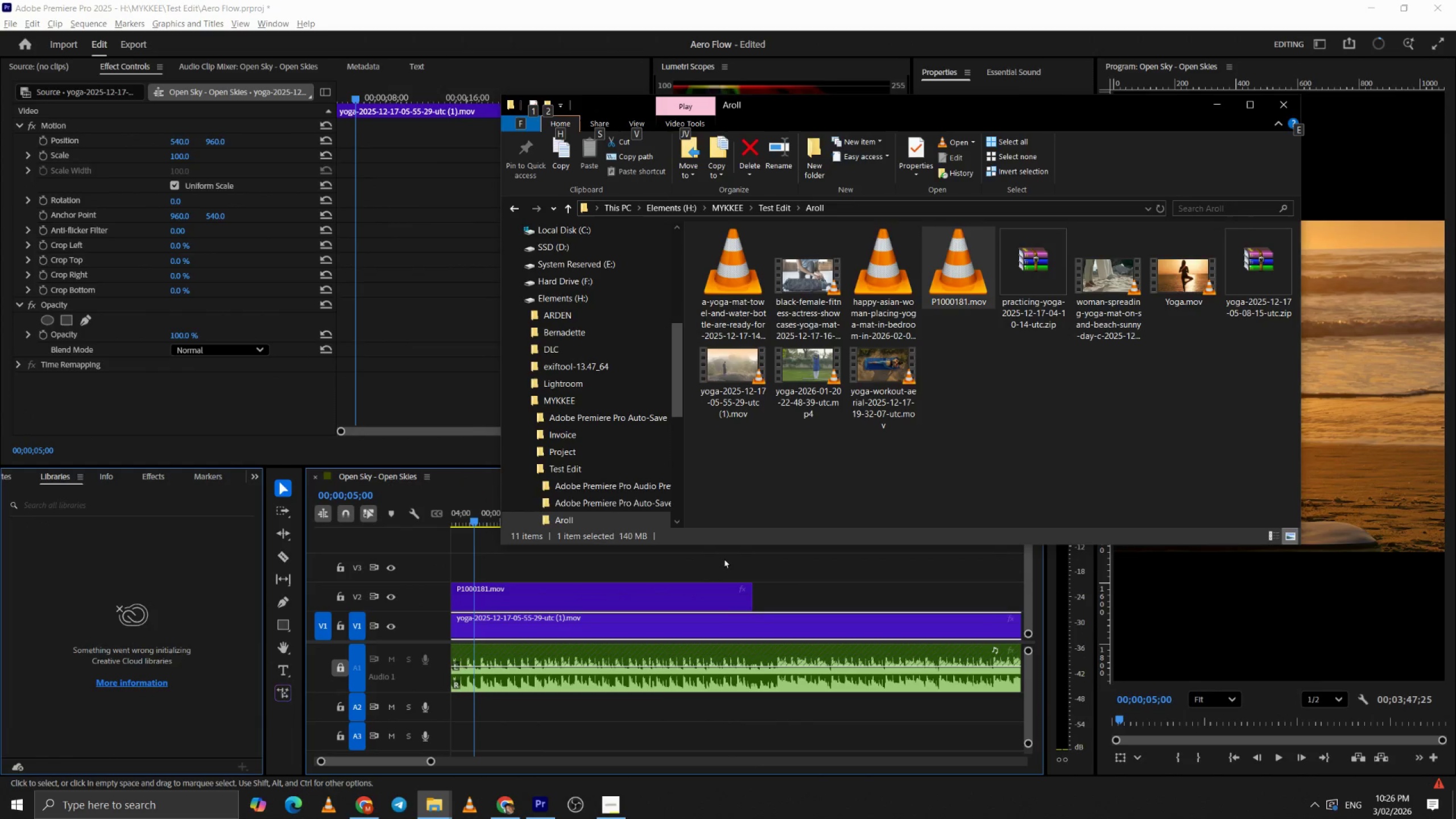 
left_click_drag(start_coordinate=[490, 510], to_coordinate=[437, 516])
 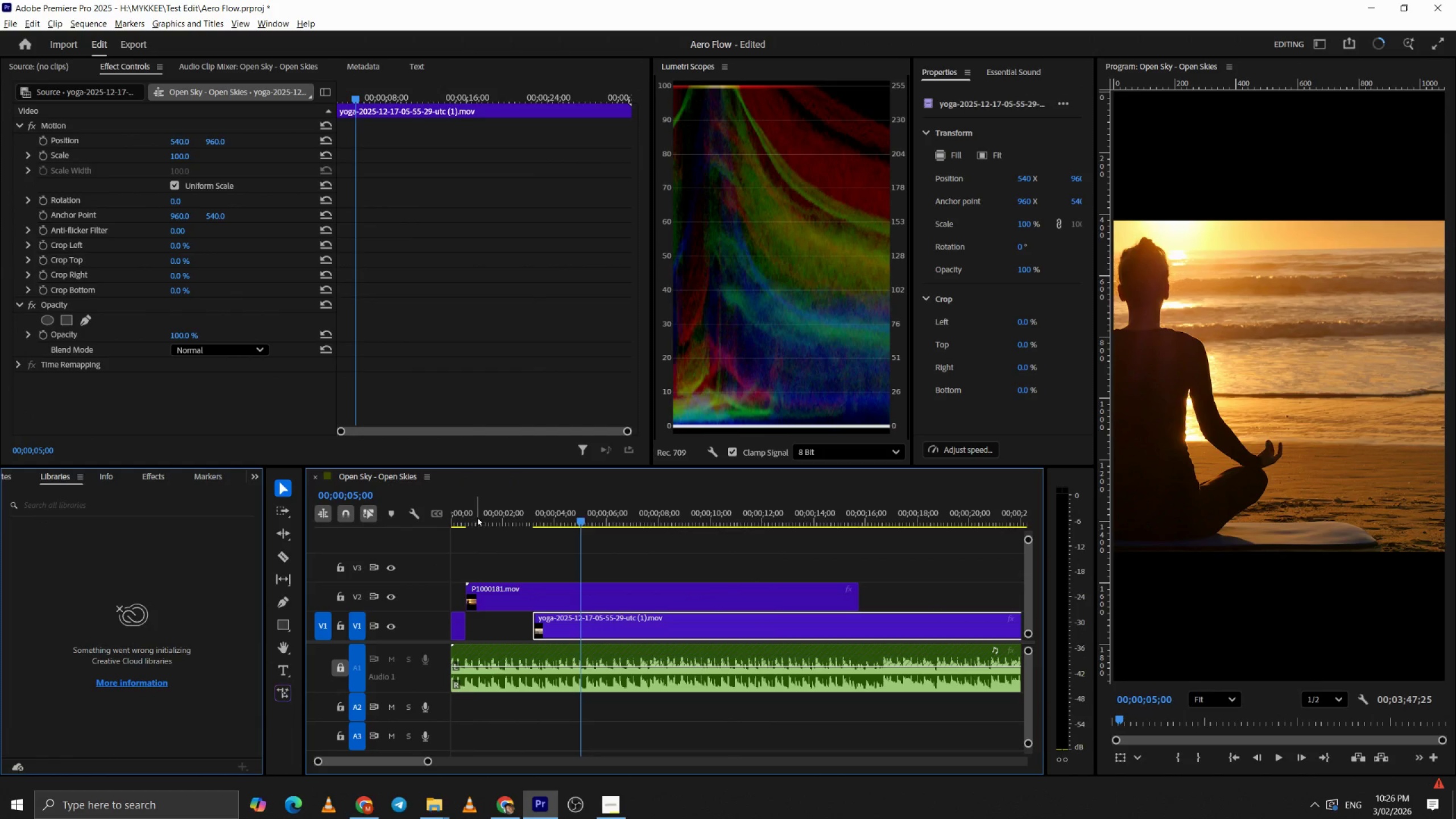 
scroll: coordinate [690, 595], scroll_direction: up, amount: 11.0
 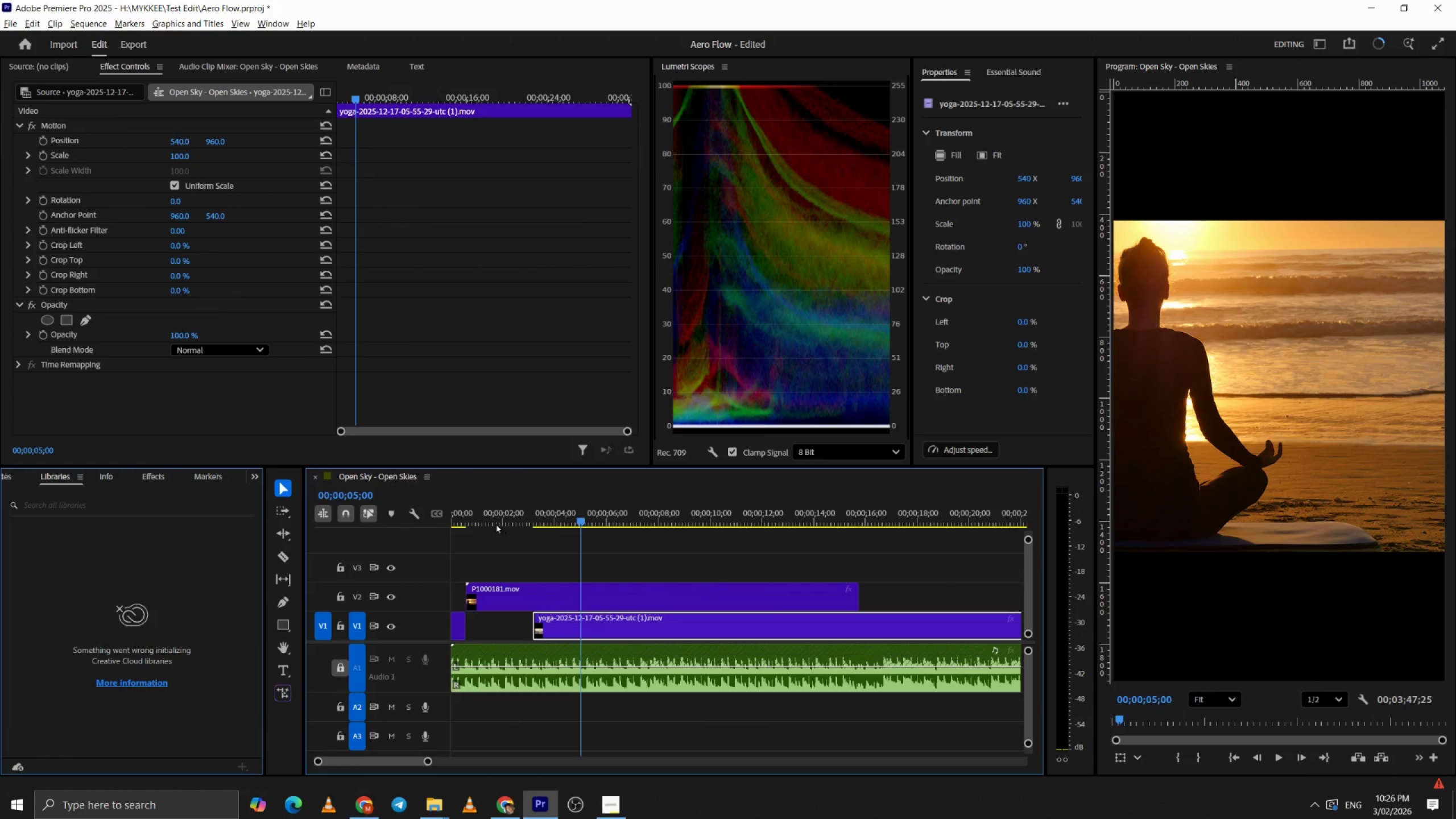 
left_click_drag(start_coordinate=[477, 516], to_coordinate=[429, 519])
 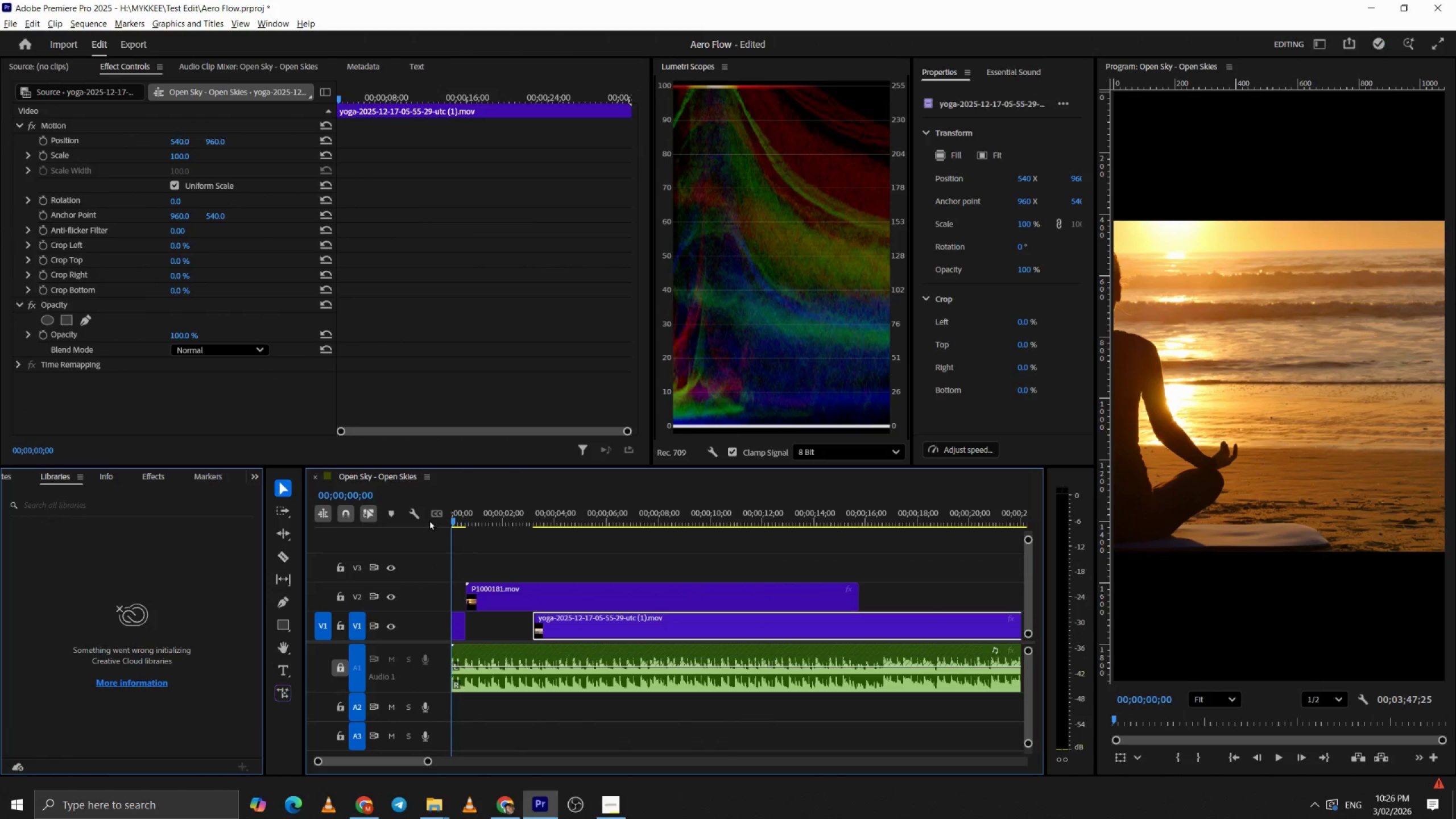 
key(Space)
 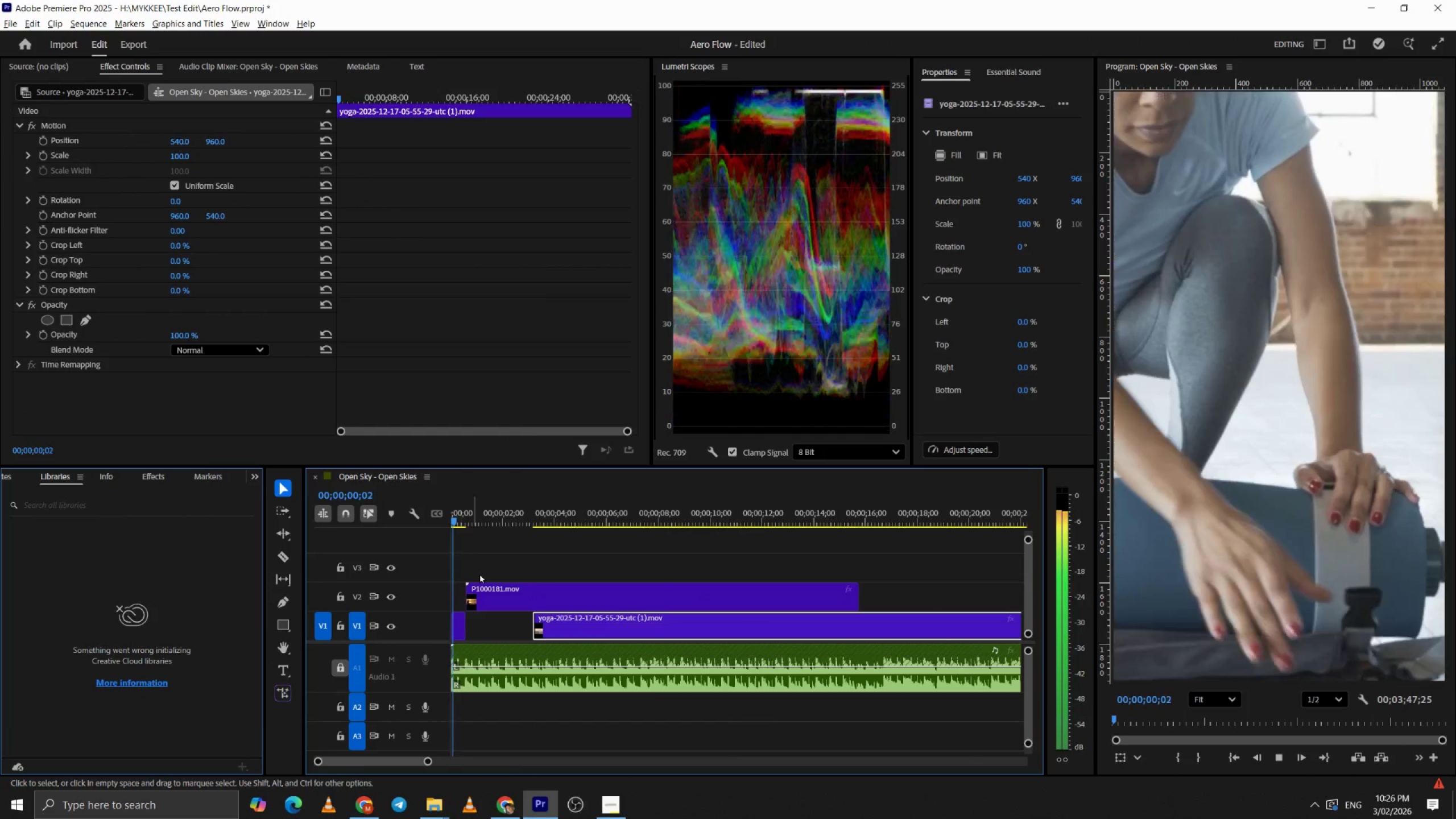 
hold_key(key=AltLeft, duration=0.31)
scroll: coordinate [537, 586], scroll_direction: up, amount: 5.0
 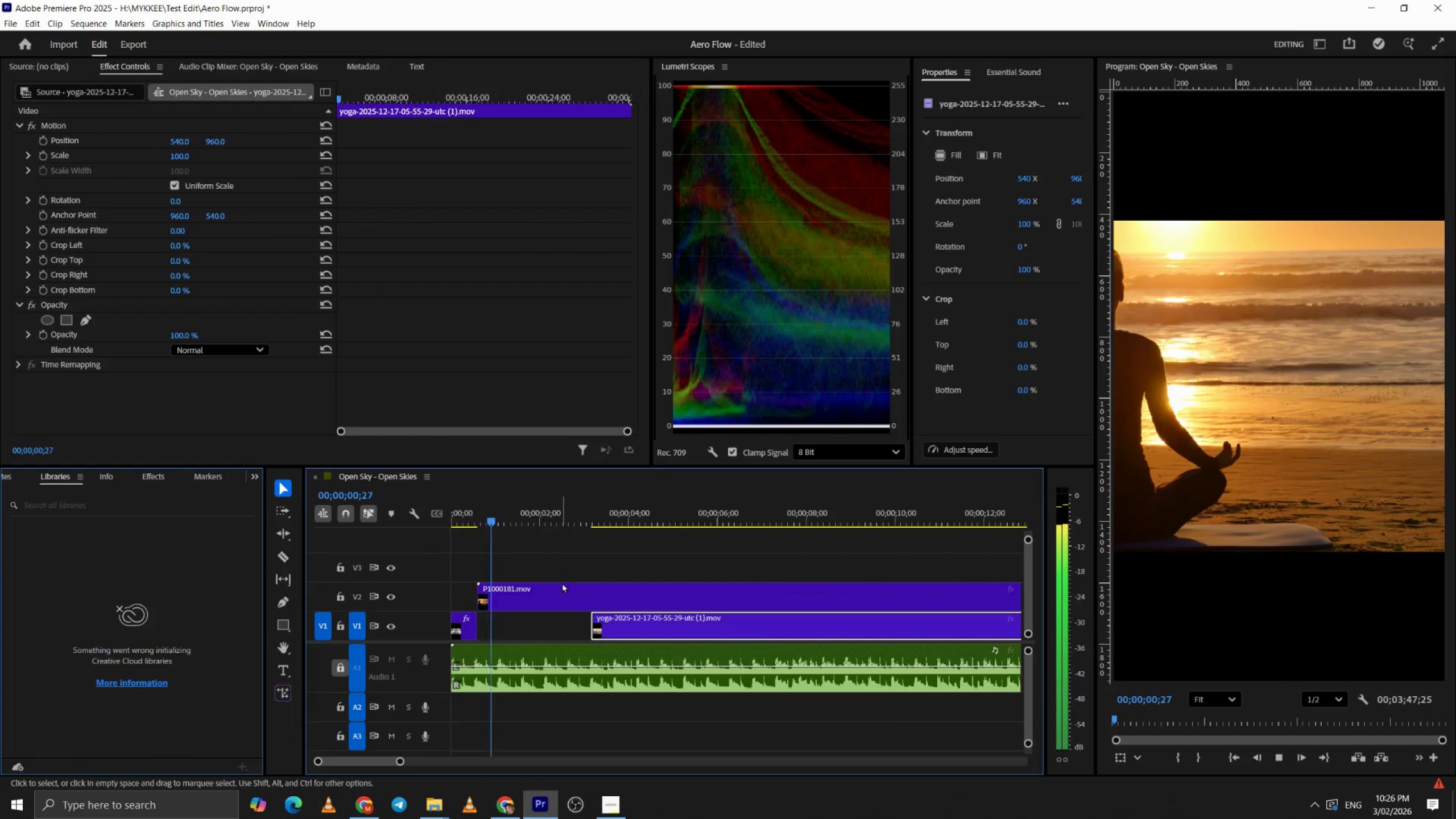 
key(Space)
 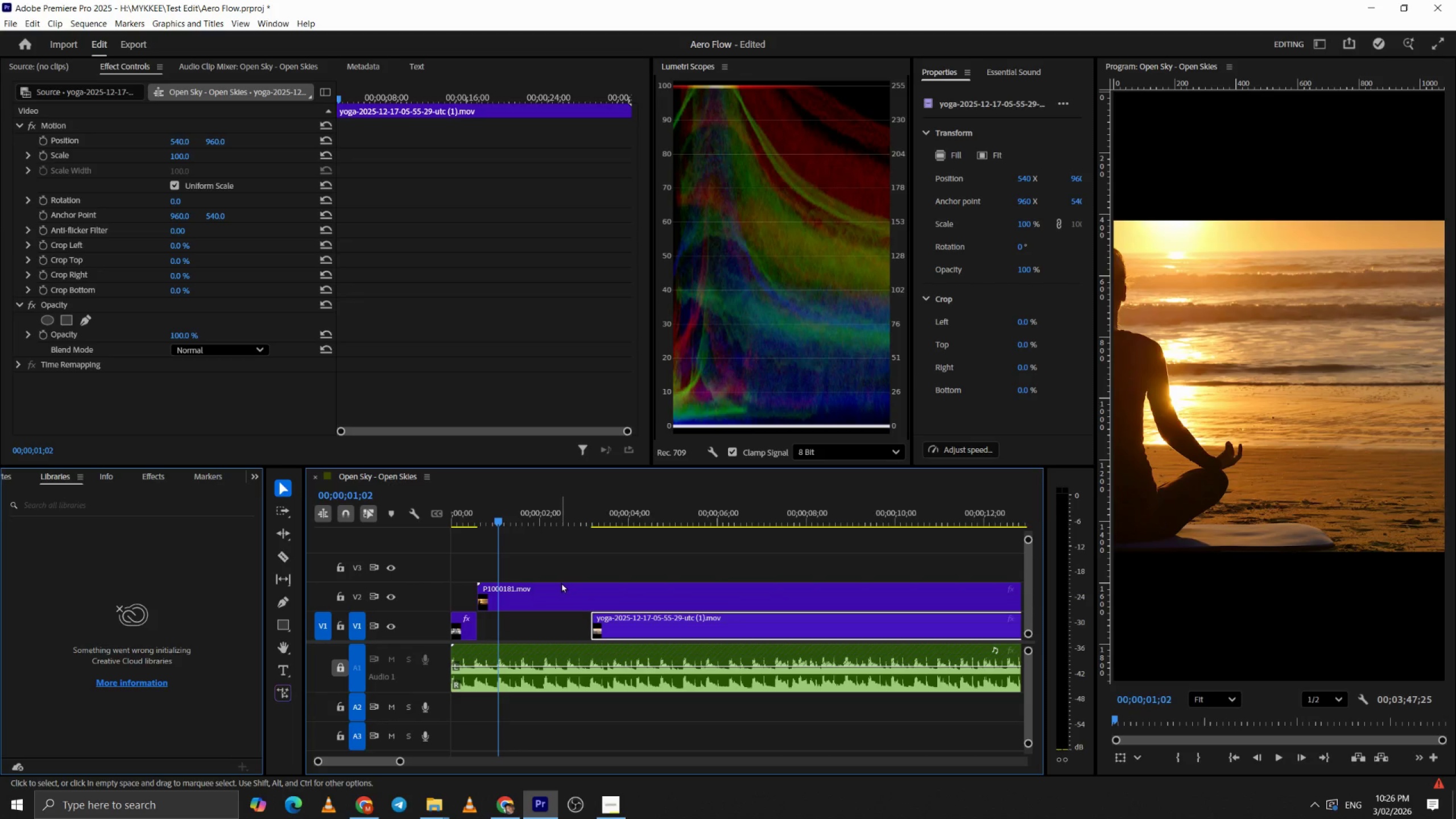 
key(Alt+AltLeft)
 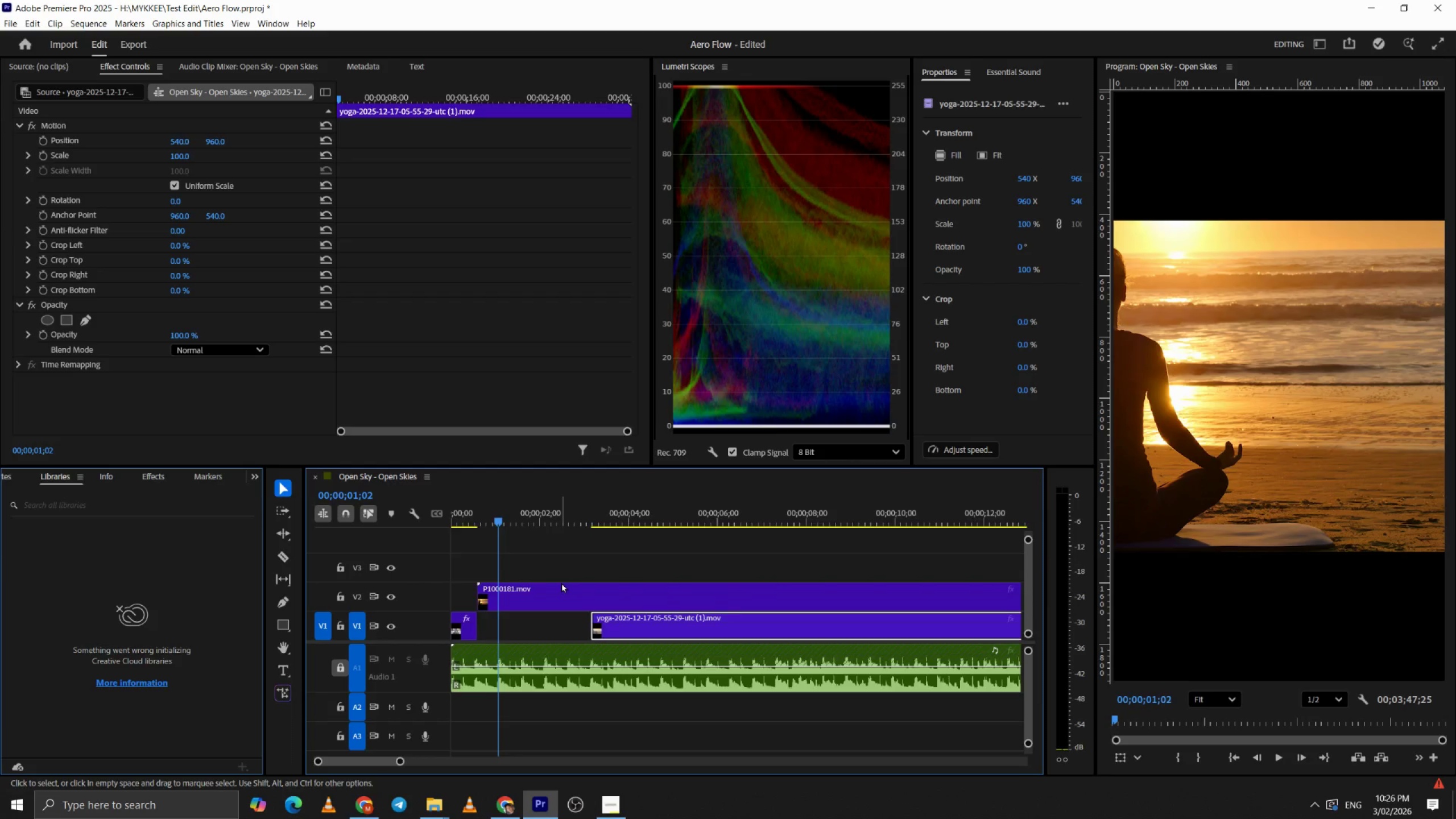 
left_click_drag(start_coordinate=[474, 518], to_coordinate=[427, 522])
 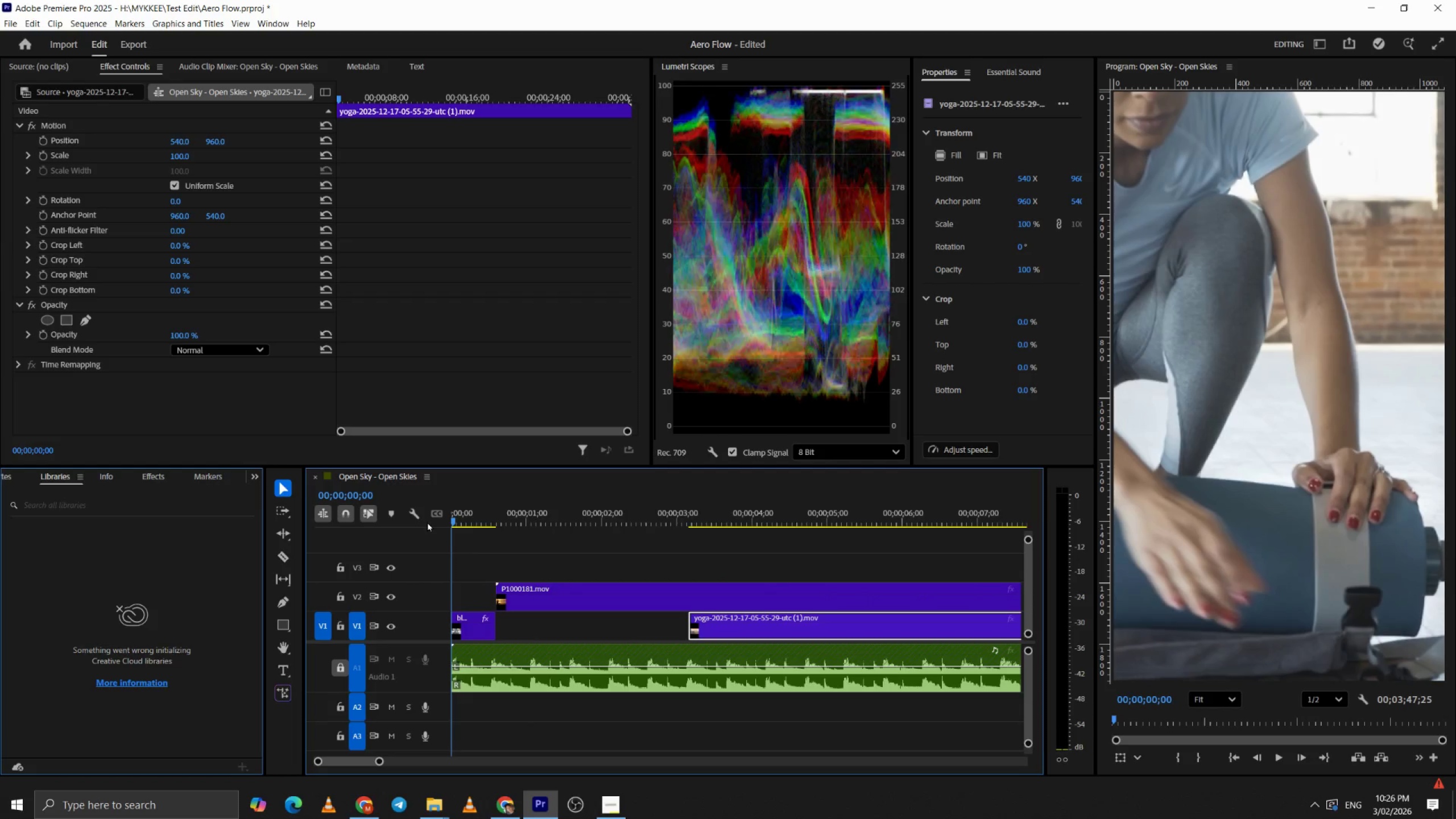 
scroll: coordinate [568, 588], scroll_direction: up, amount: 12.0
 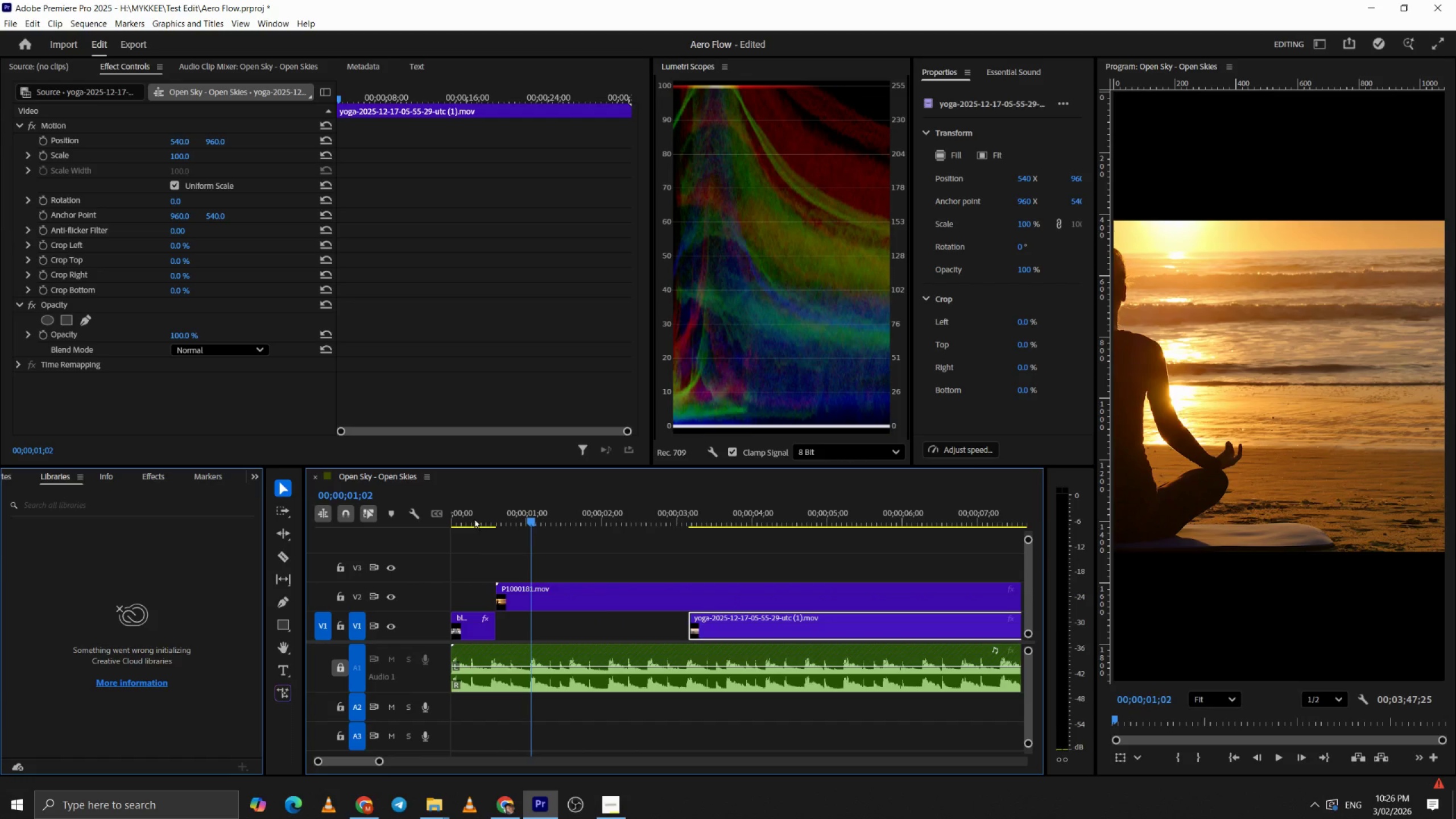 
key(Space)
 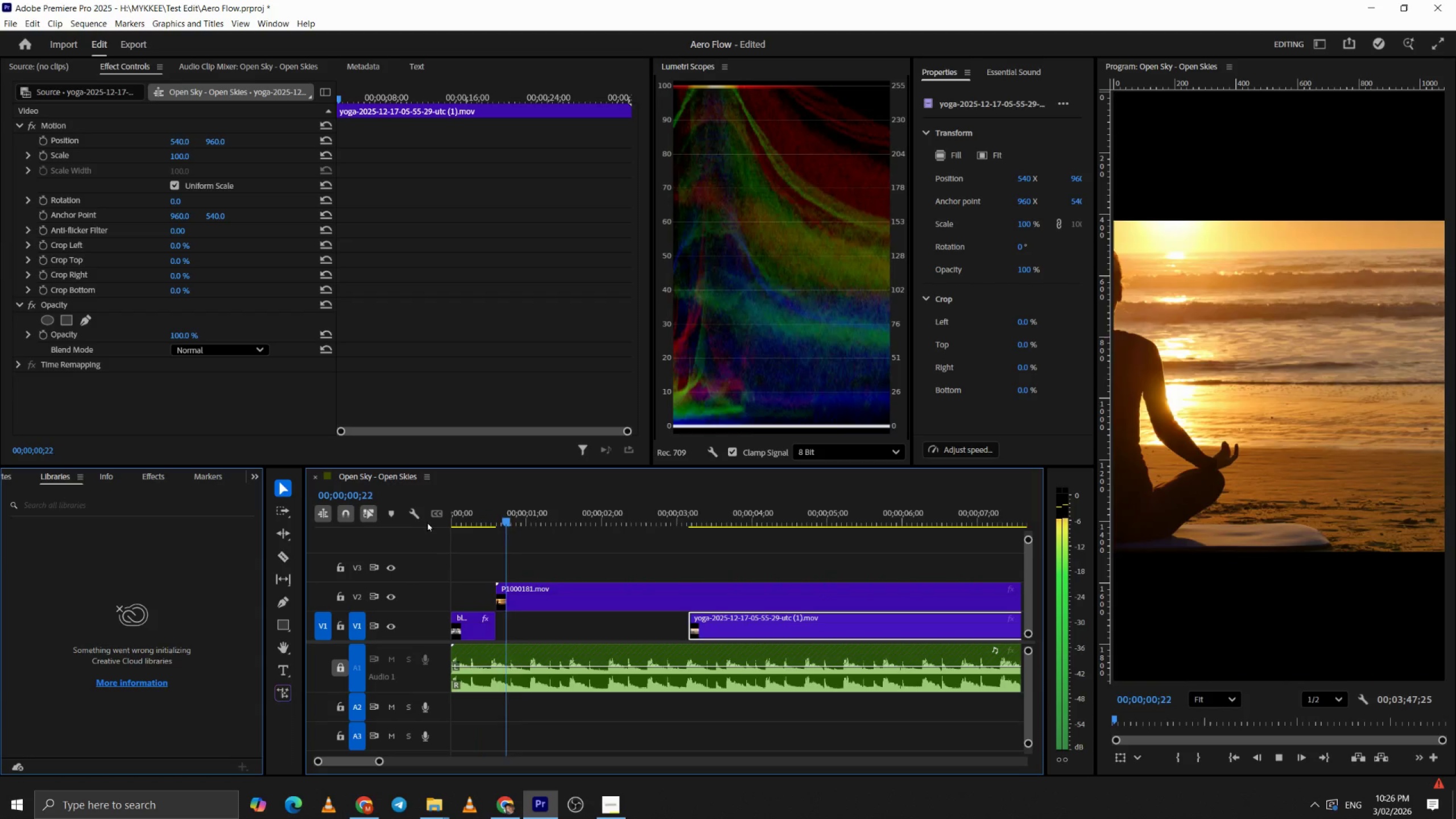 
key(Space)
 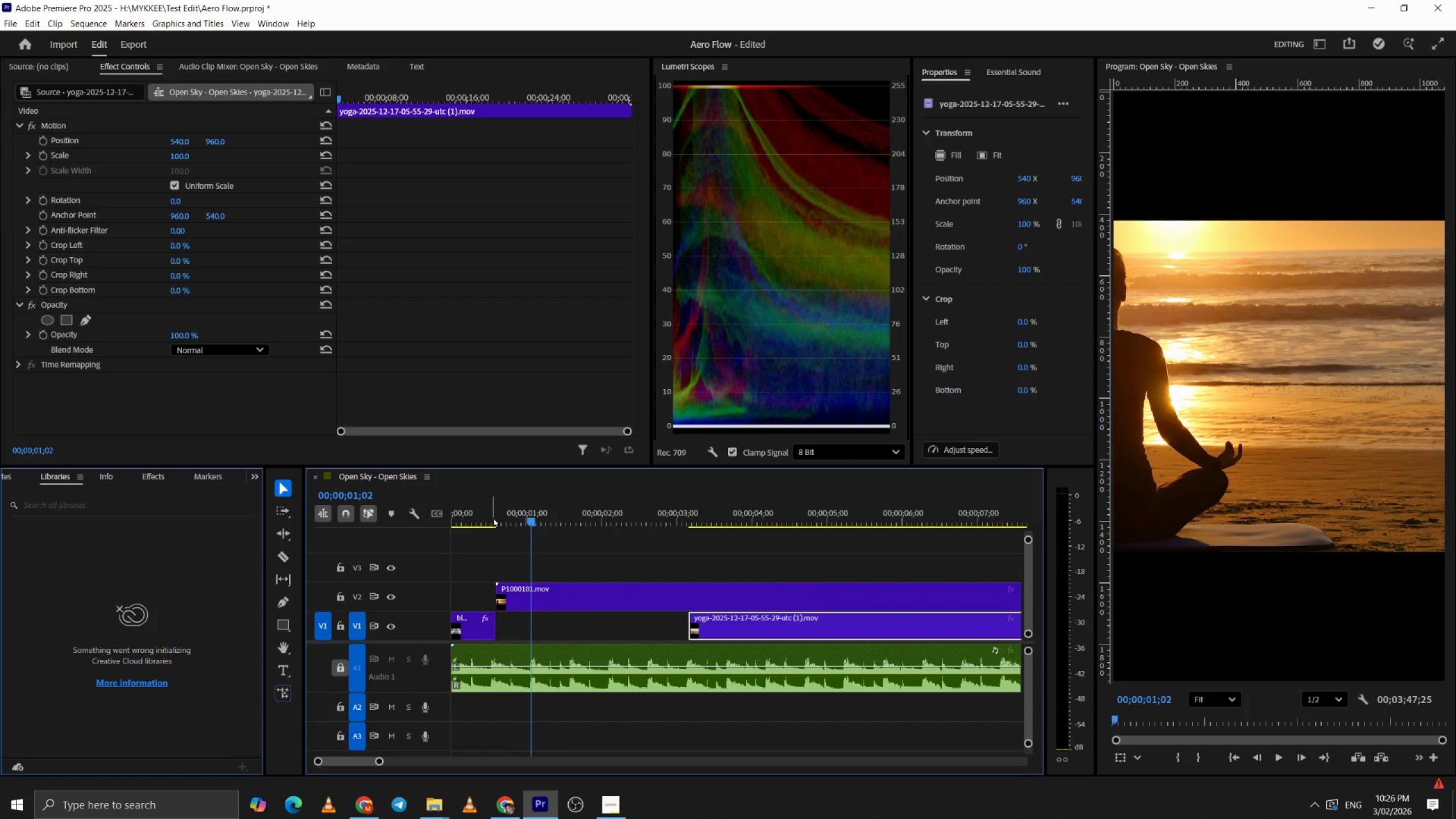 
left_click_drag(start_coordinate=[493, 515], to_coordinate=[364, 520])
 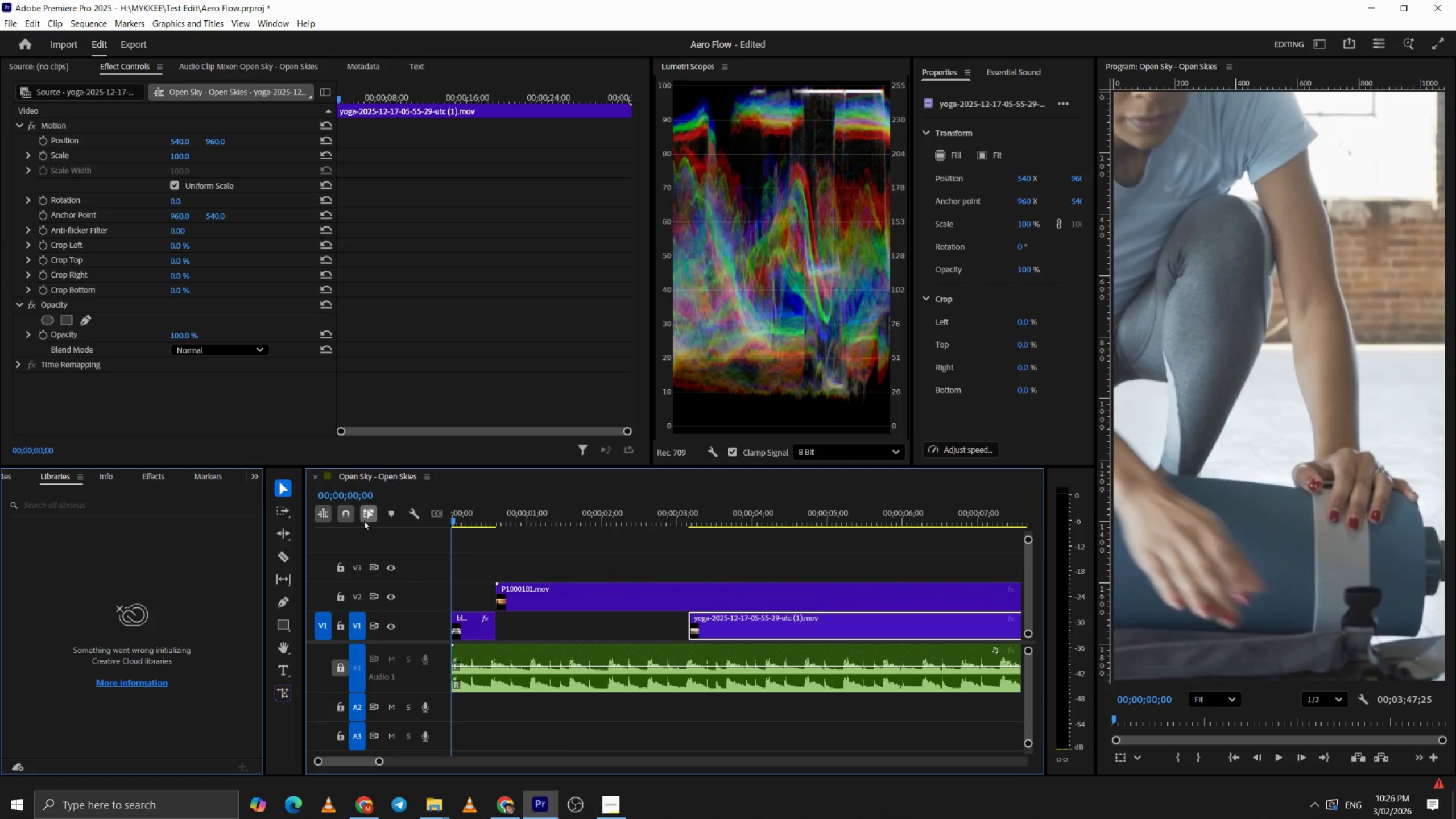 
key(Space)
 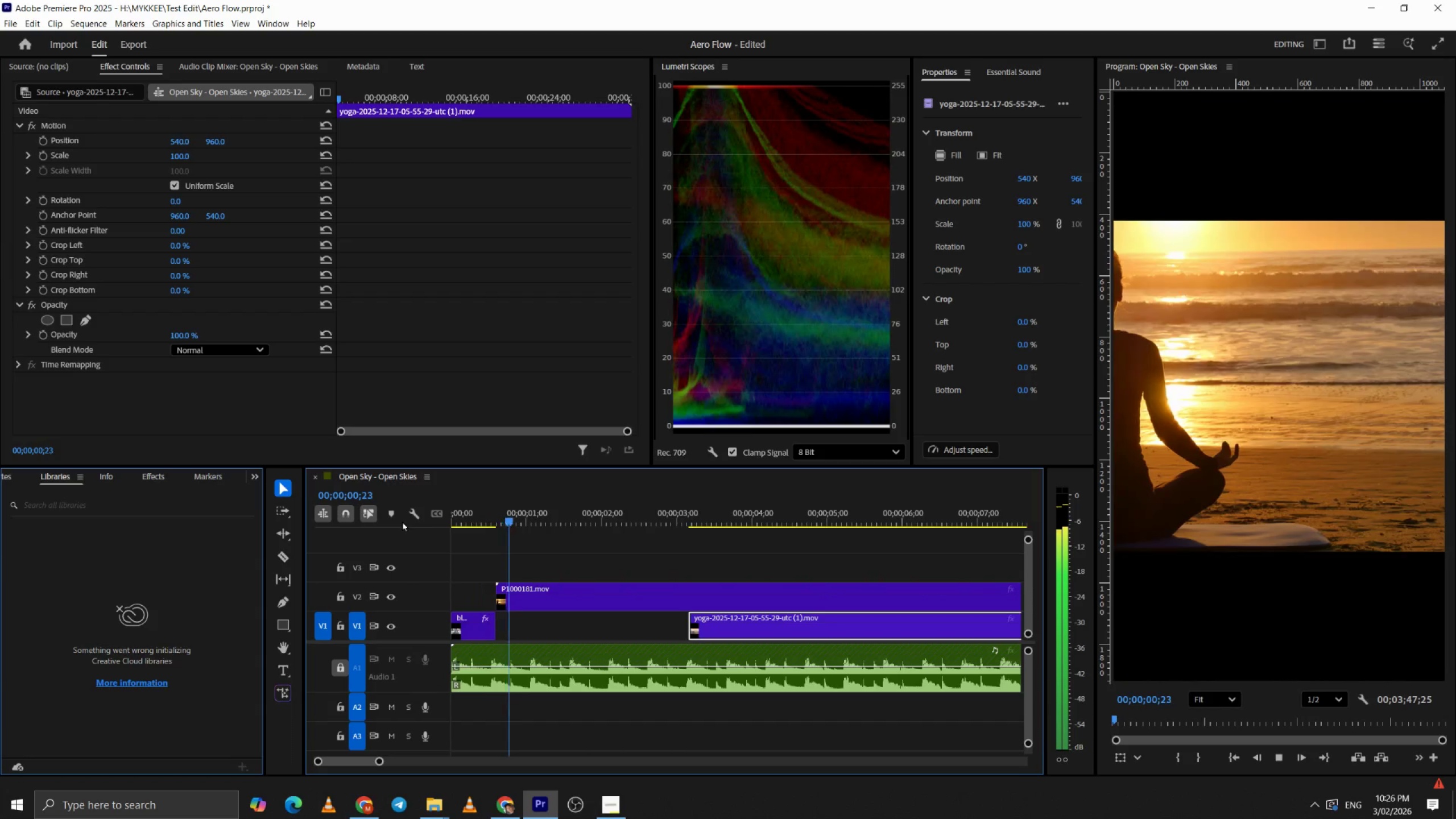 
key(Space)
 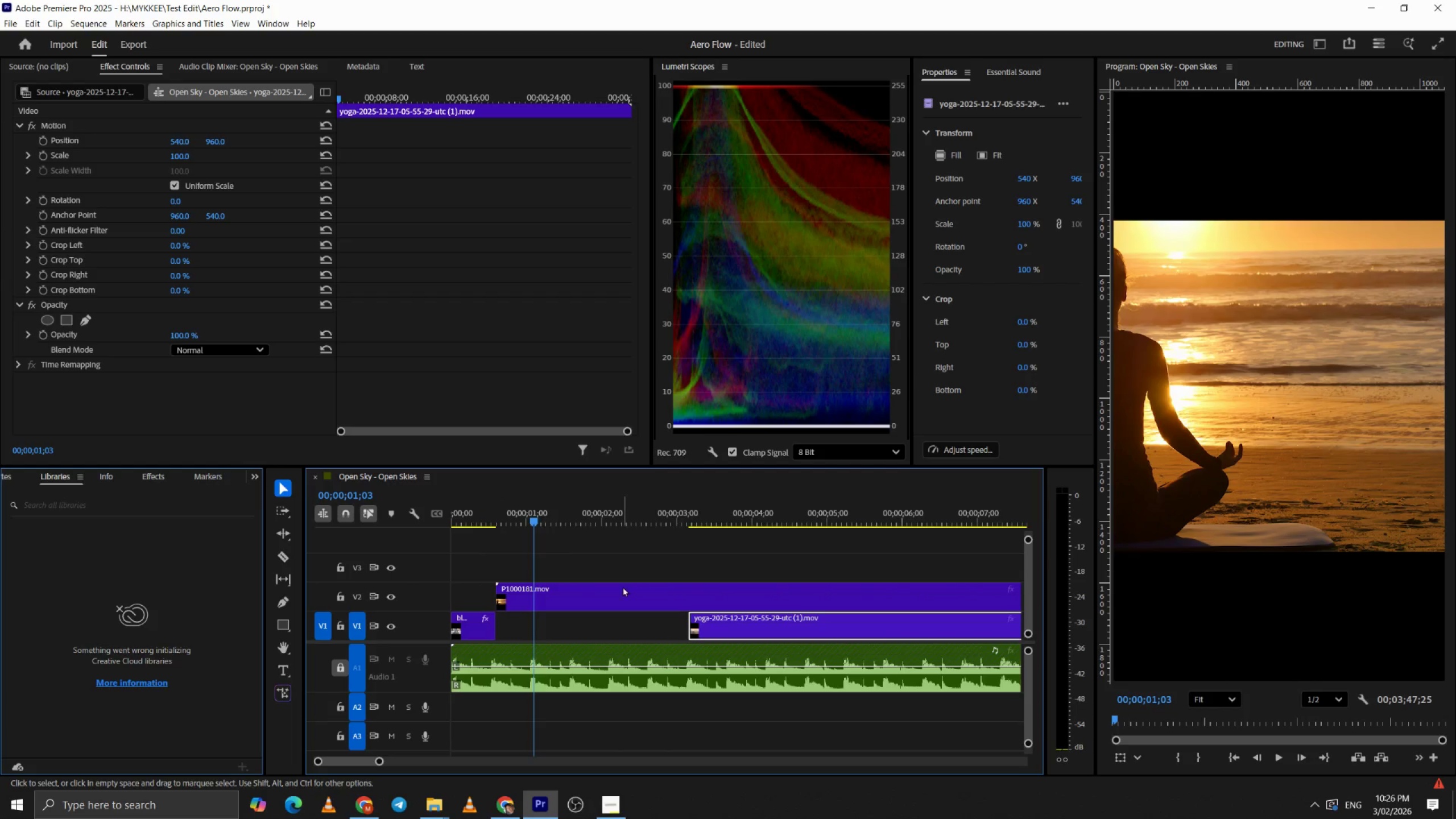 
key(Alt+AltLeft)
 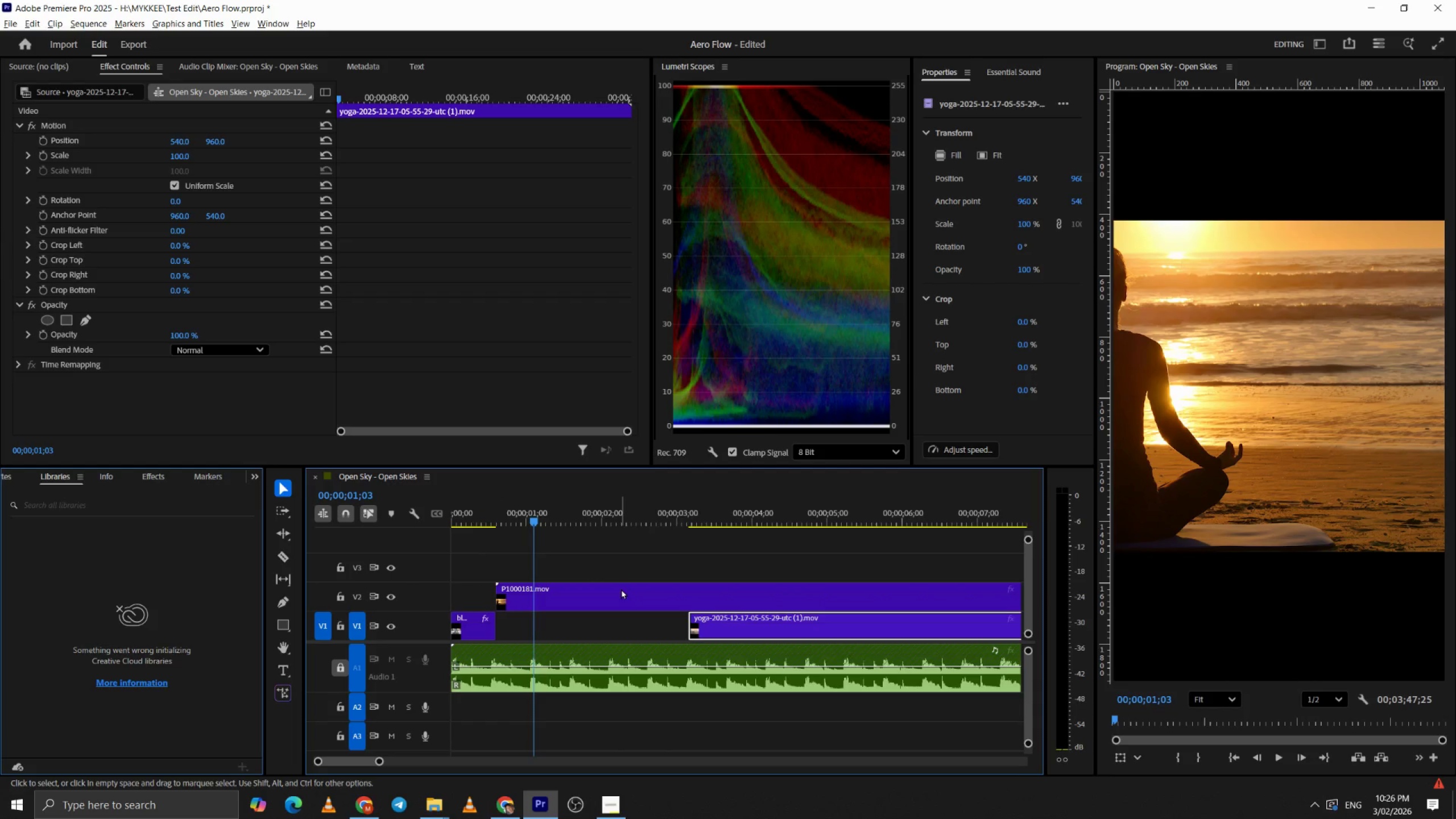 
scroll: coordinate [621, 589], scroll_direction: down, amount: 3.0
 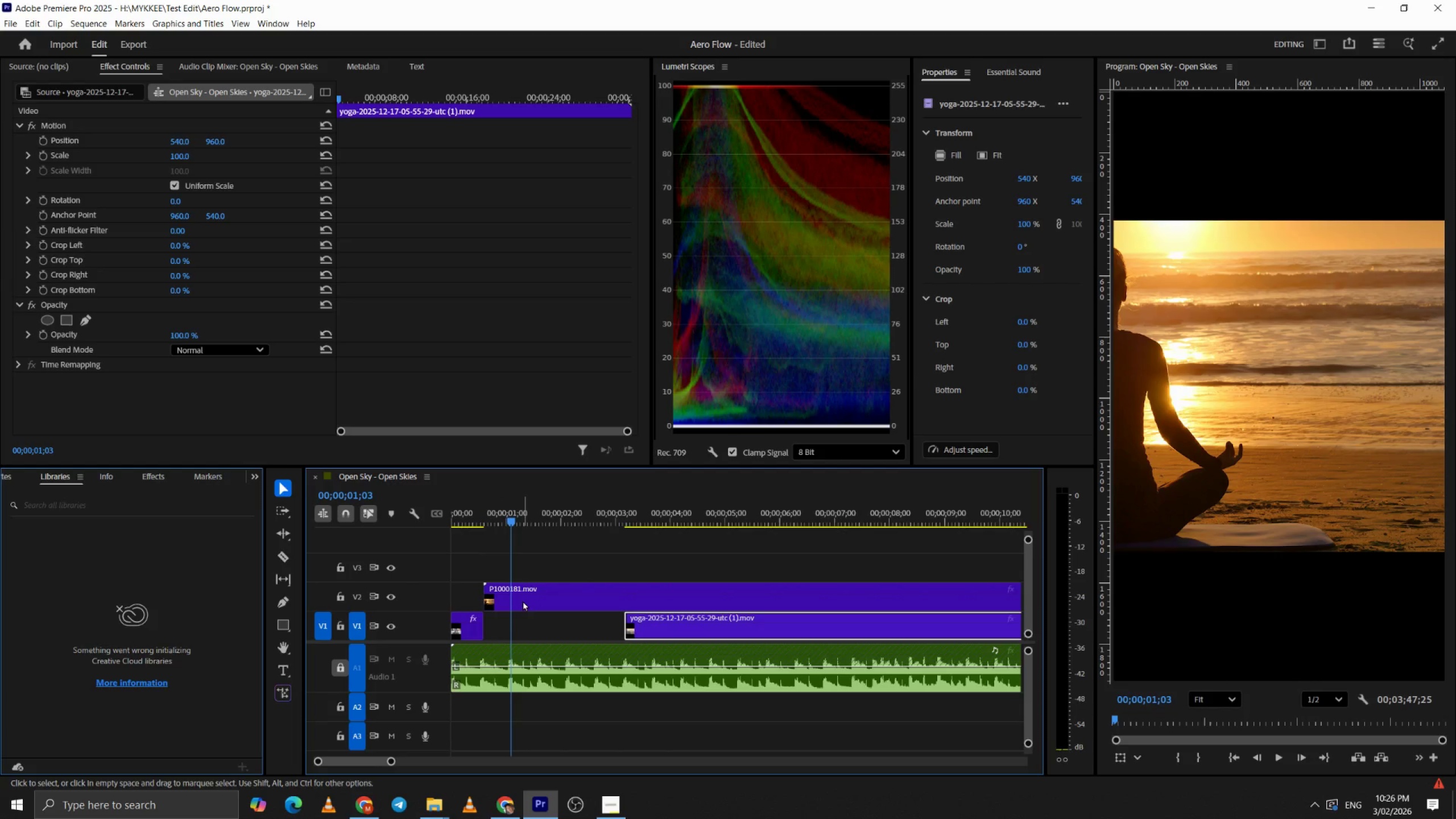 
type(cv)
 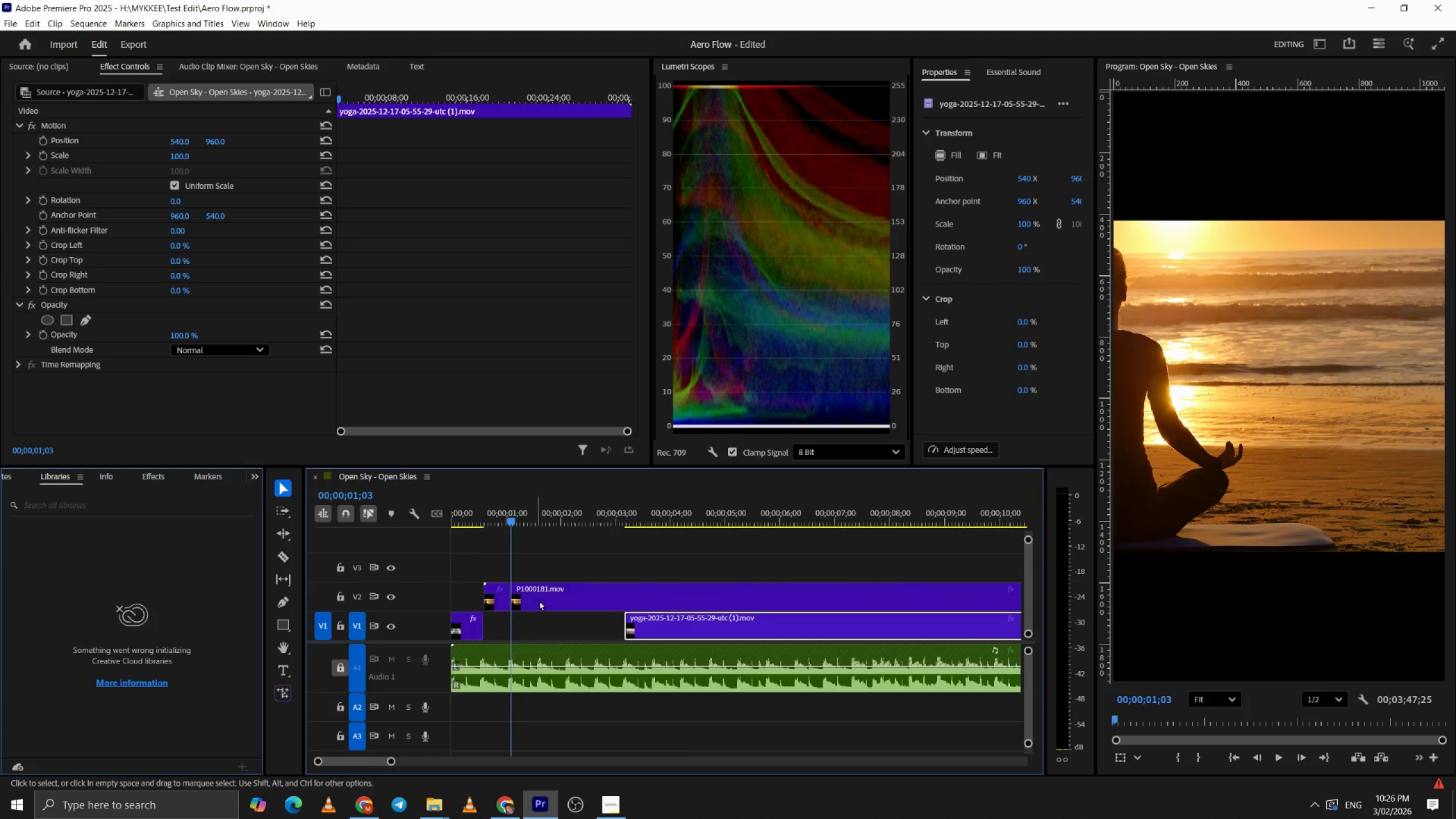 
double_click([543, 600])
 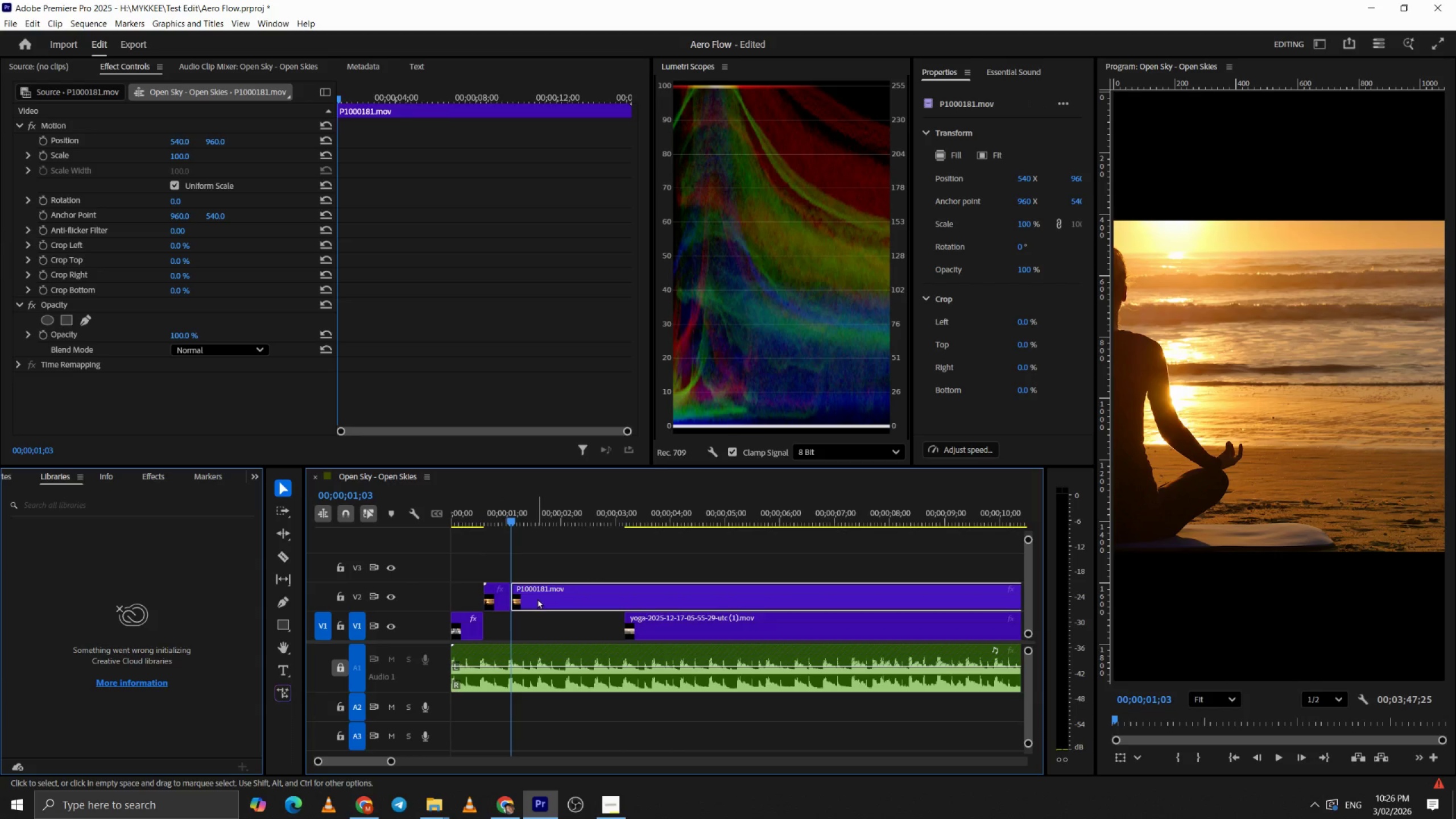 
left_click_drag(start_coordinate=[540, 598], to_coordinate=[590, 595])
 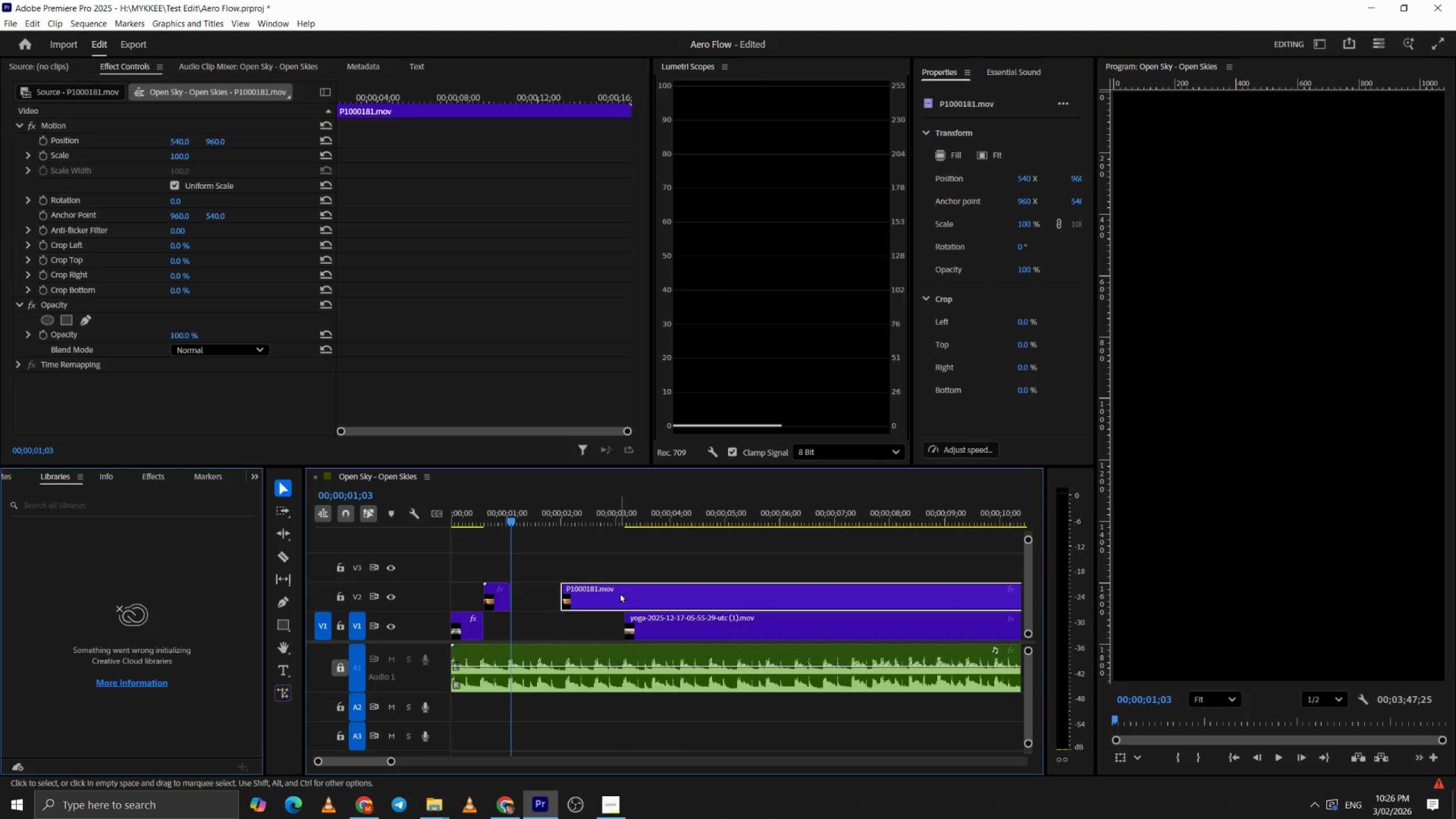 
key(Delete)
 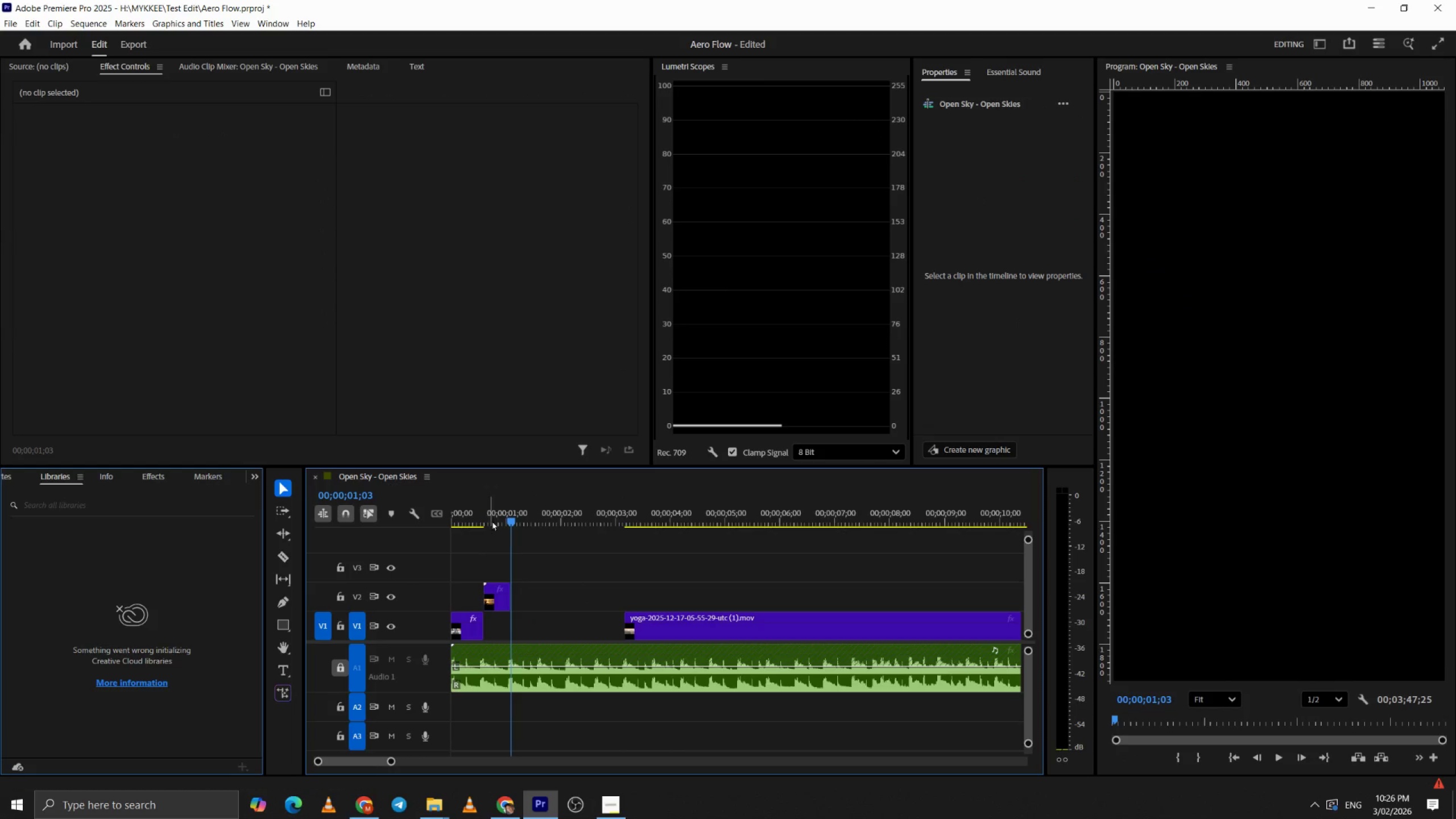 
left_click_drag(start_coordinate=[494, 512], to_coordinate=[490, 512])
 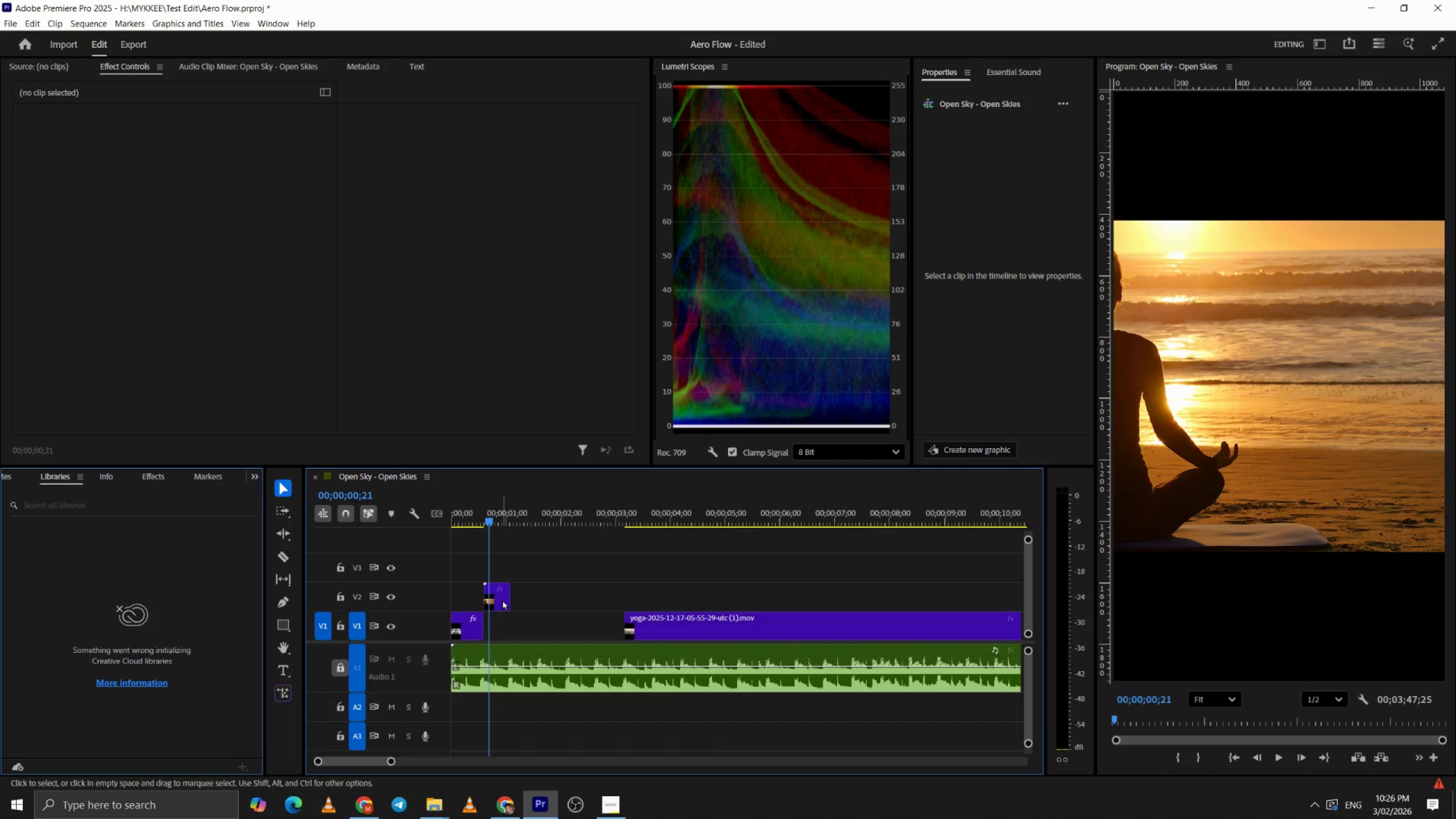 
left_click([502, 599])
 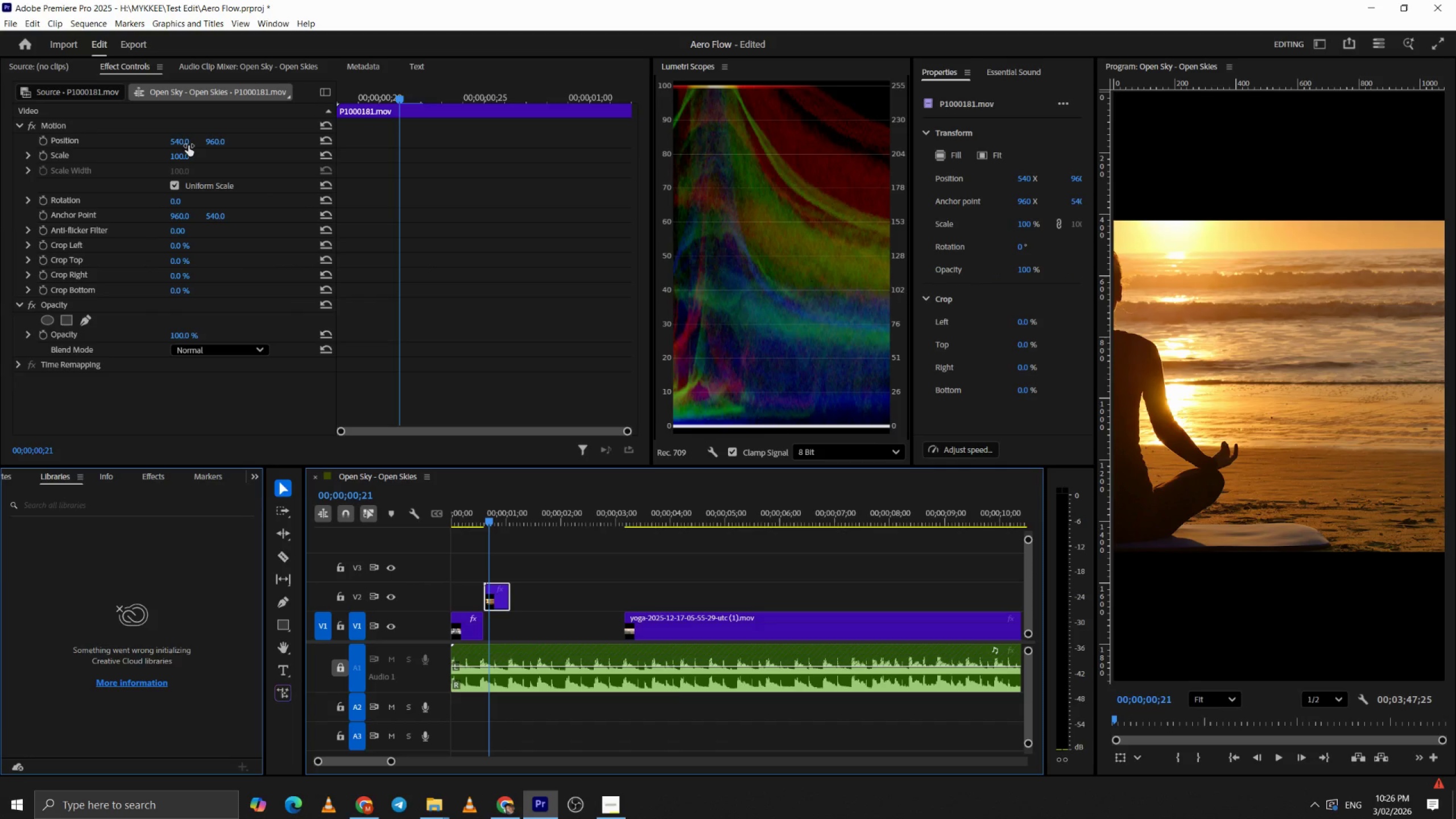 
left_click_drag(start_coordinate=[188, 144], to_coordinate=[454, 206])
 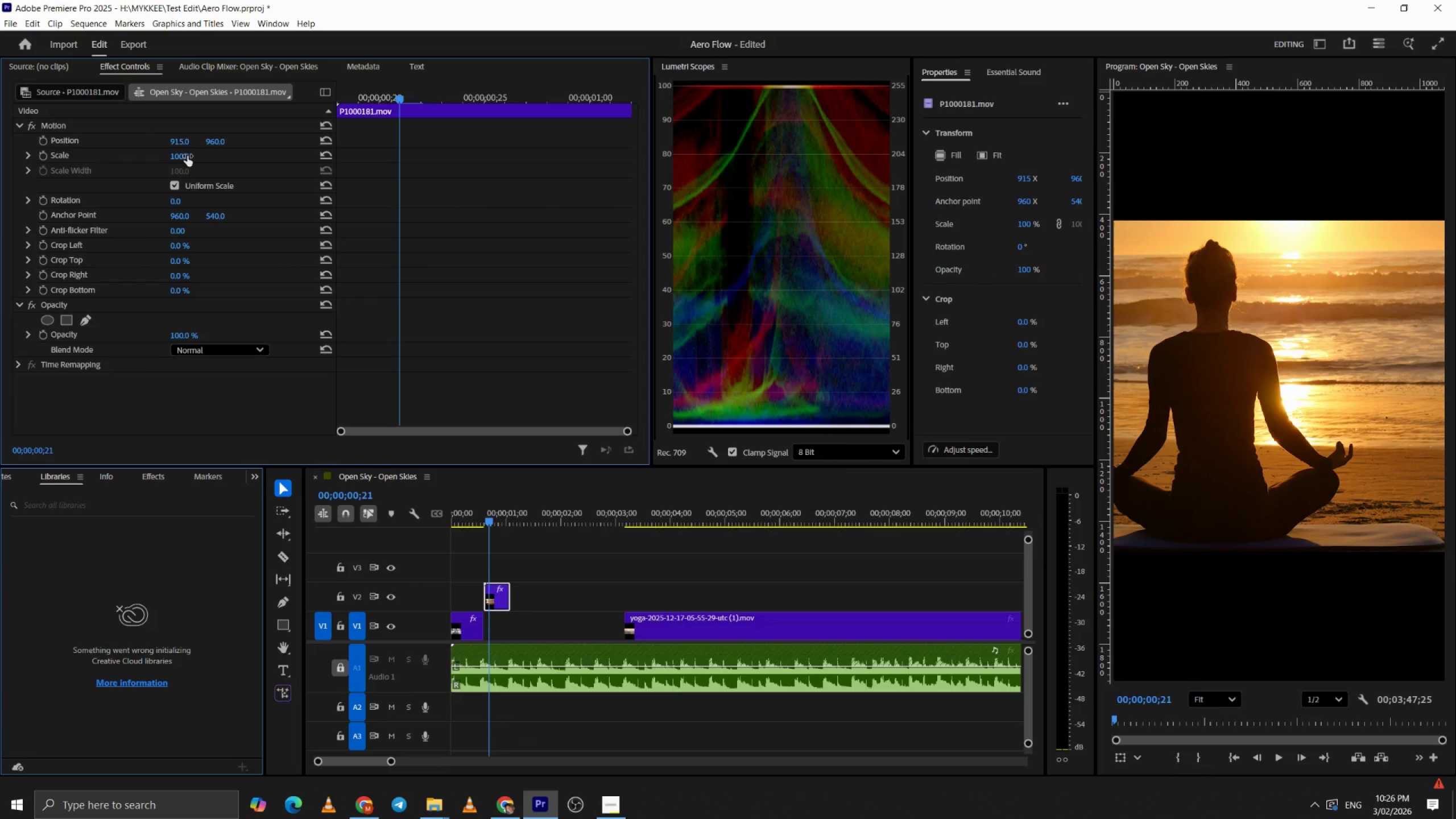 
left_click_drag(start_coordinate=[187, 156], to_coordinate=[244, 156])
 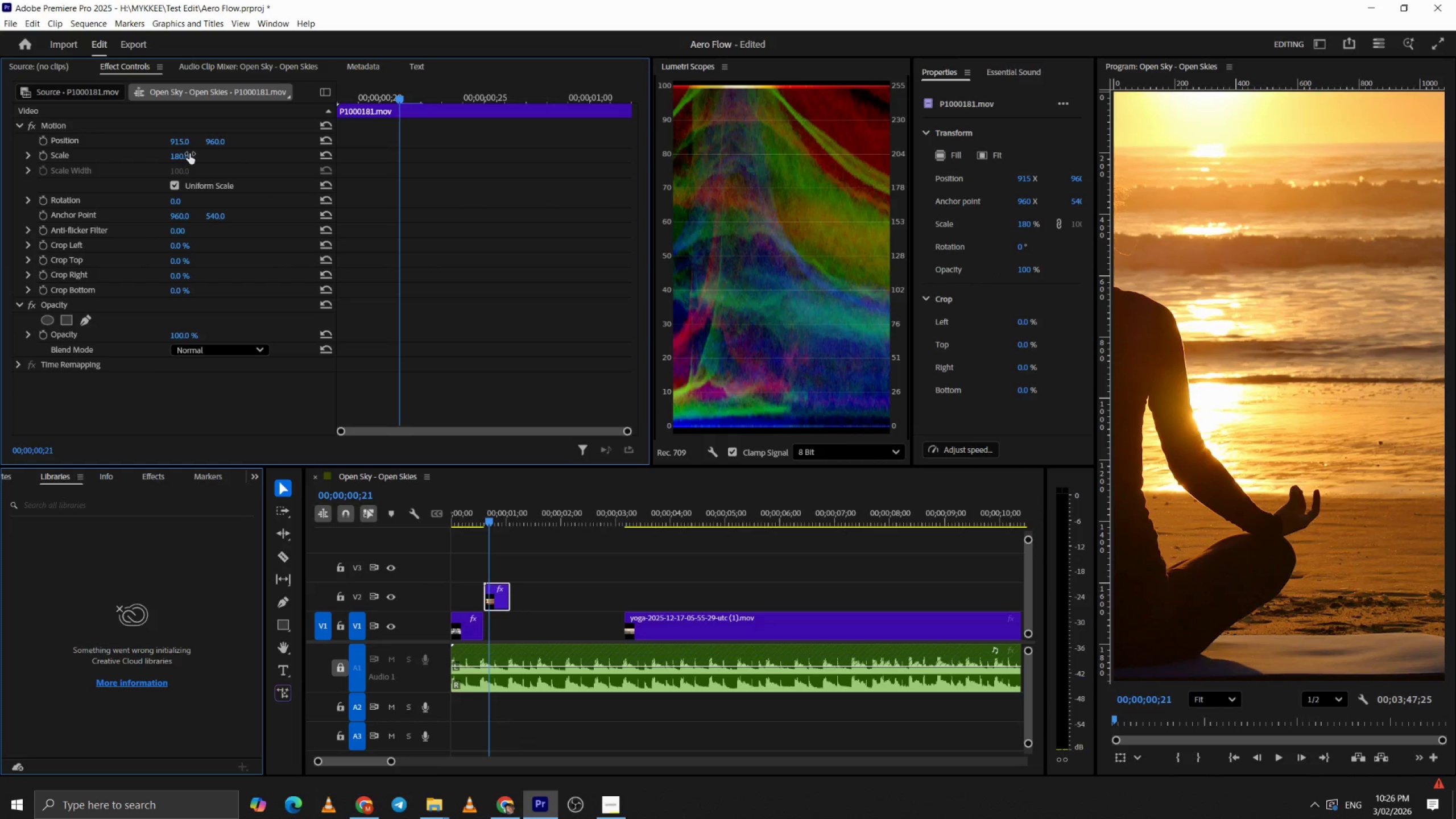 
key(Space)
 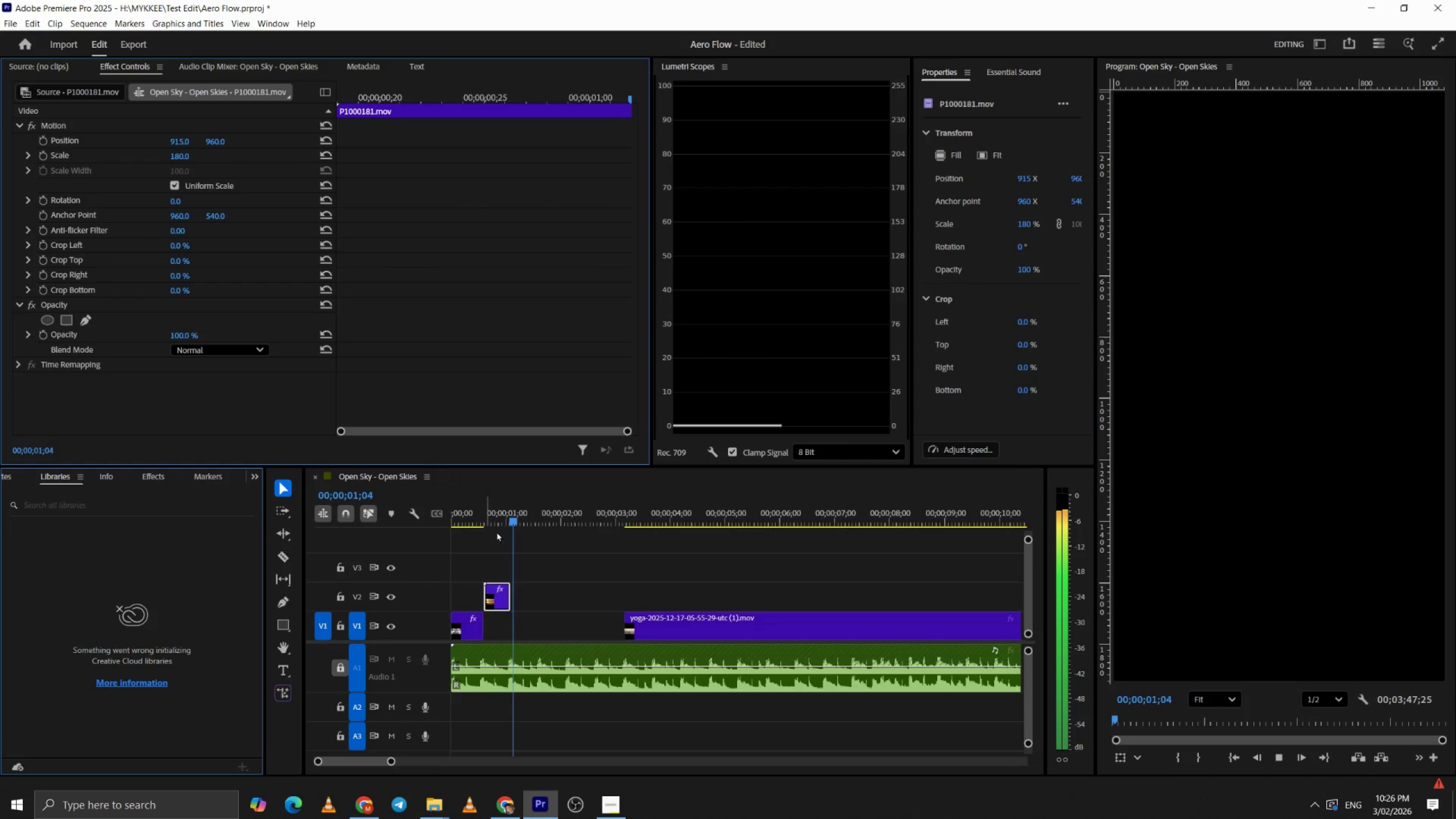 
key(Space)
 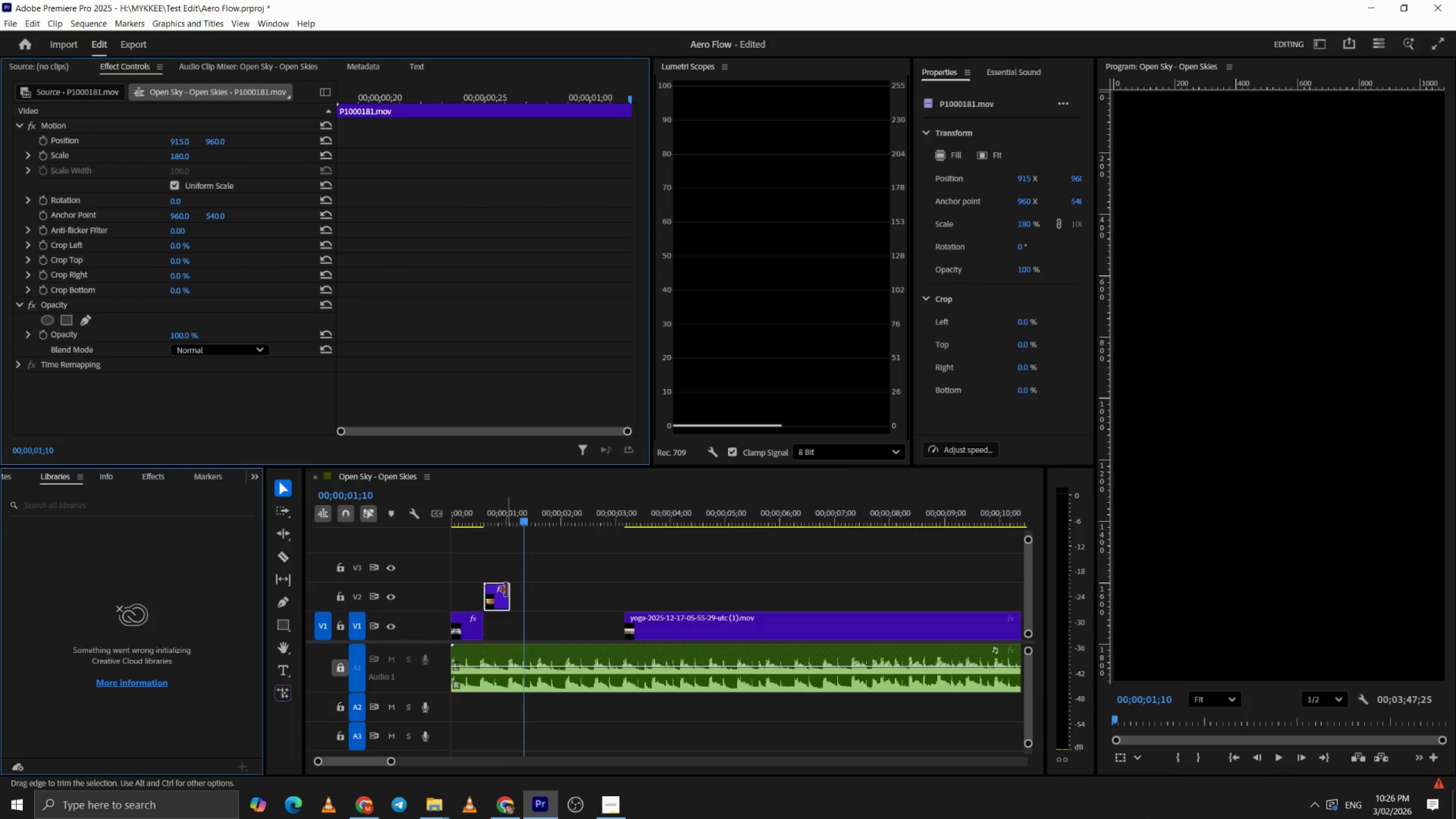 
left_click_drag(start_coordinate=[507, 591], to_coordinate=[853, 587])
 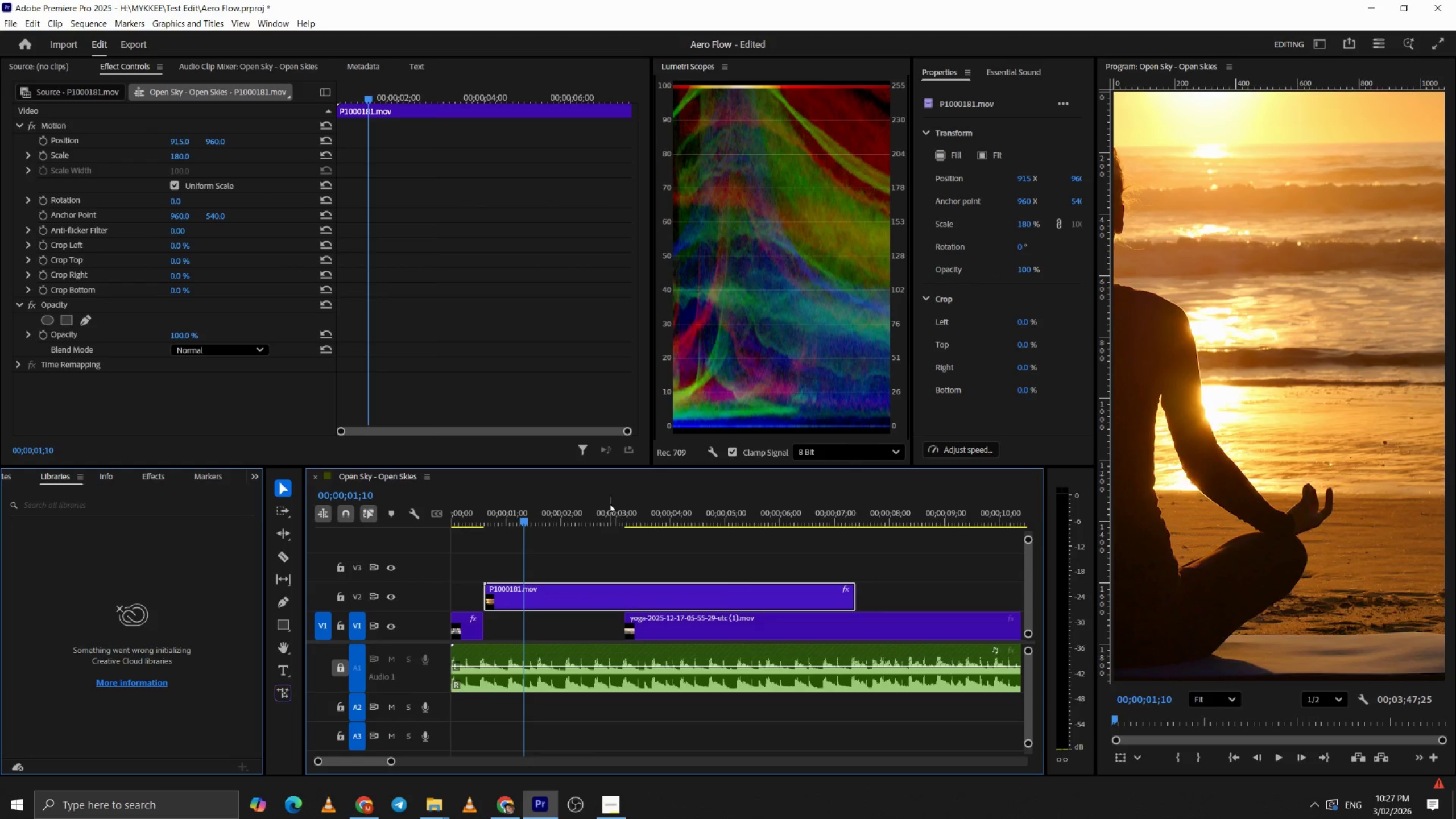 
left_click_drag(start_coordinate=[609, 503], to_coordinate=[669, 519])
 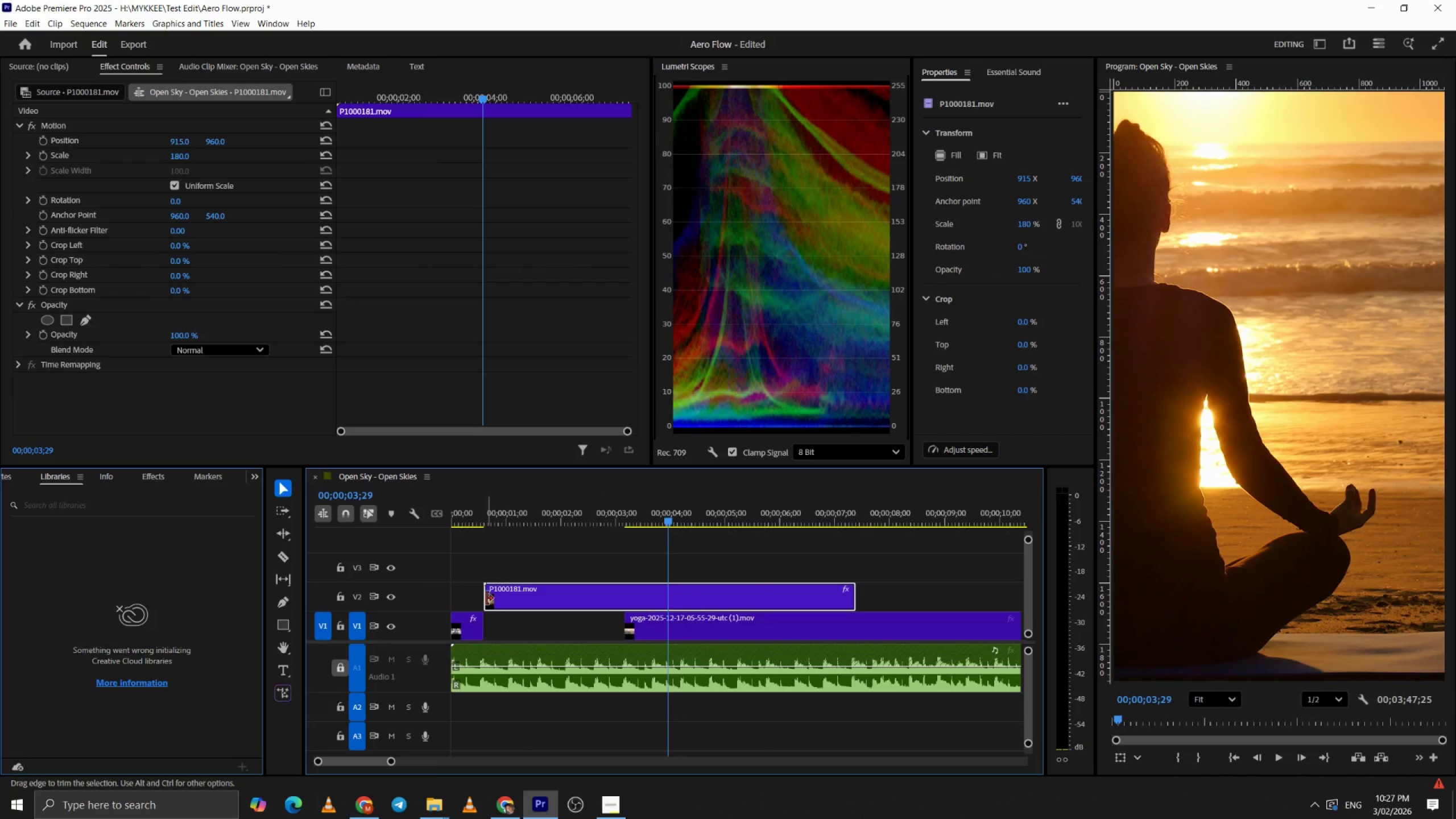 
left_click_drag(start_coordinate=[486, 598], to_coordinate=[661, 592])
 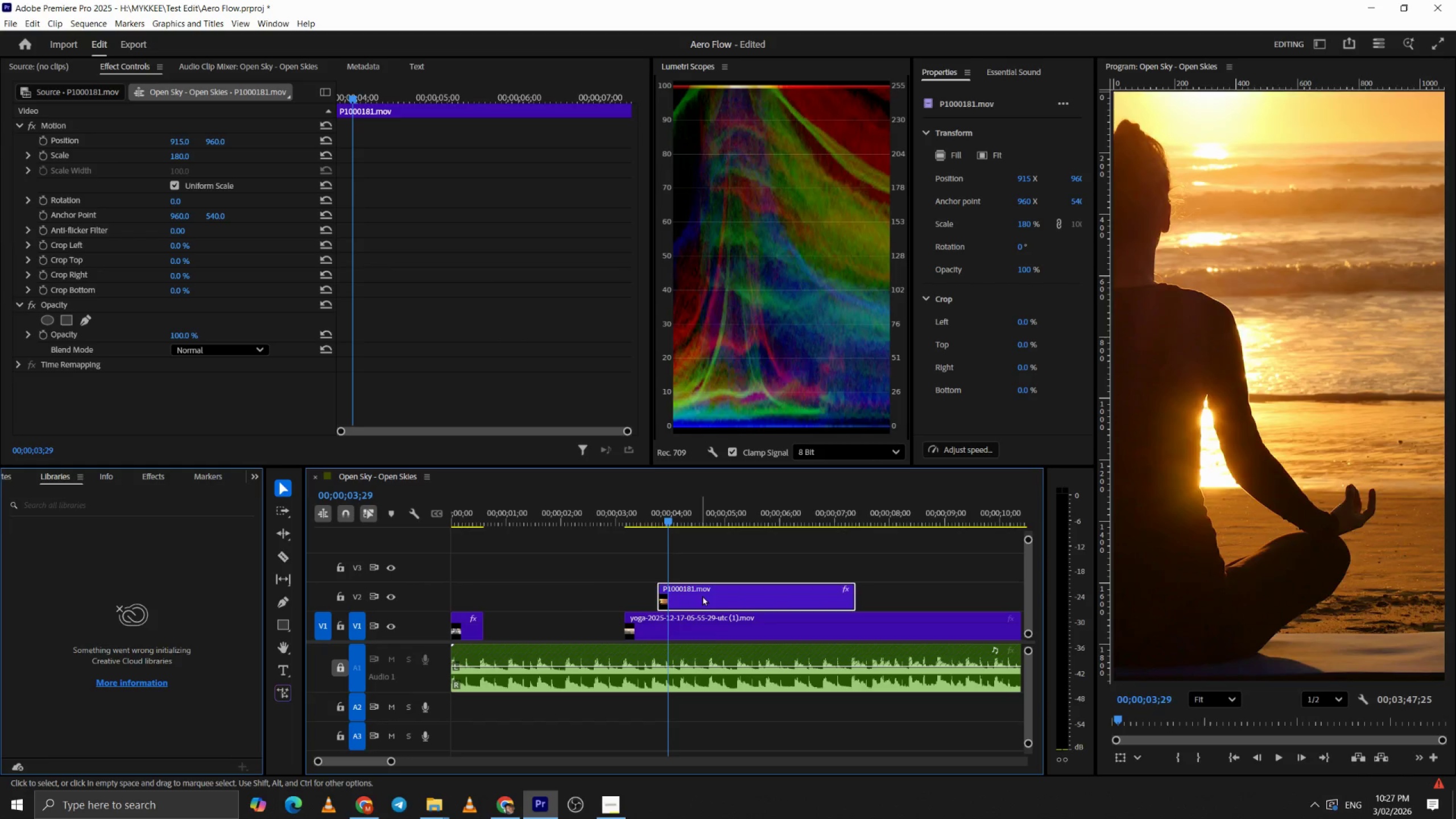 
left_click_drag(start_coordinate=[701, 595], to_coordinate=[522, 602])
 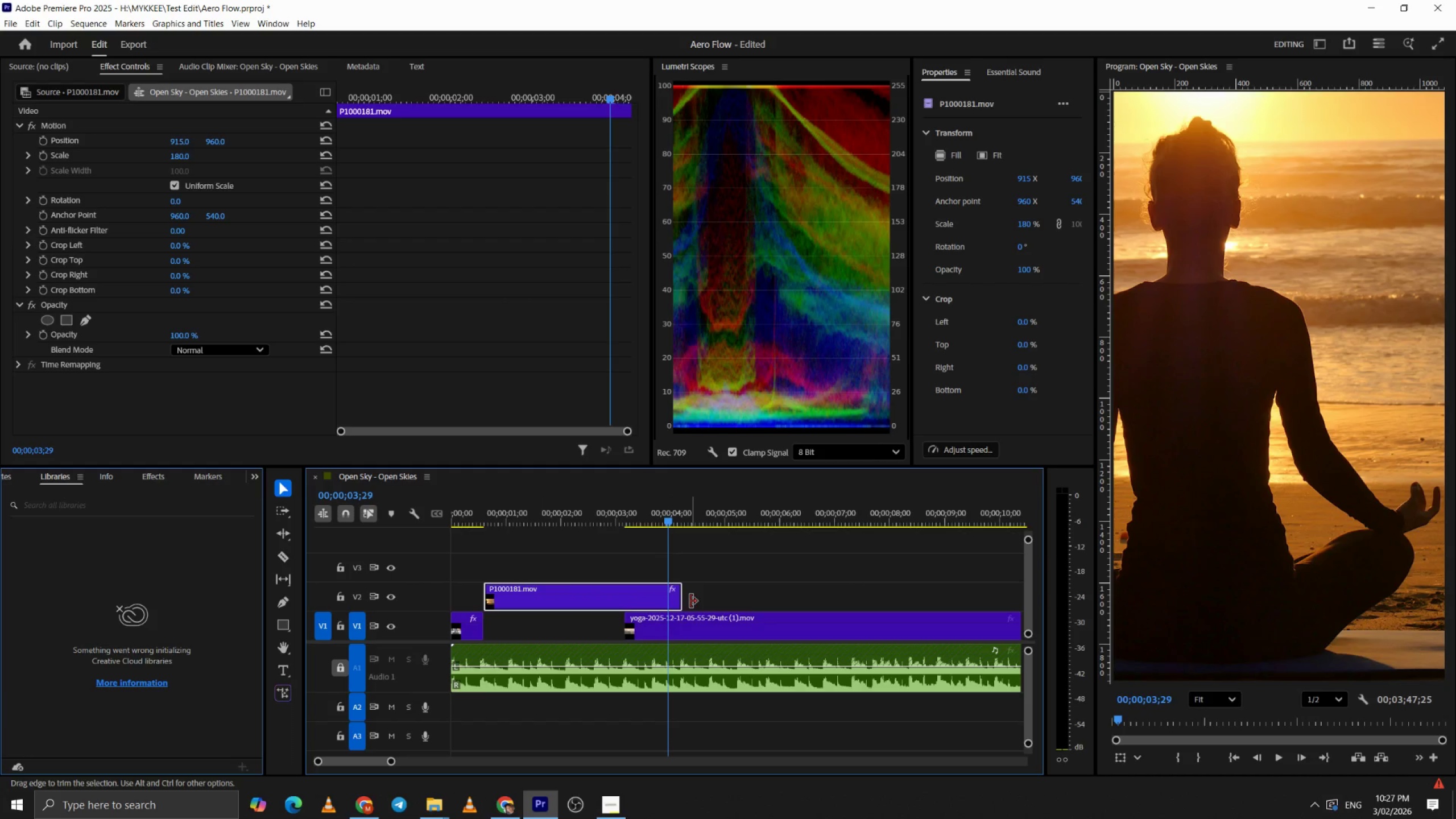 
left_click_drag(start_coordinate=[685, 598], to_coordinate=[520, 597])
 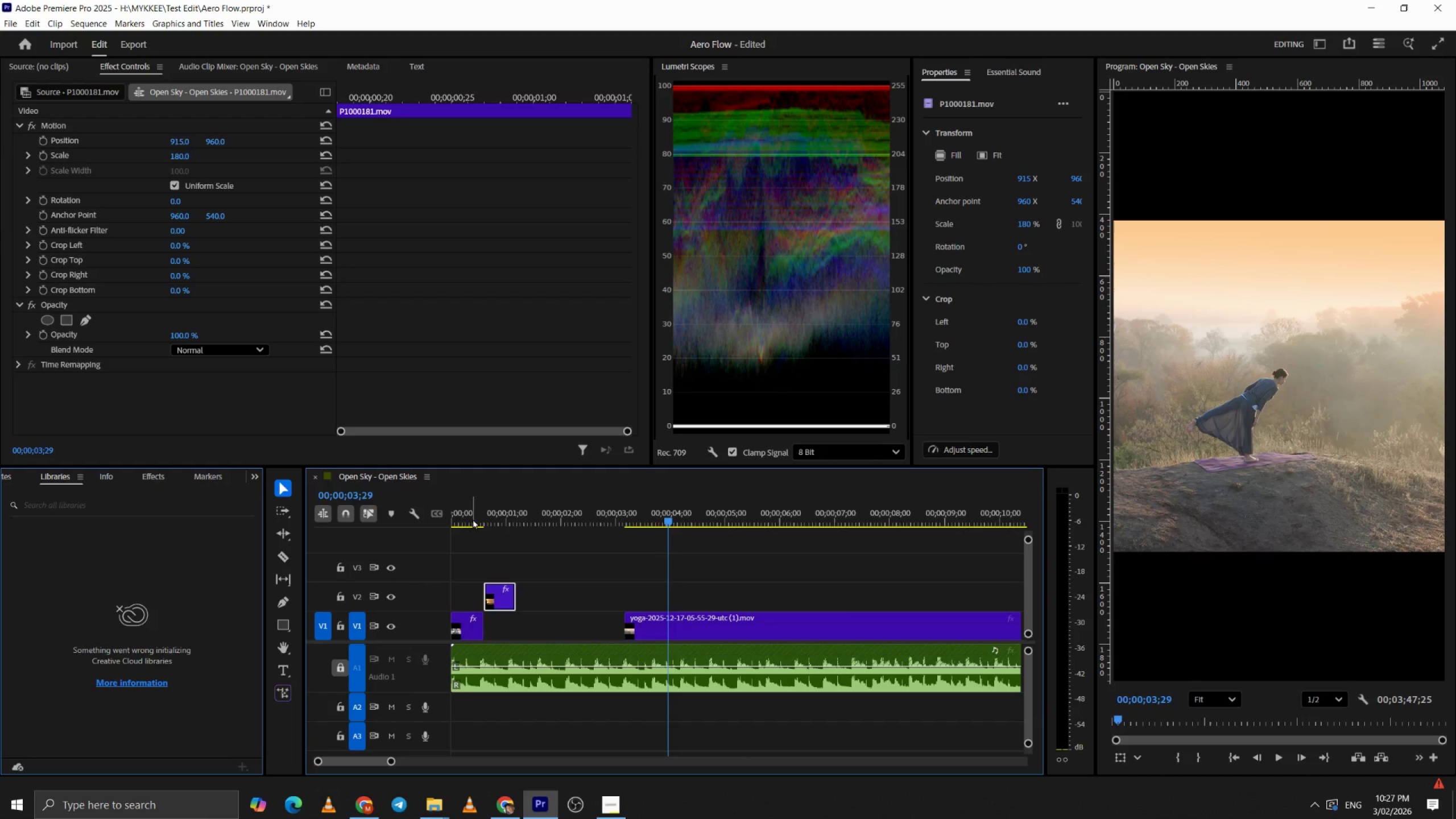 
left_click_drag(start_coordinate=[472, 516], to_coordinate=[425, 514])
 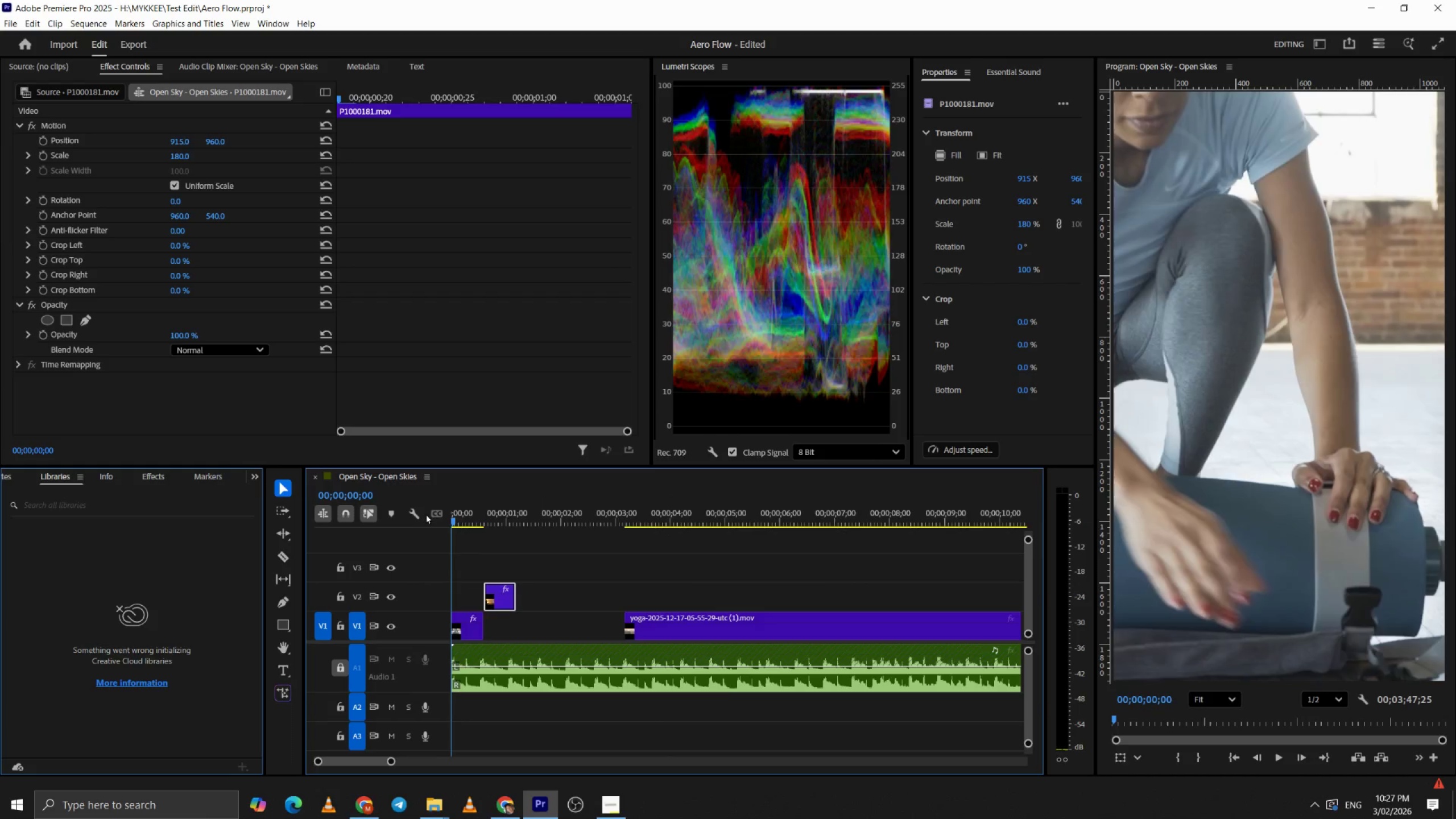 
key(Space)
 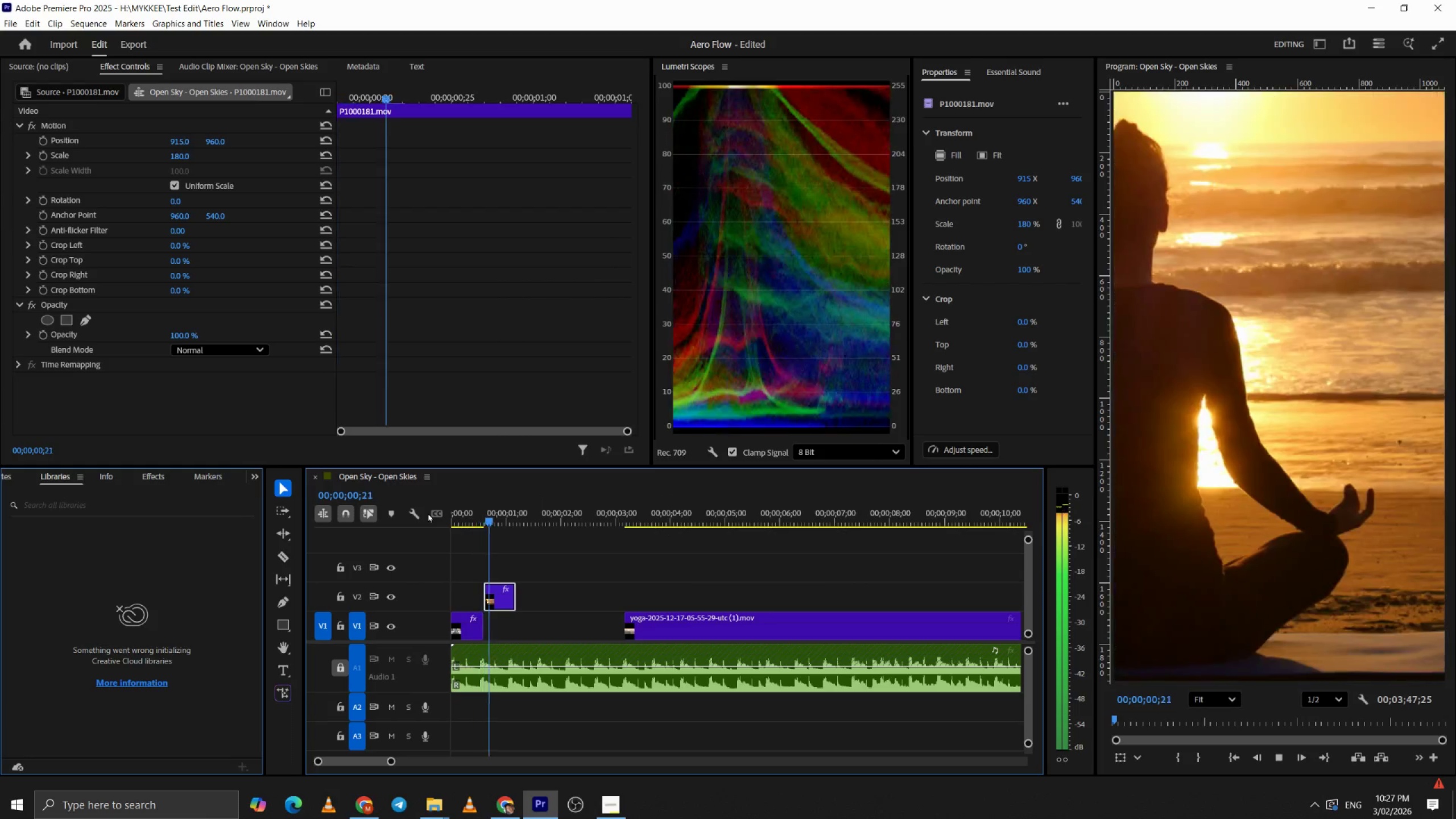 
key(Space)
 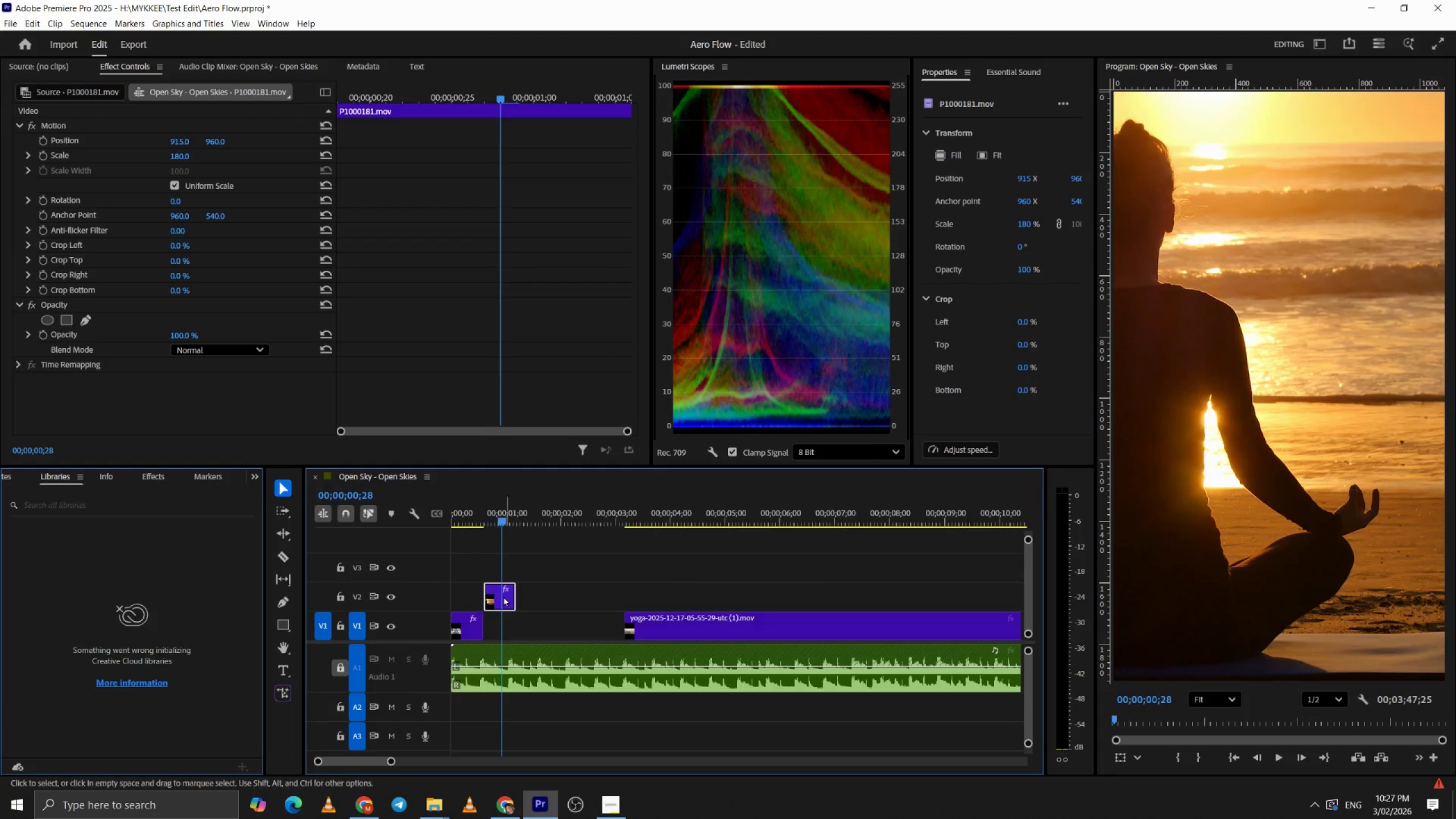 
left_click([501, 596])
 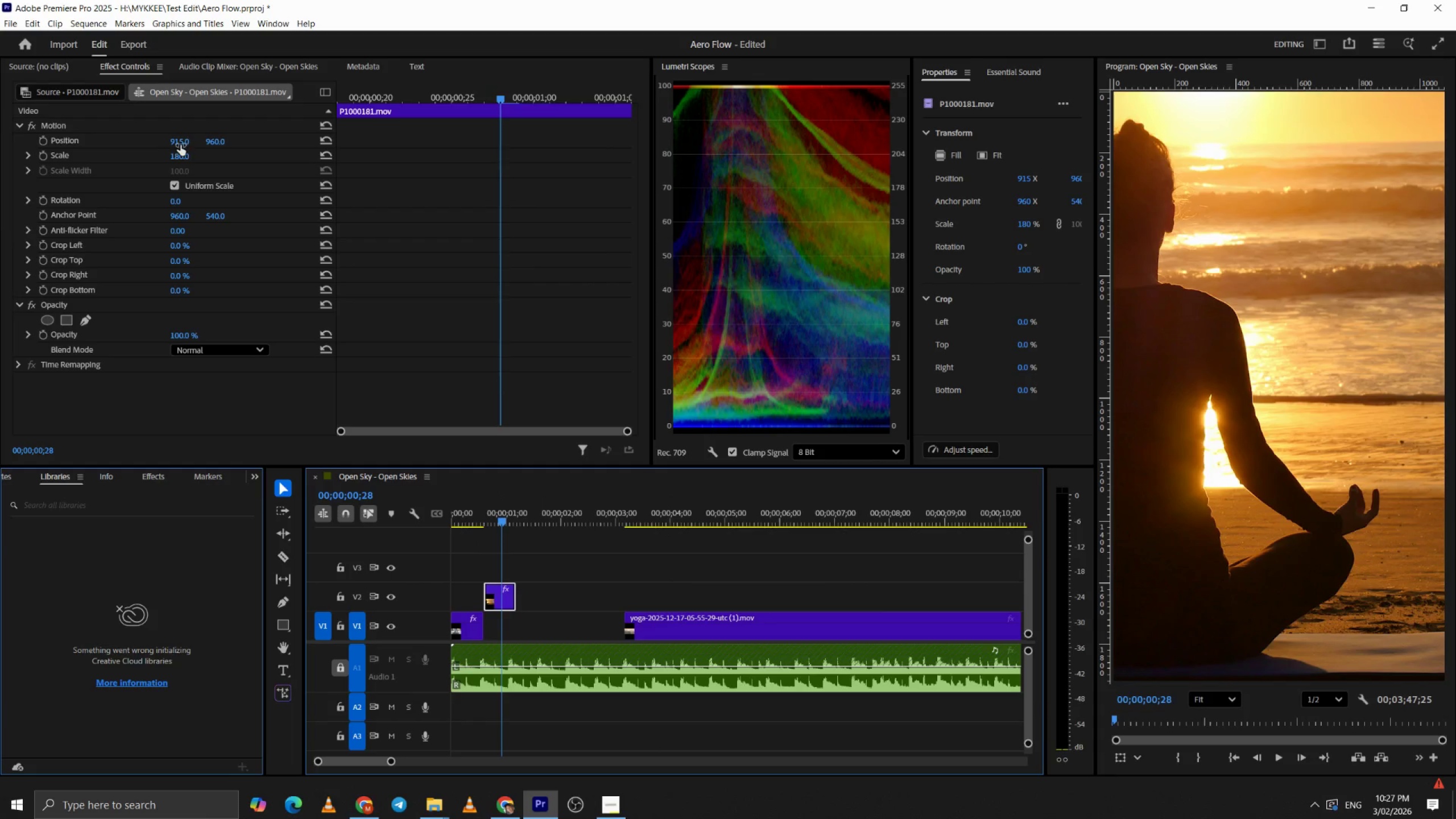 
left_click_drag(start_coordinate=[184, 142], to_coordinate=[219, 221])
 